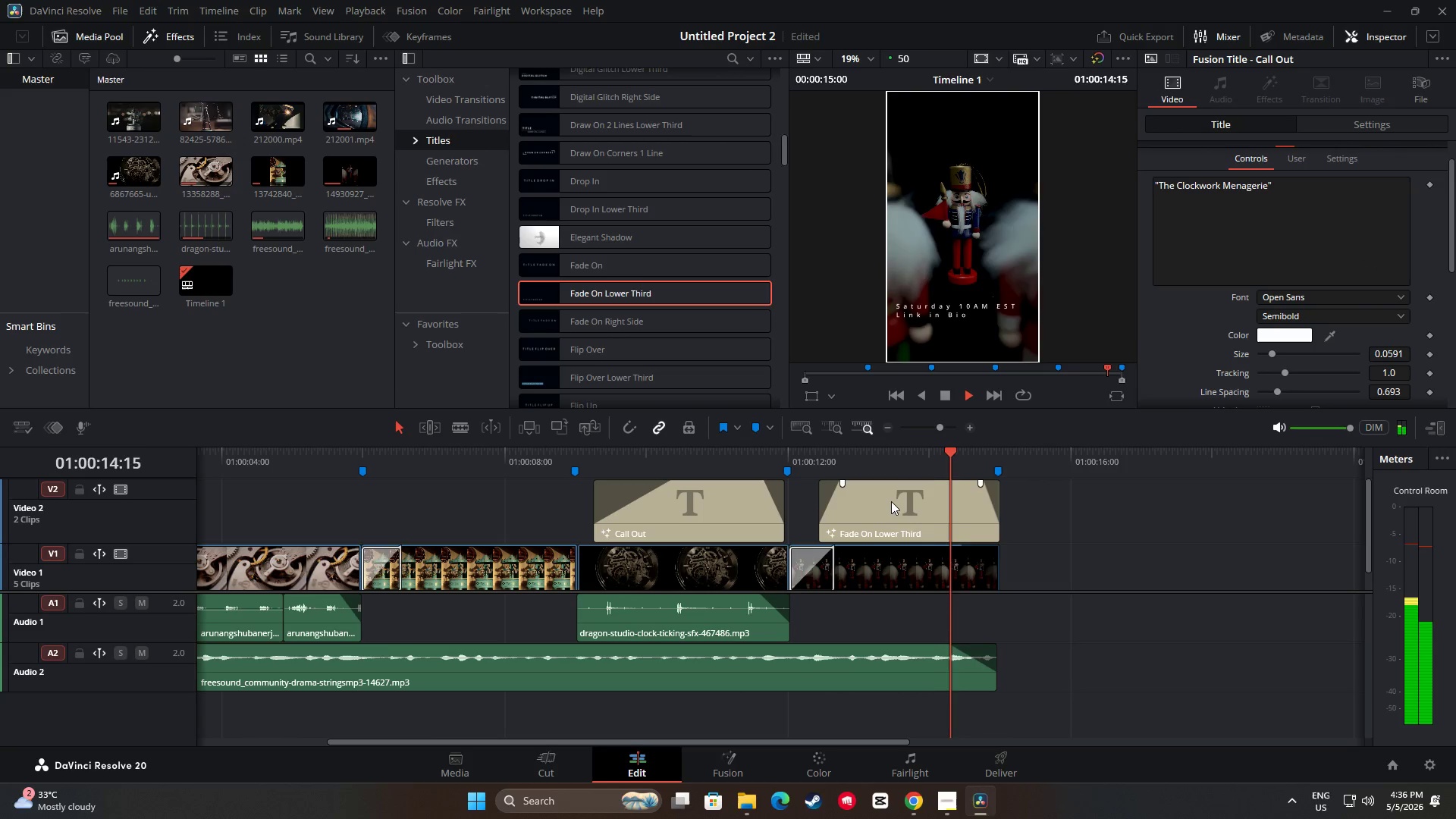 
wait(5.26)
 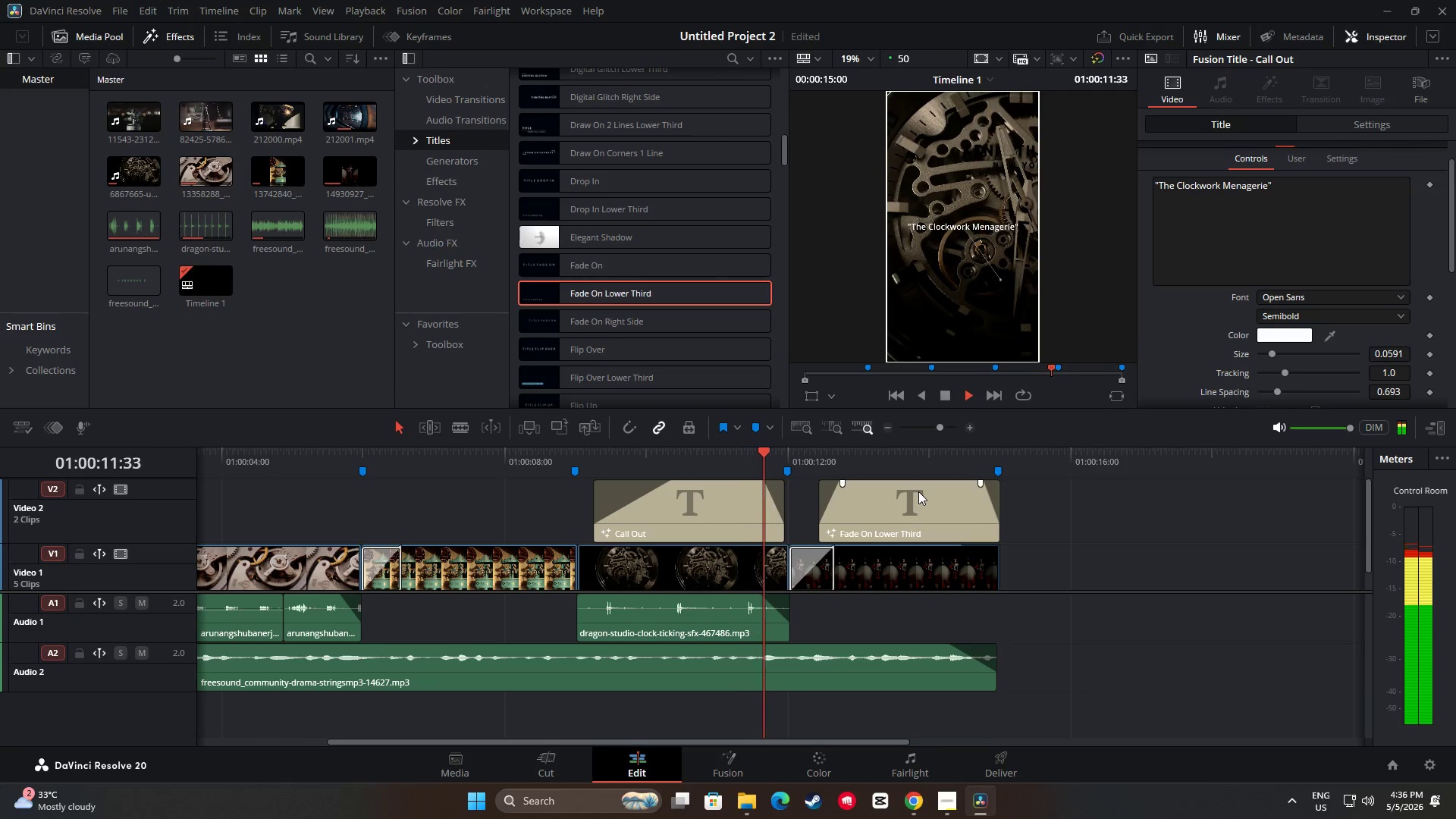 
left_click_drag(start_coordinate=[1001, 453], to_coordinate=[757, 464])
 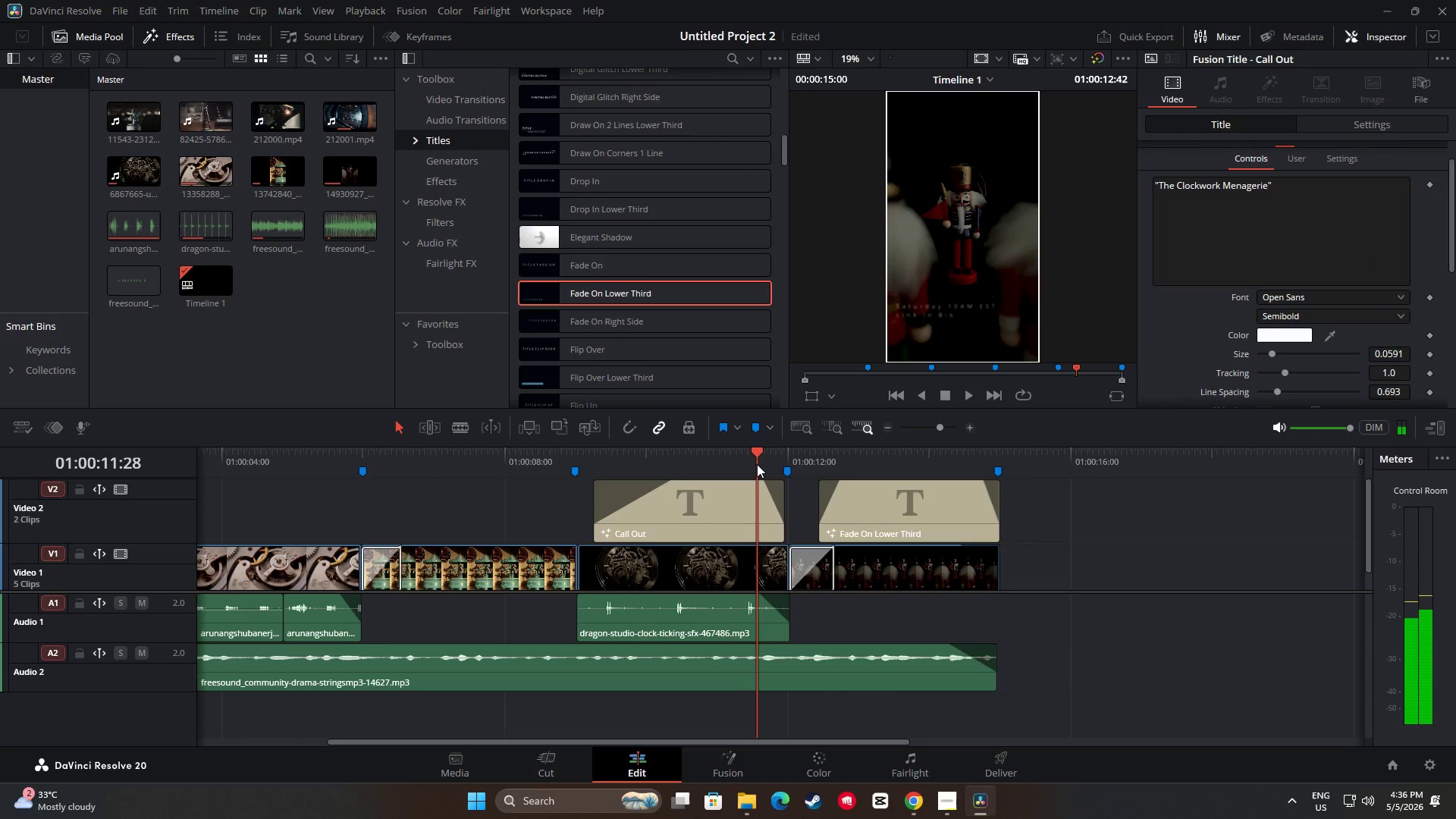 
key(Space)
 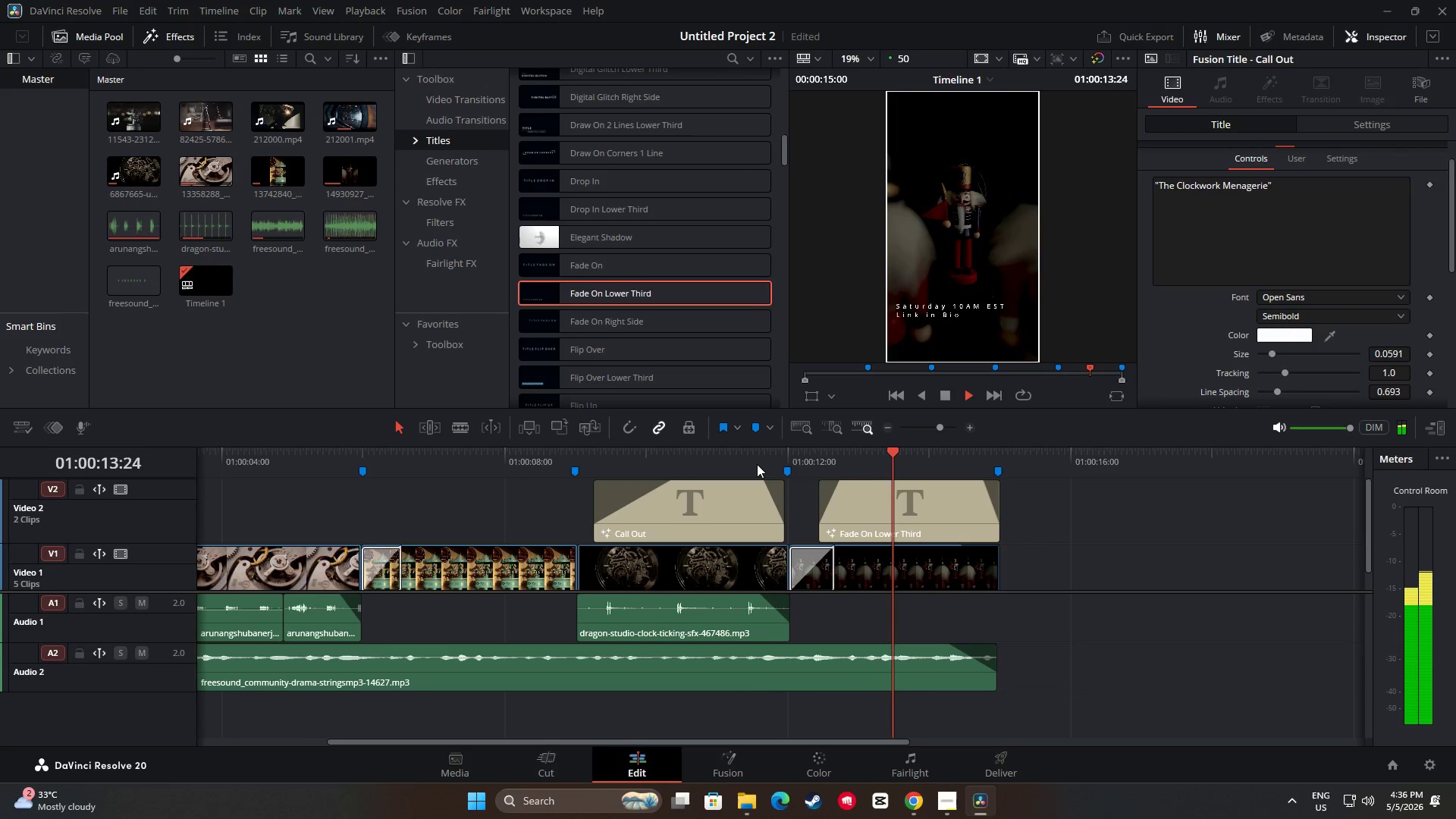 
key(Space)
 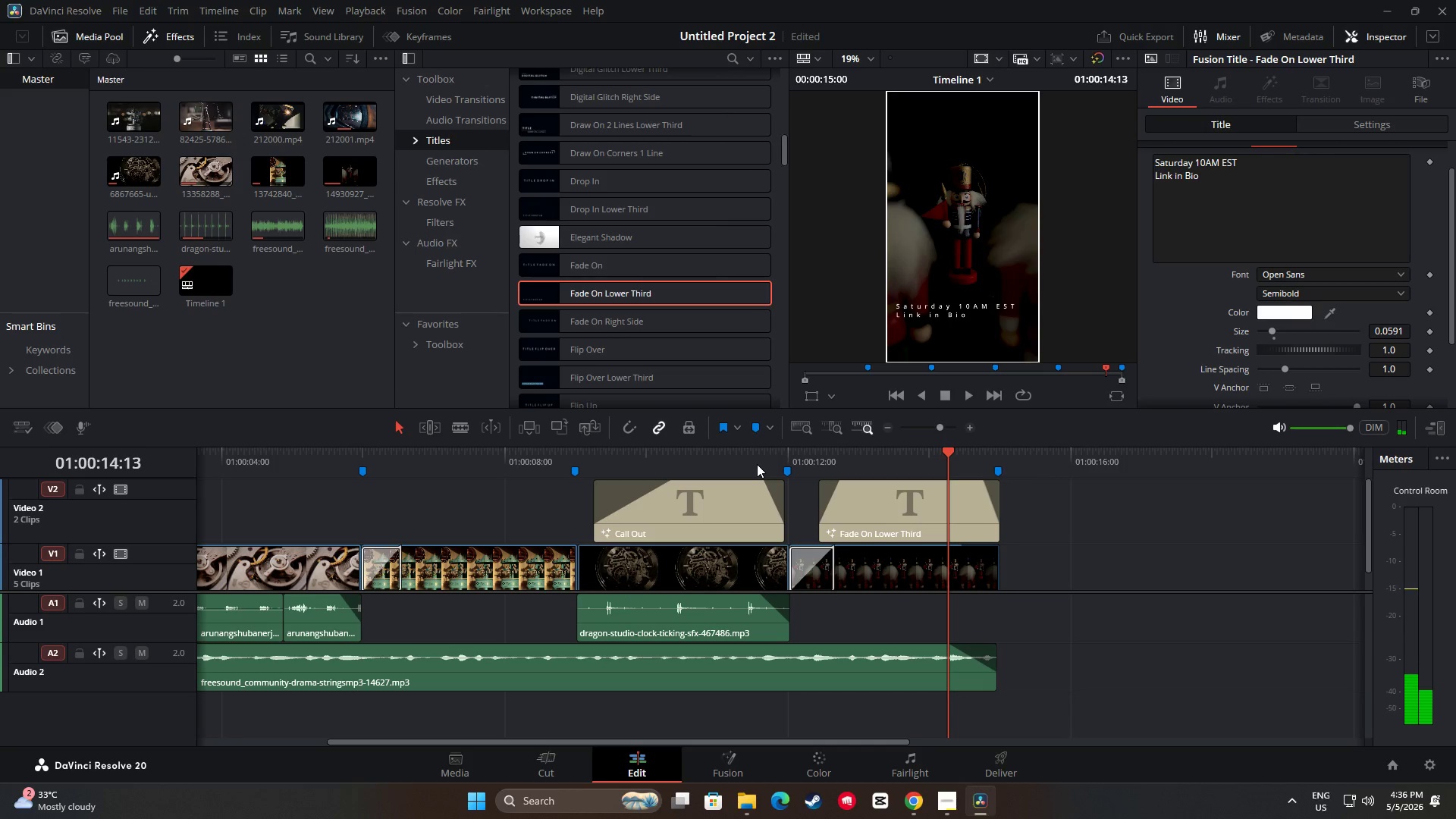 
key(Space)
 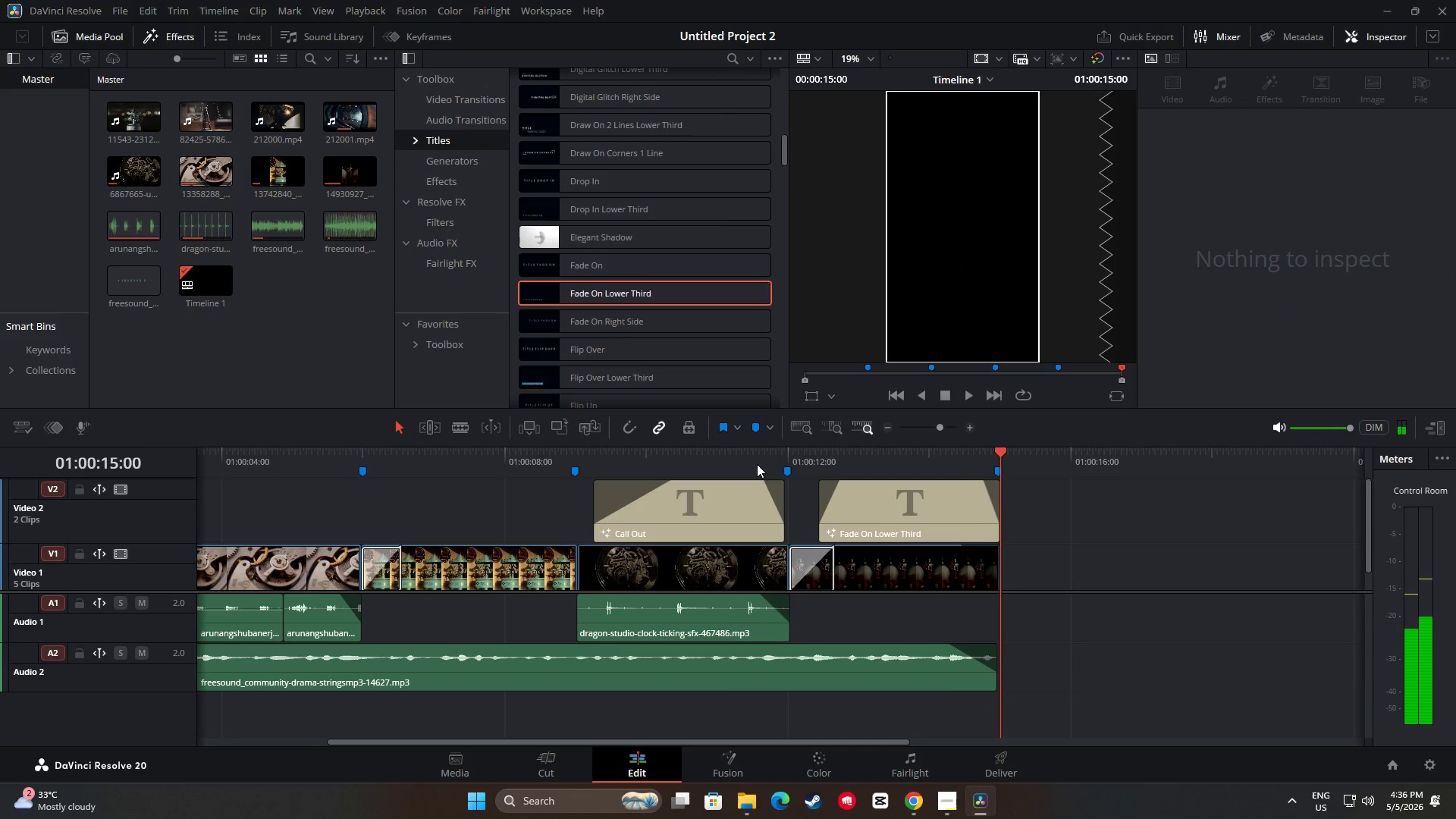 
key(Space)
 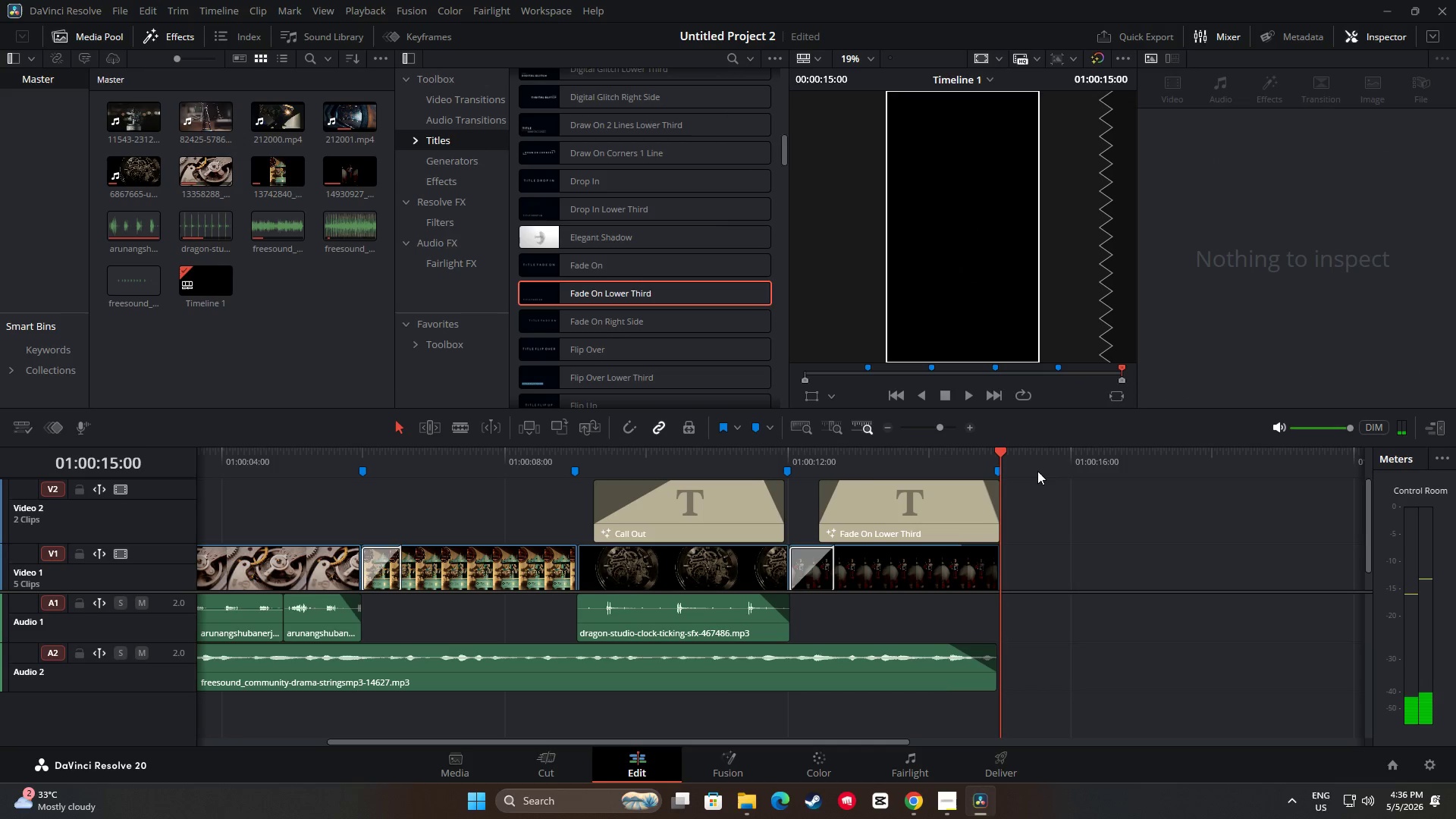 
left_click_drag(start_coordinate=[999, 453], to_coordinate=[704, 466])
 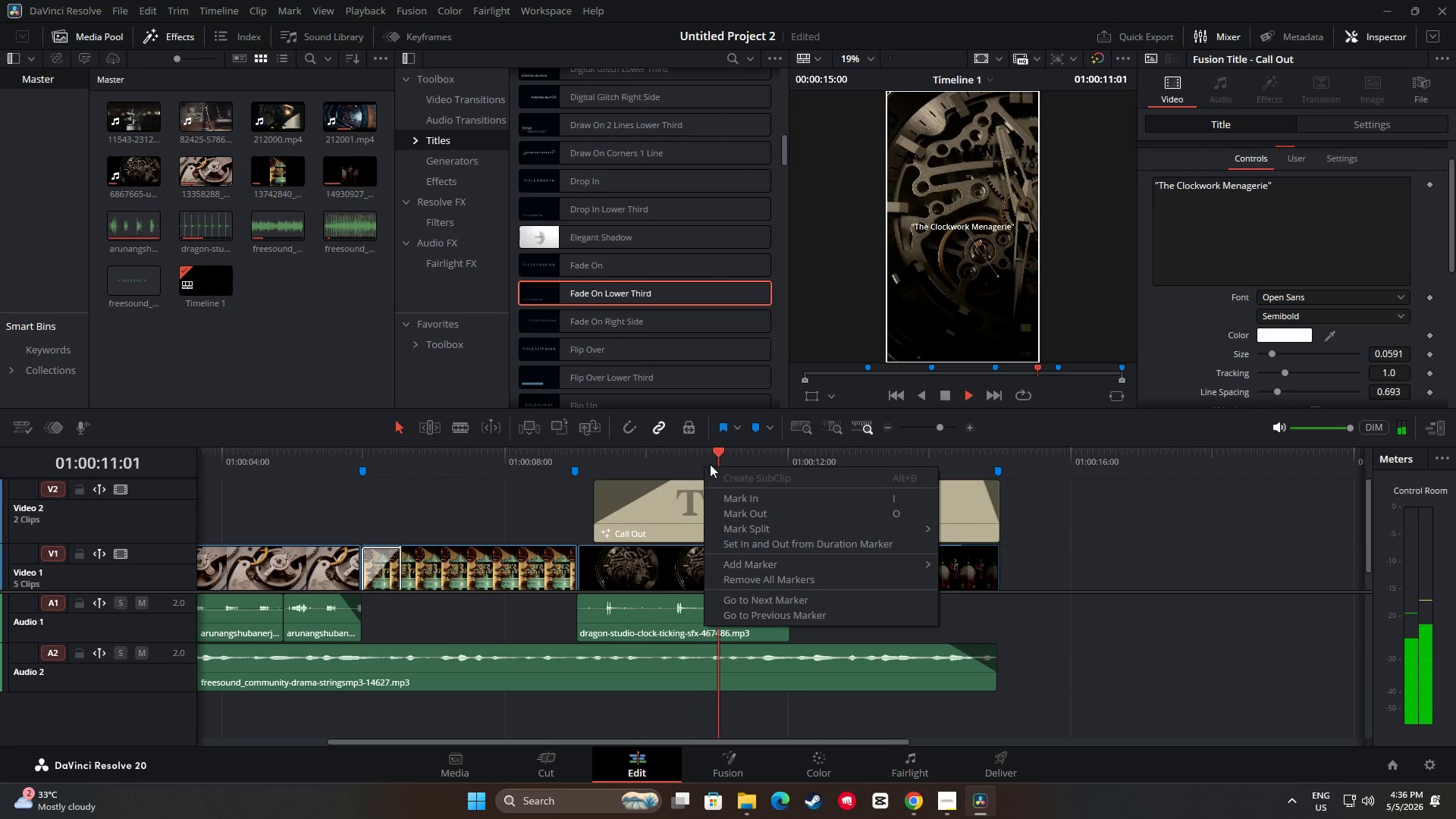 
left_click([704, 466])
 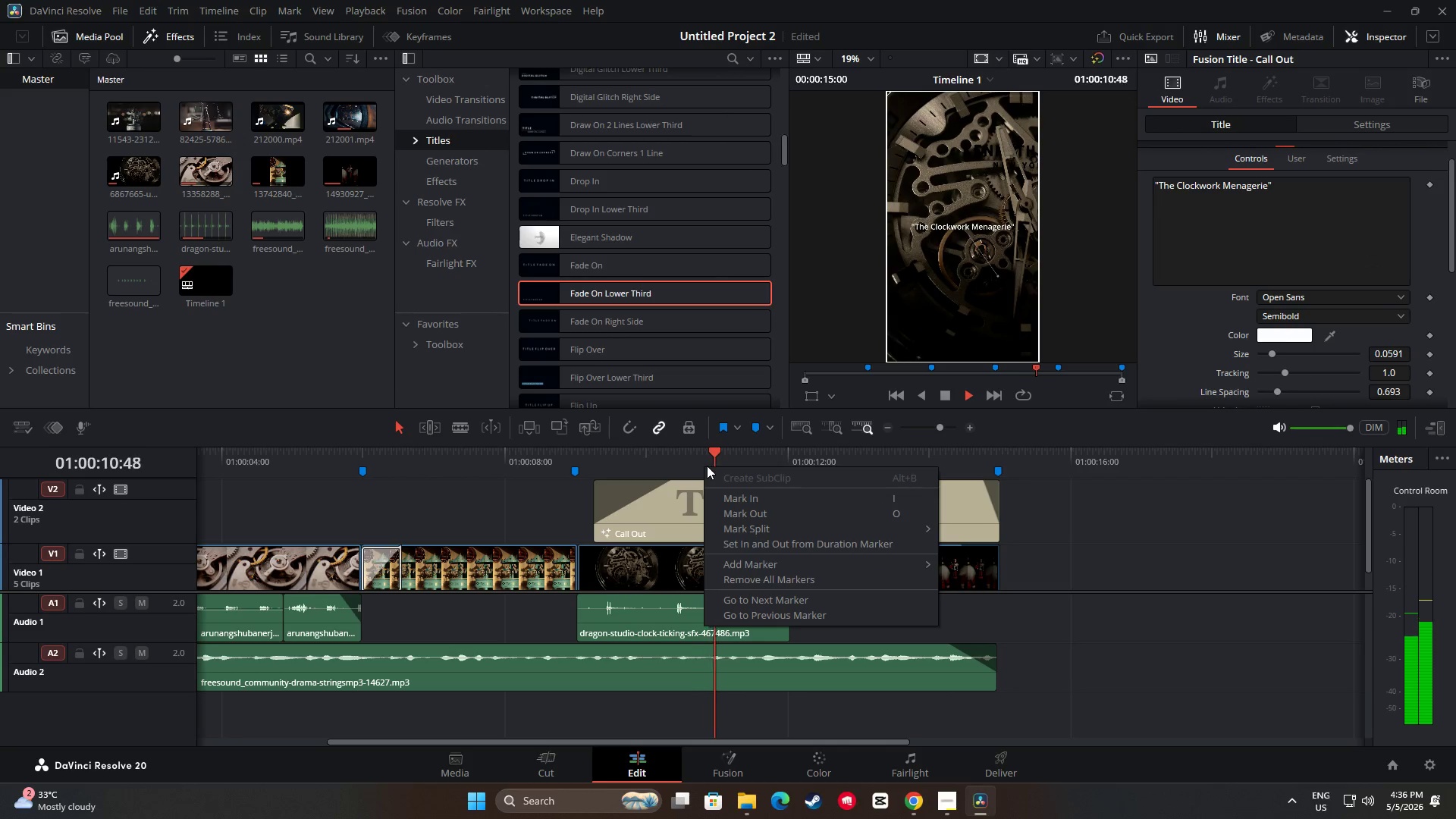 
right_click([704, 466])
 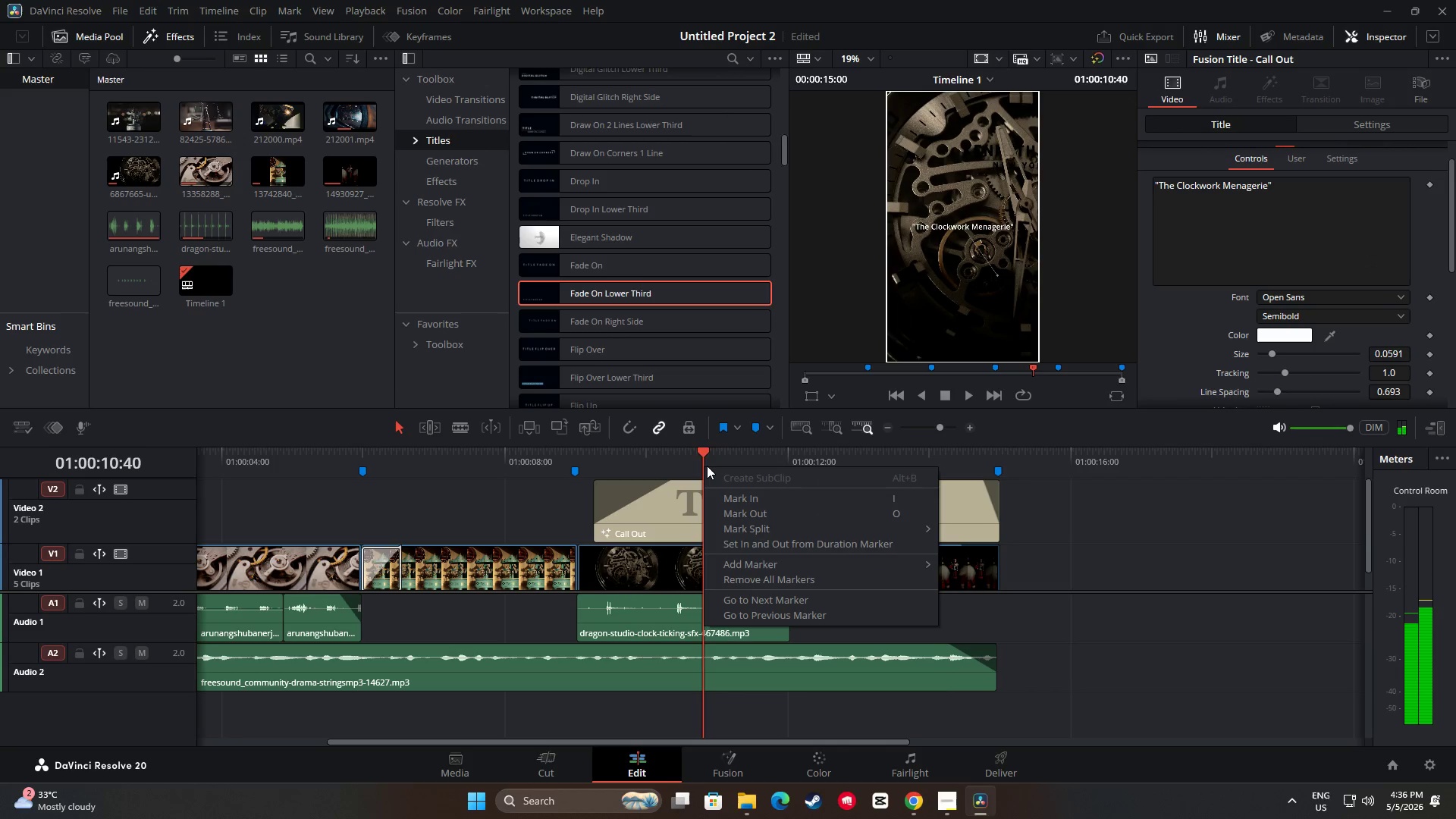 
key(Space)
 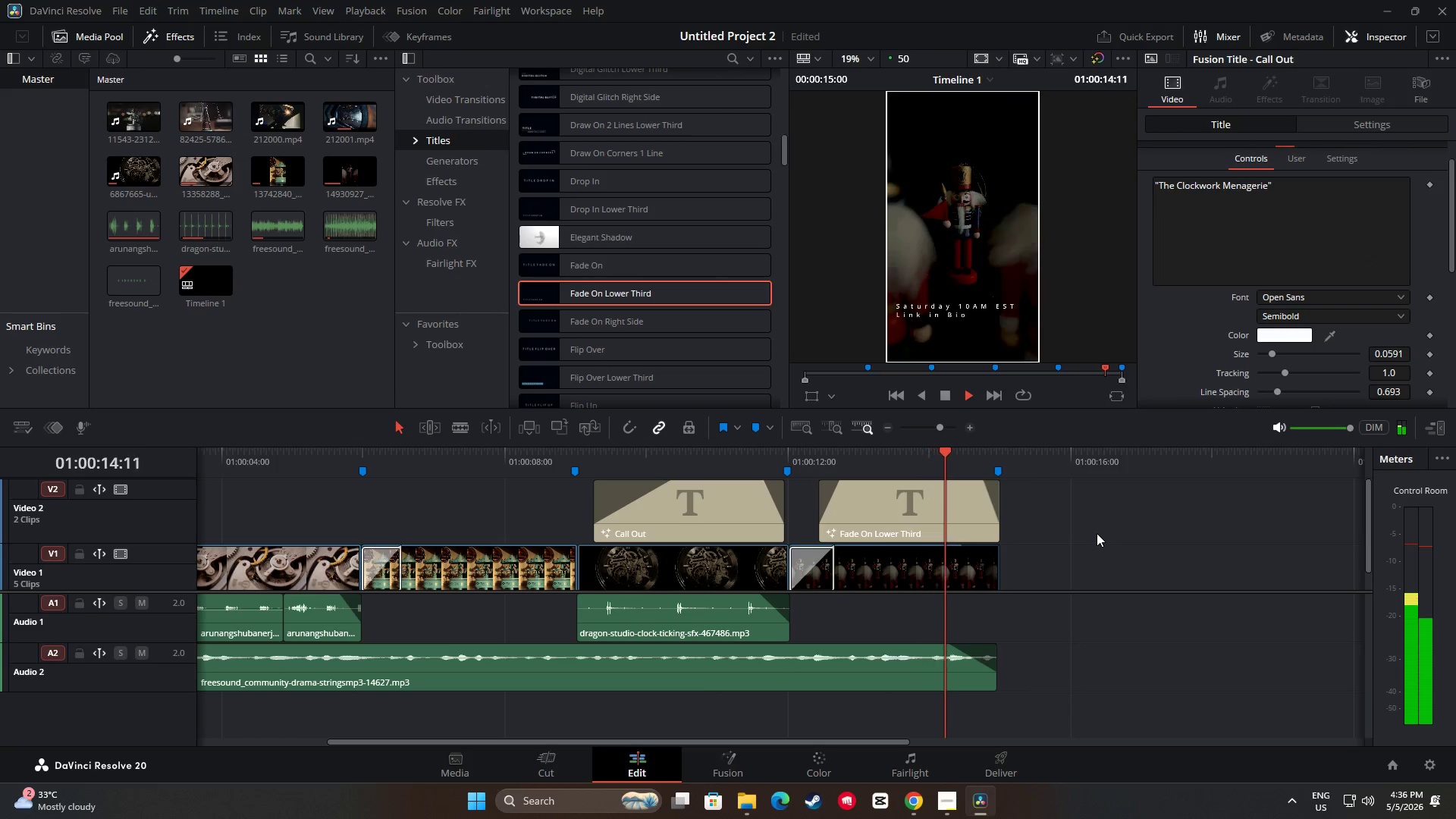 
left_click_drag(start_coordinate=[999, 449], to_coordinate=[723, 458])
 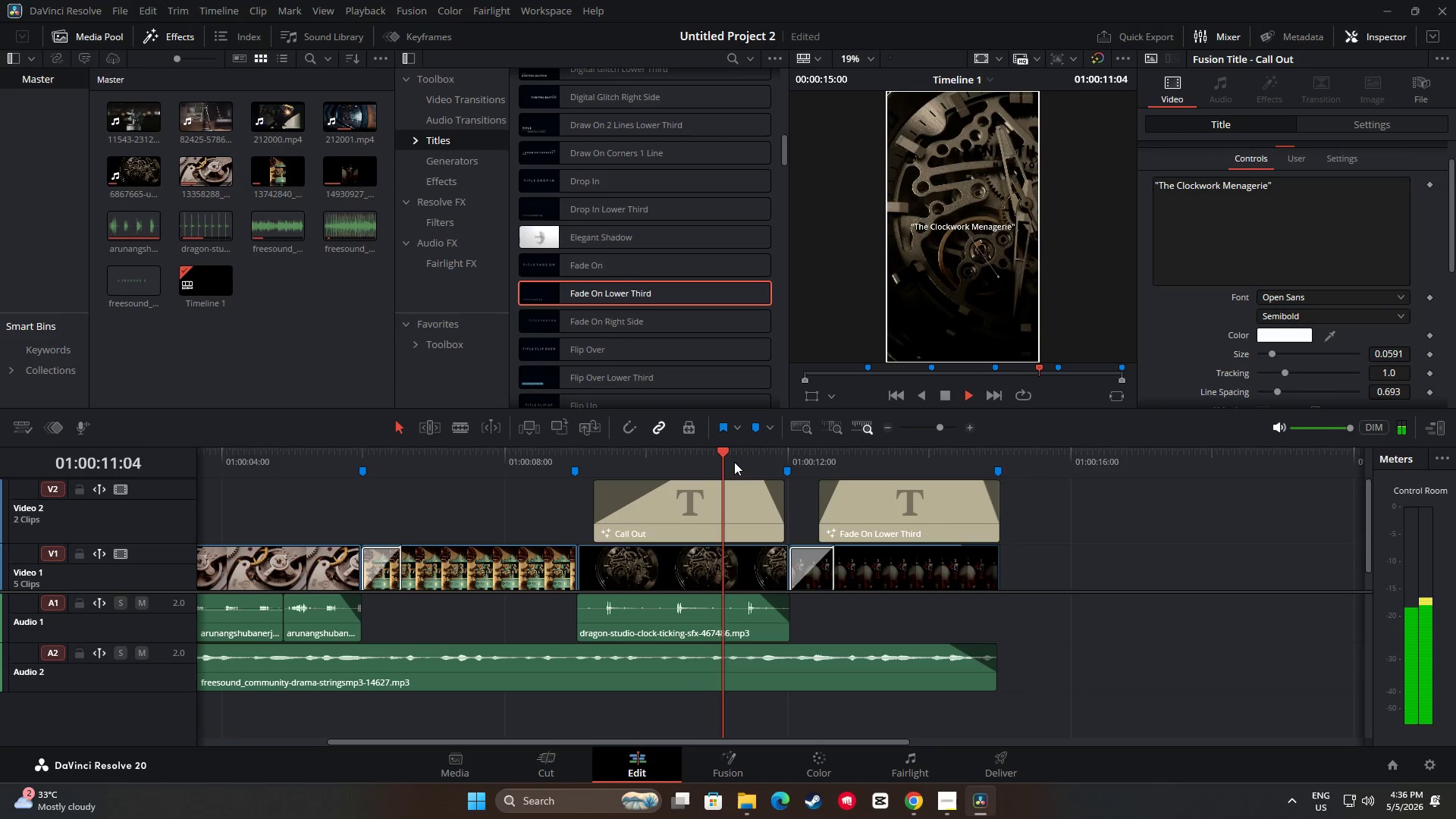 
key(Space)
 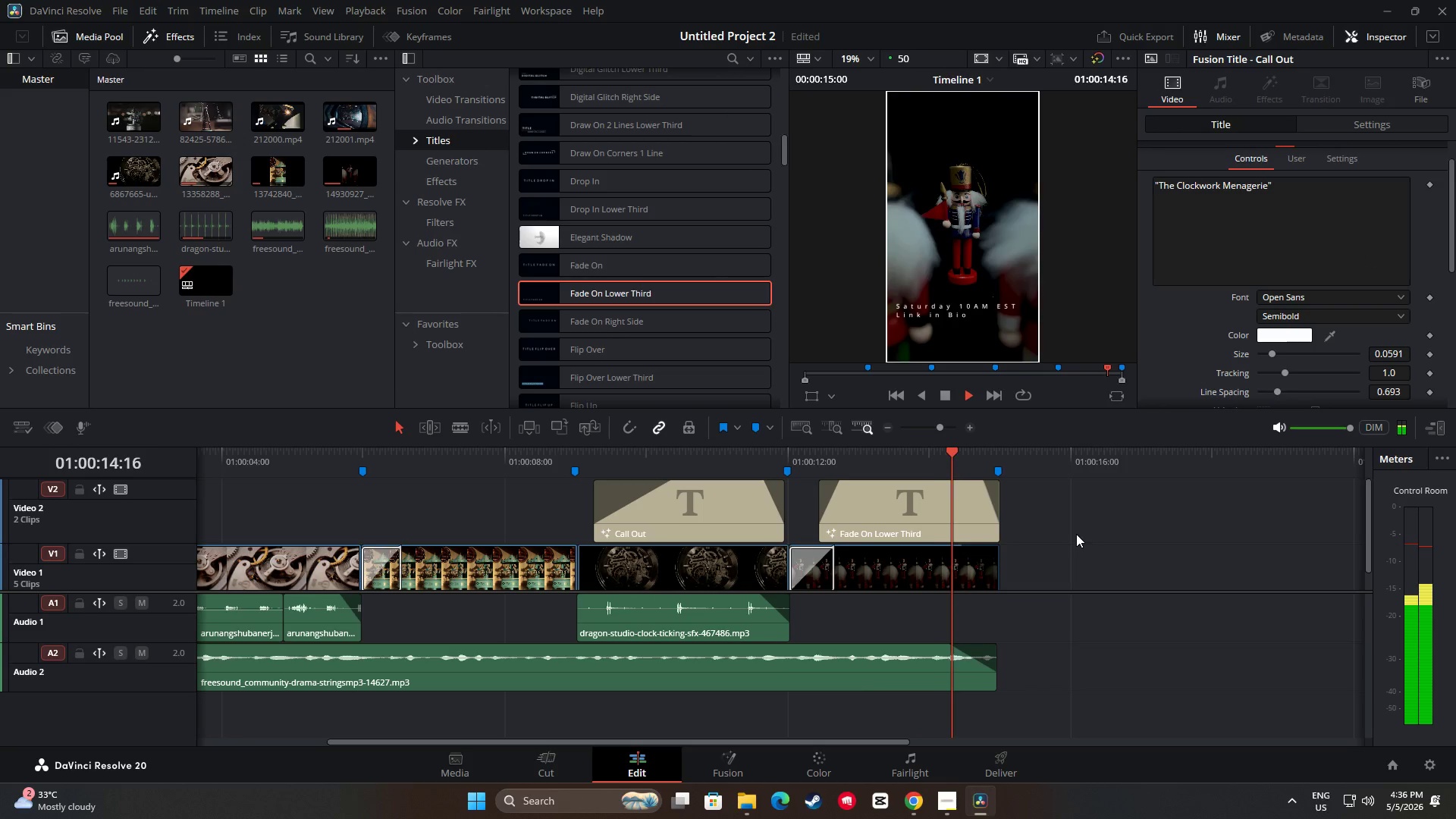 
left_click_drag(start_coordinate=[1000, 451], to_coordinate=[714, 451])
 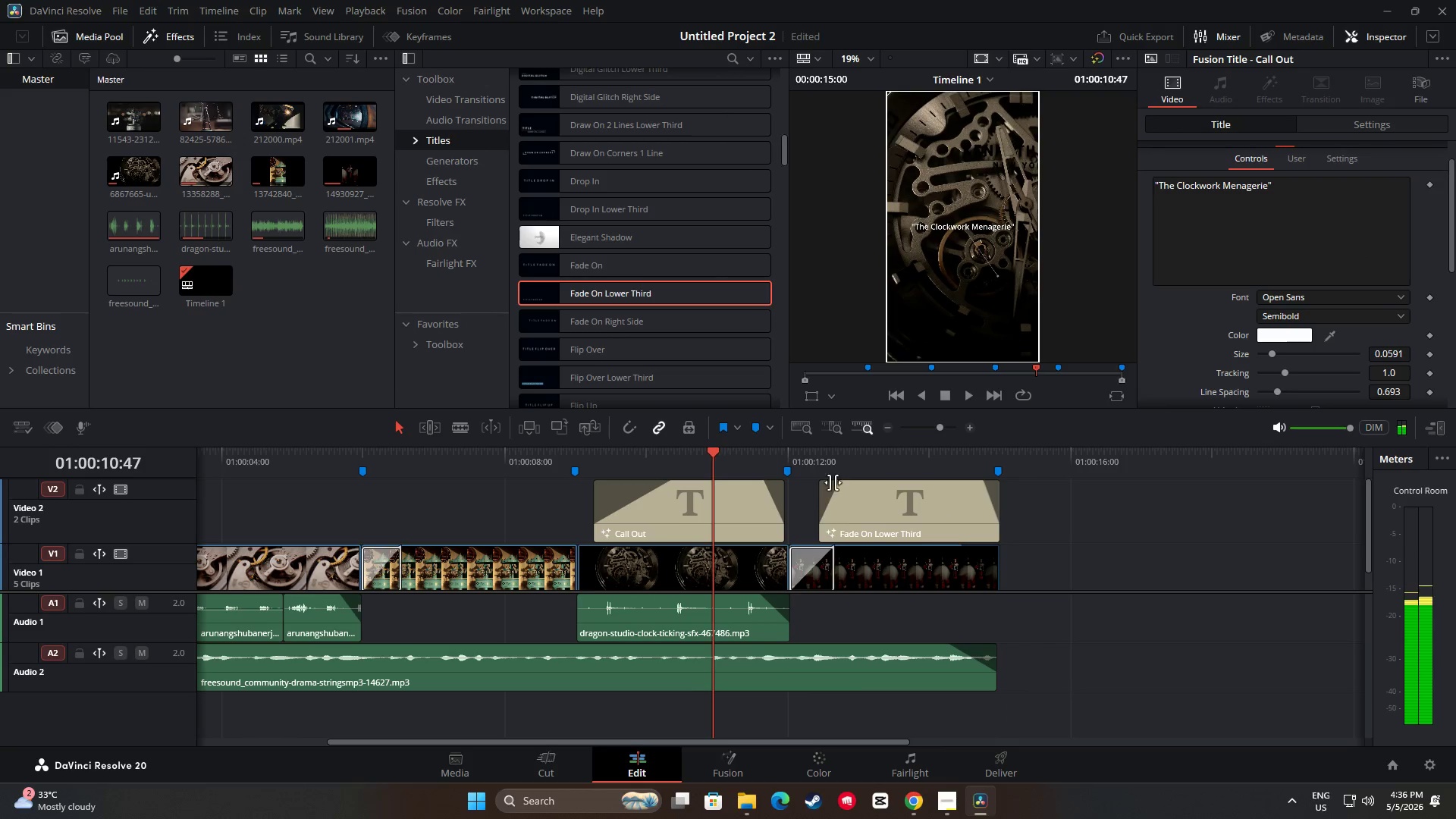 
key(Space)
 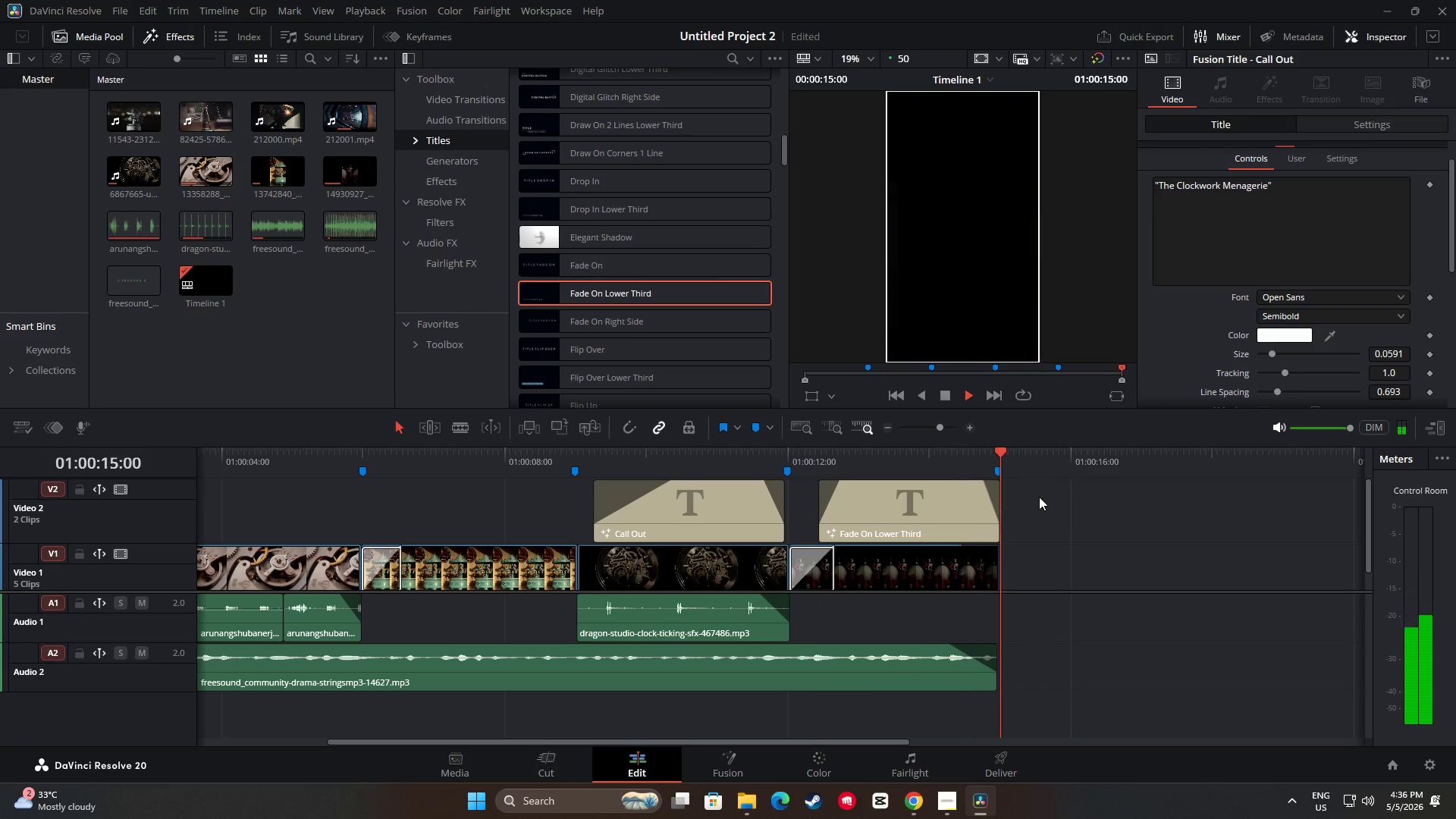 
wait(9.03)
 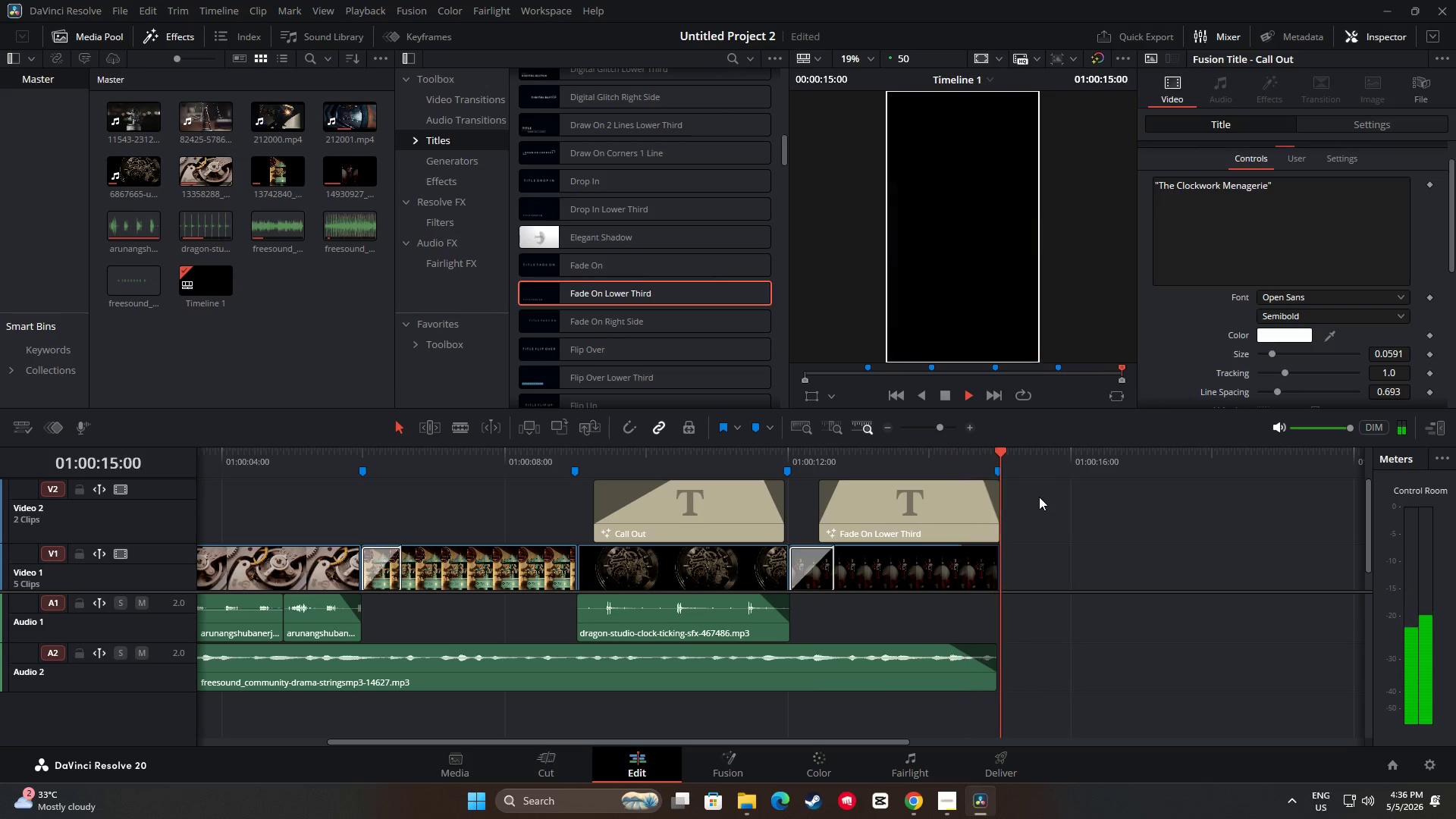 
left_click([871, 507])
 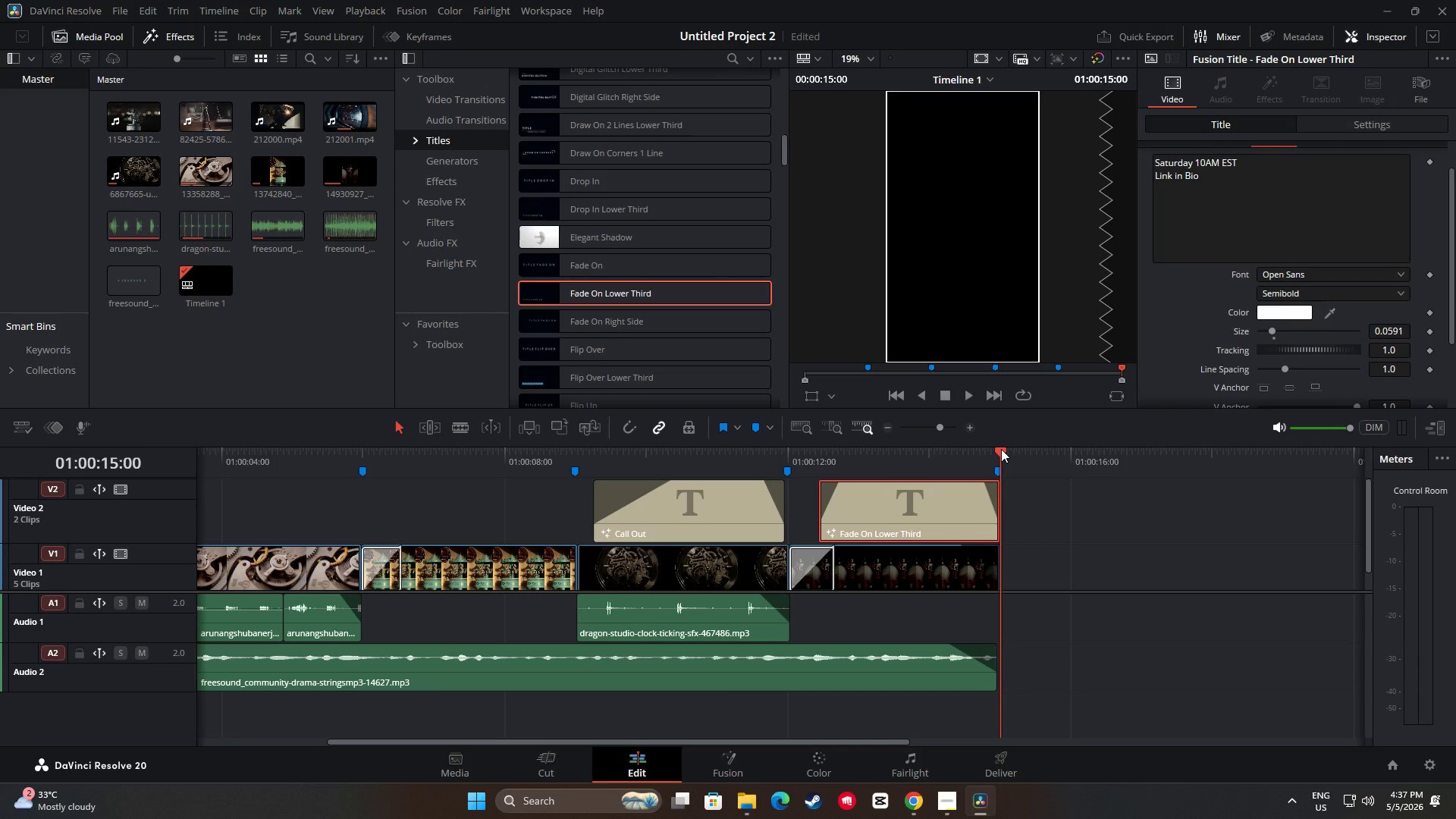 
left_click_drag(start_coordinate=[1000, 450], to_coordinate=[763, 455])
 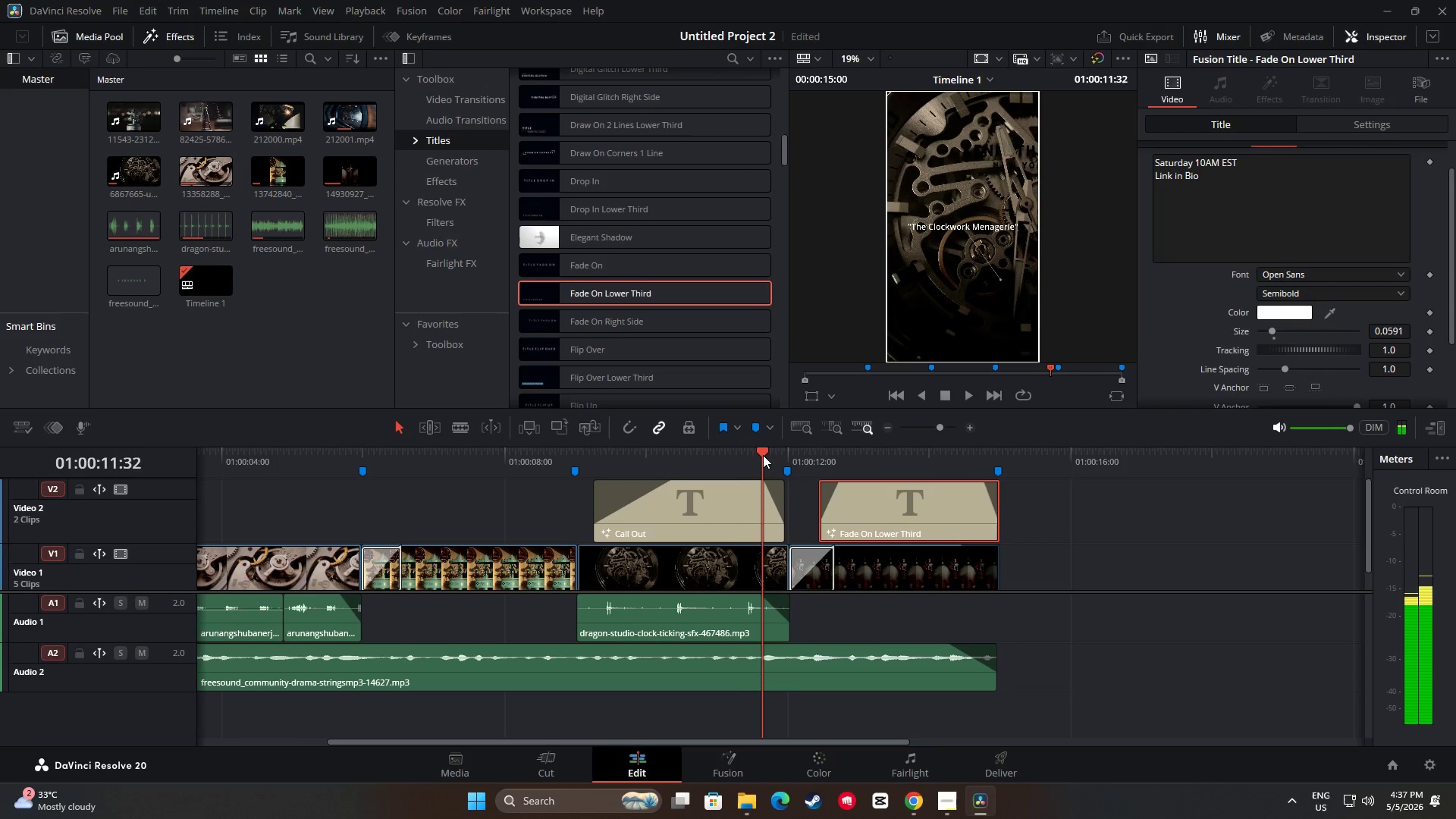 
key(Space)
 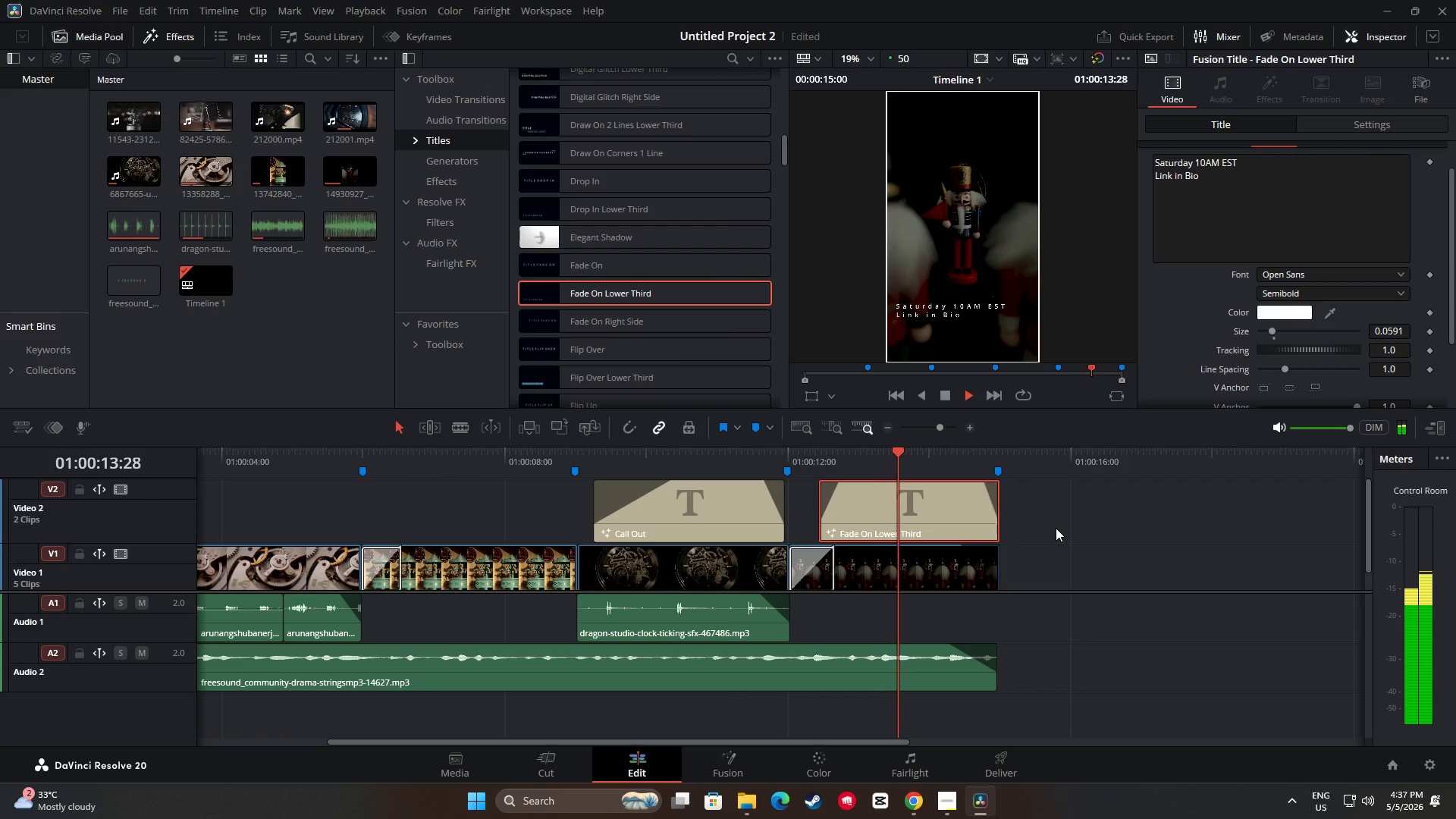 
key(Space)
 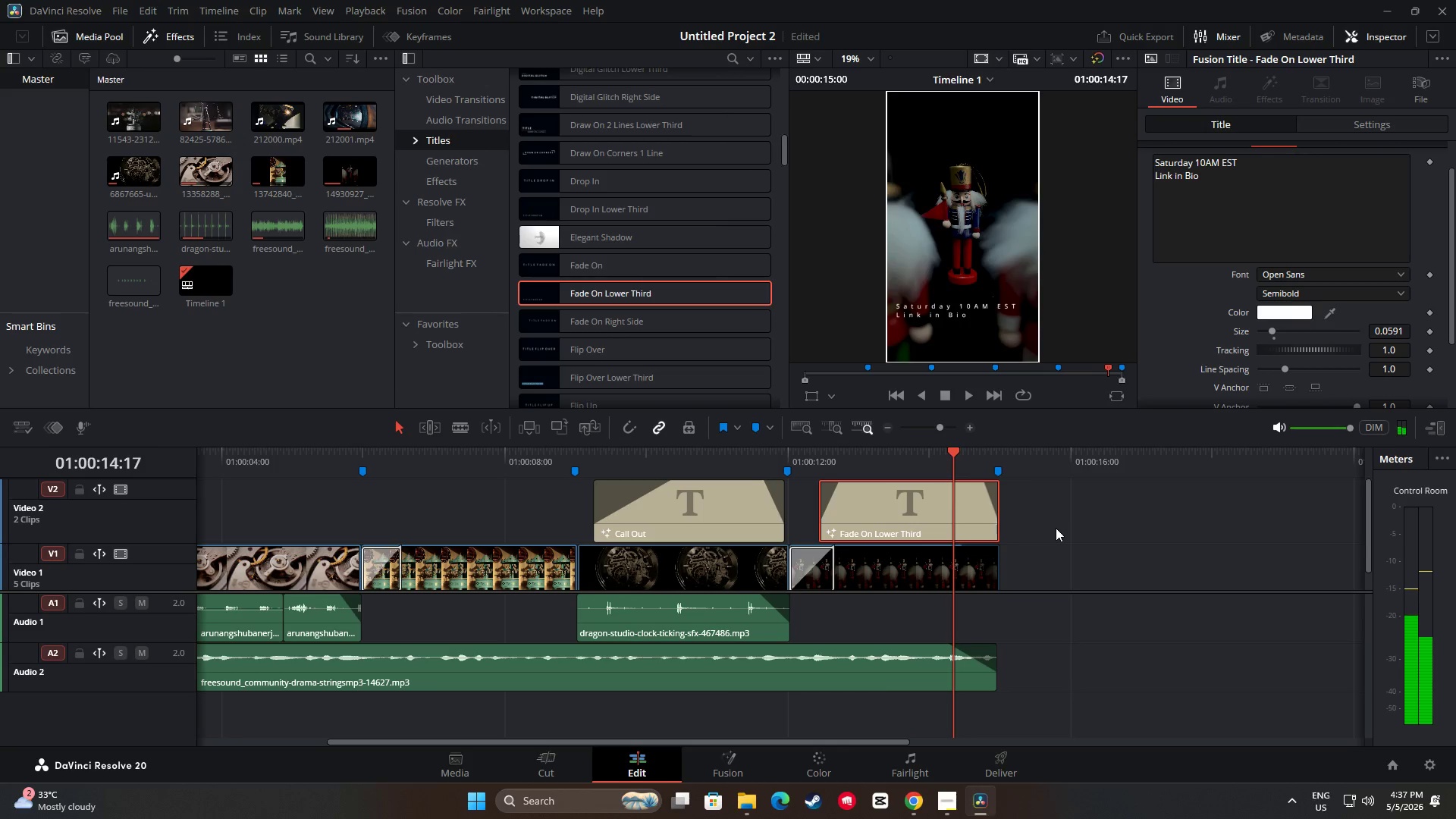 
key(Space)
 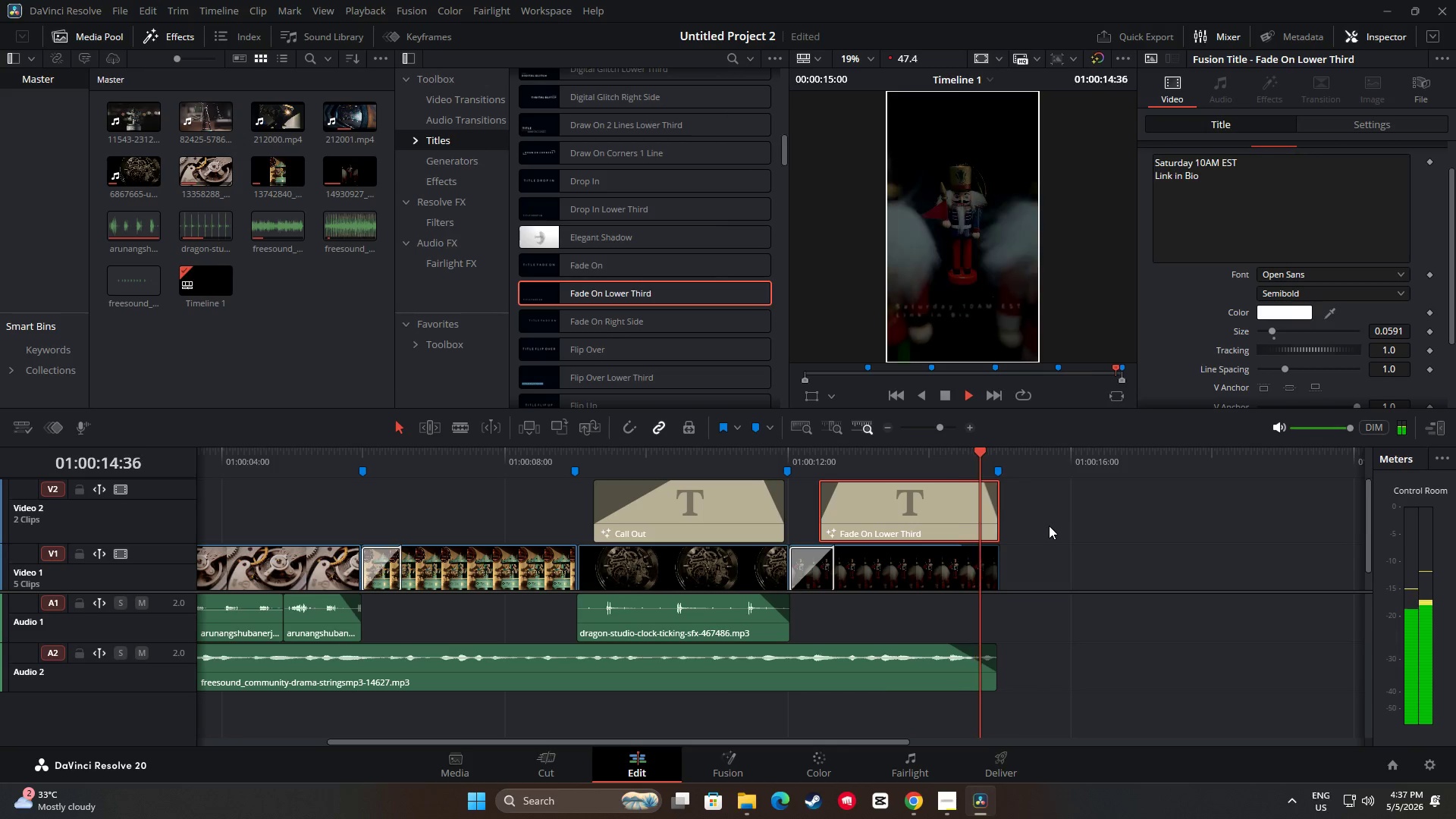 
key(Space)
 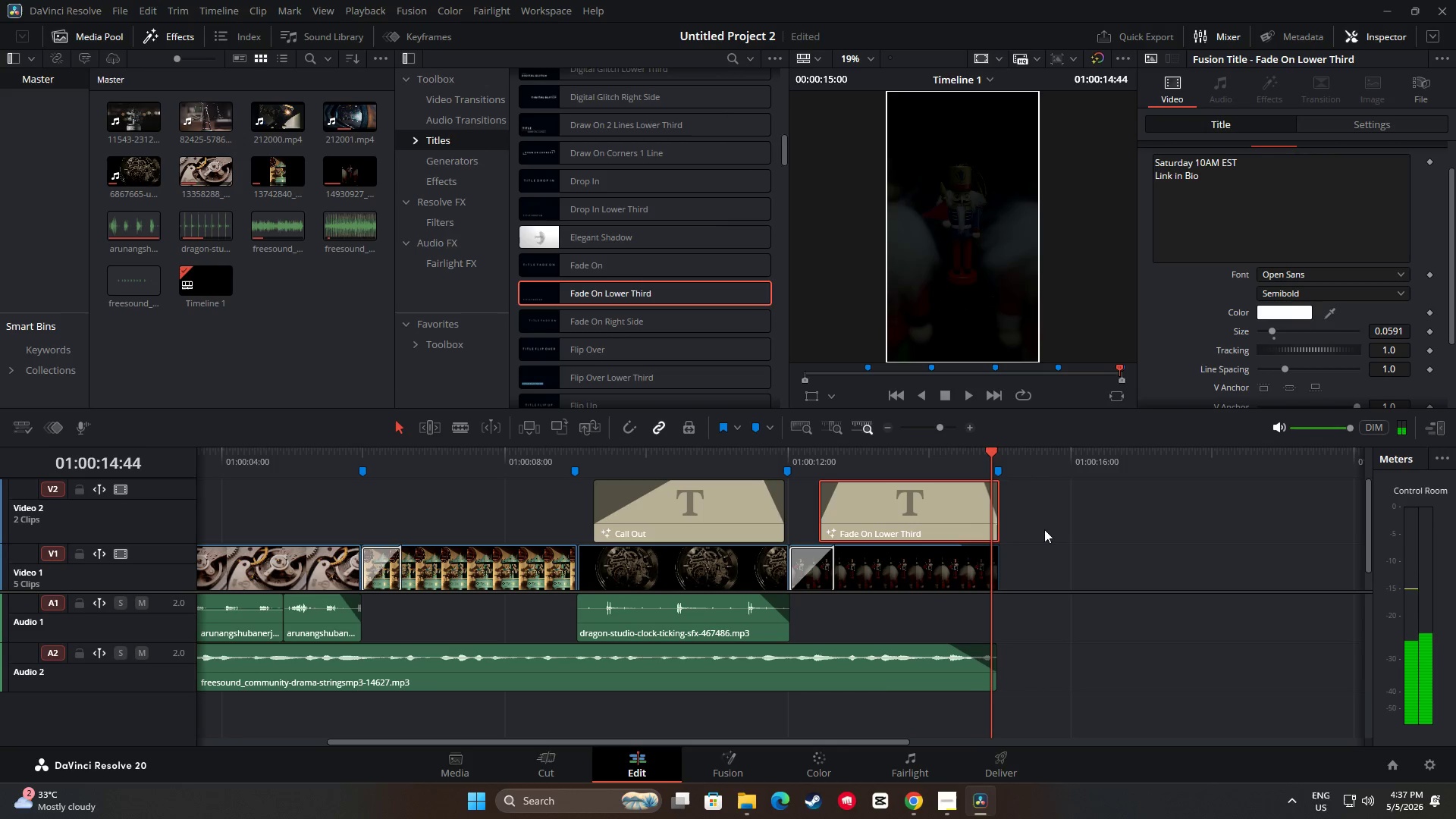 
key(Space)
 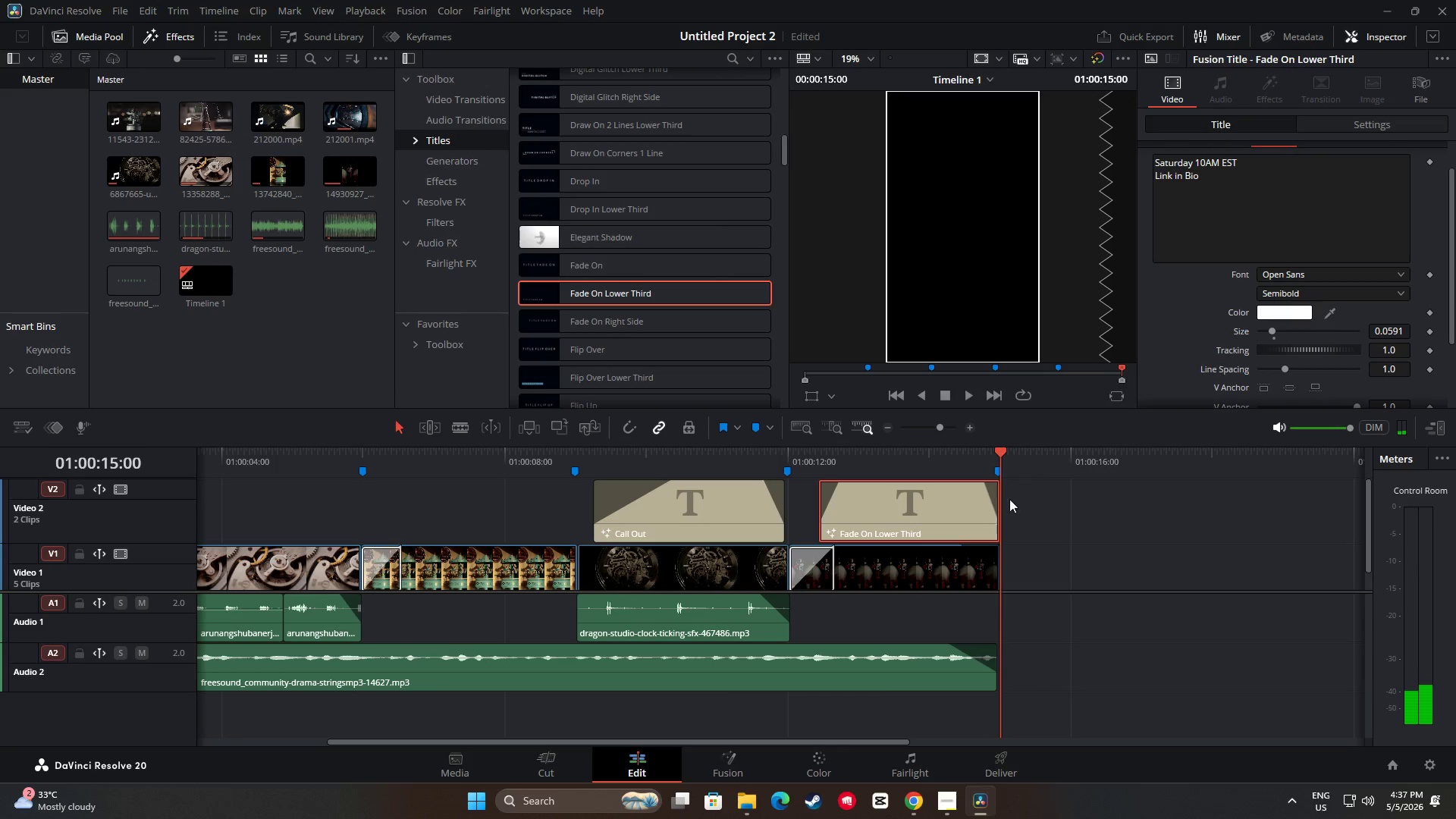 
left_click_drag(start_coordinate=[997, 457], to_coordinate=[80, 463])
 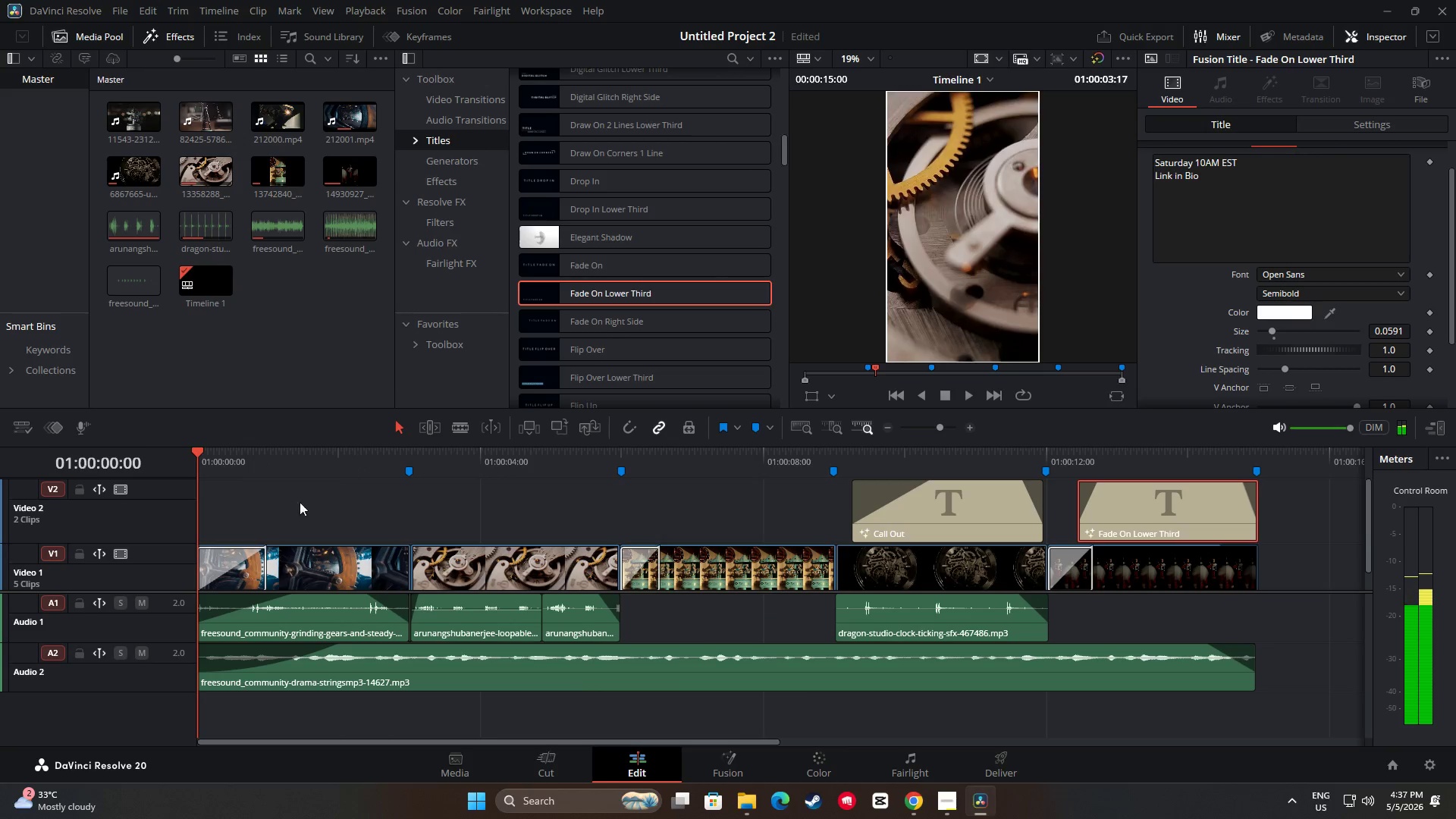 
key(Space)
 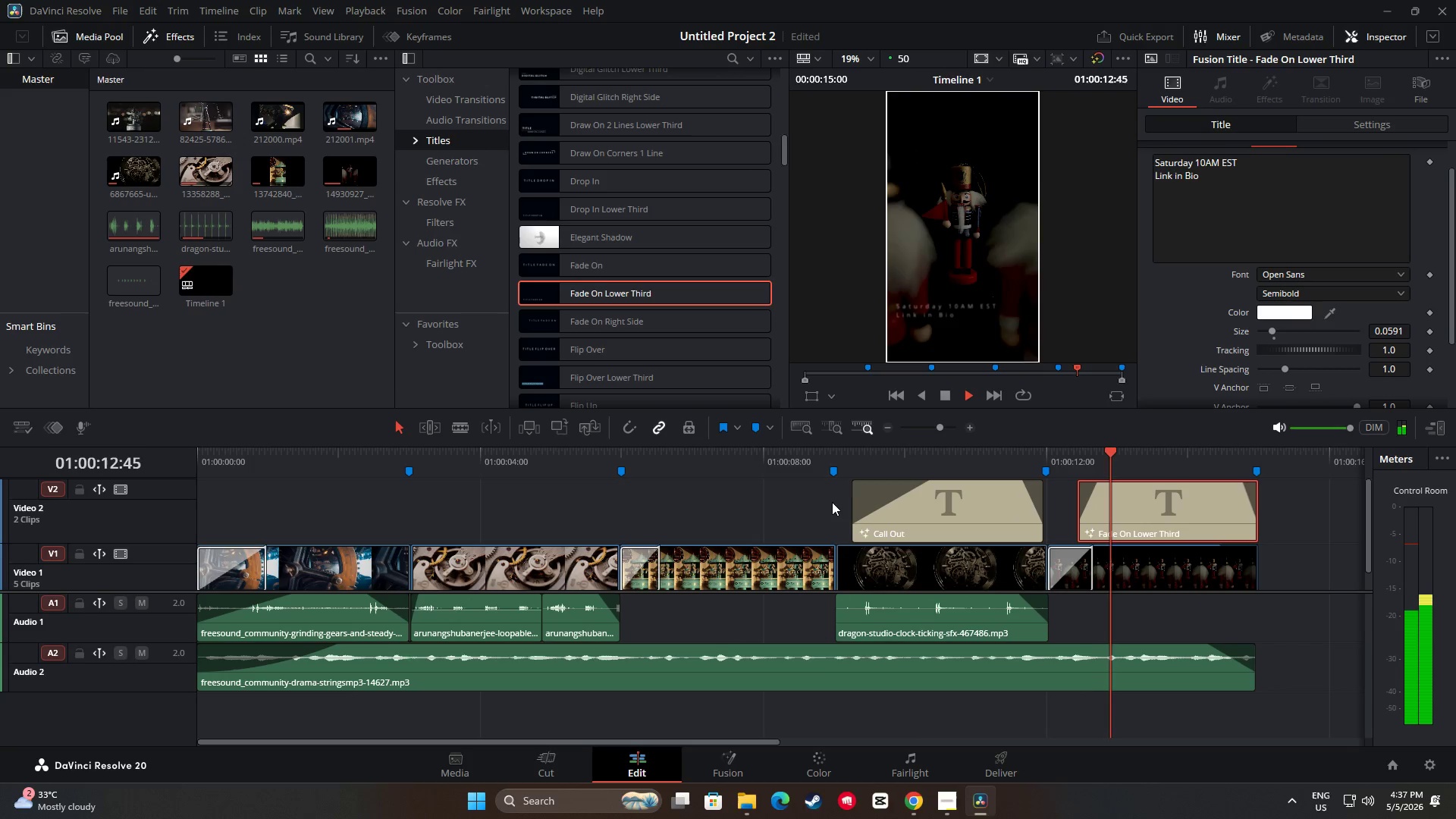 
wait(18.69)
 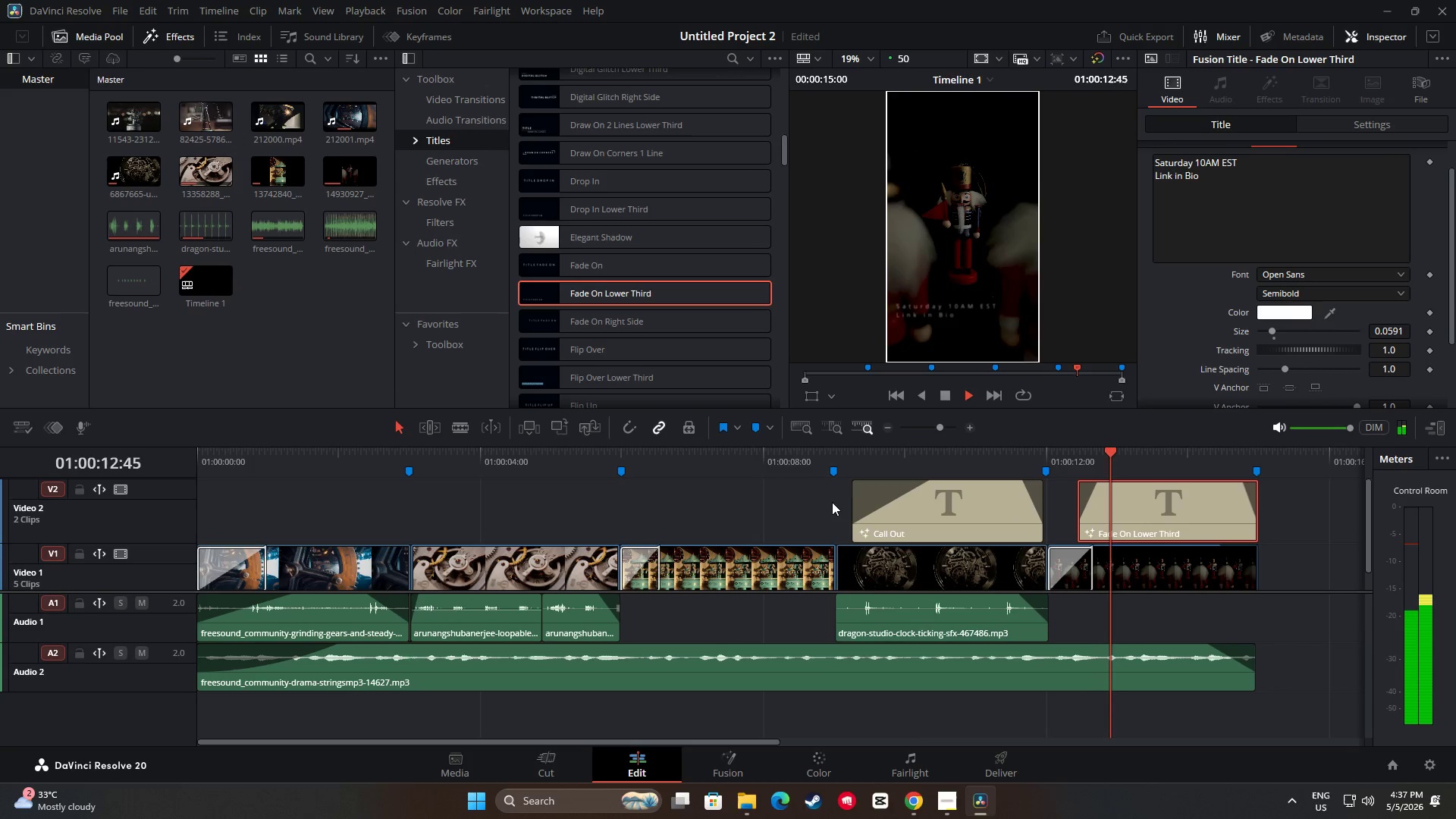 
key(Space)
 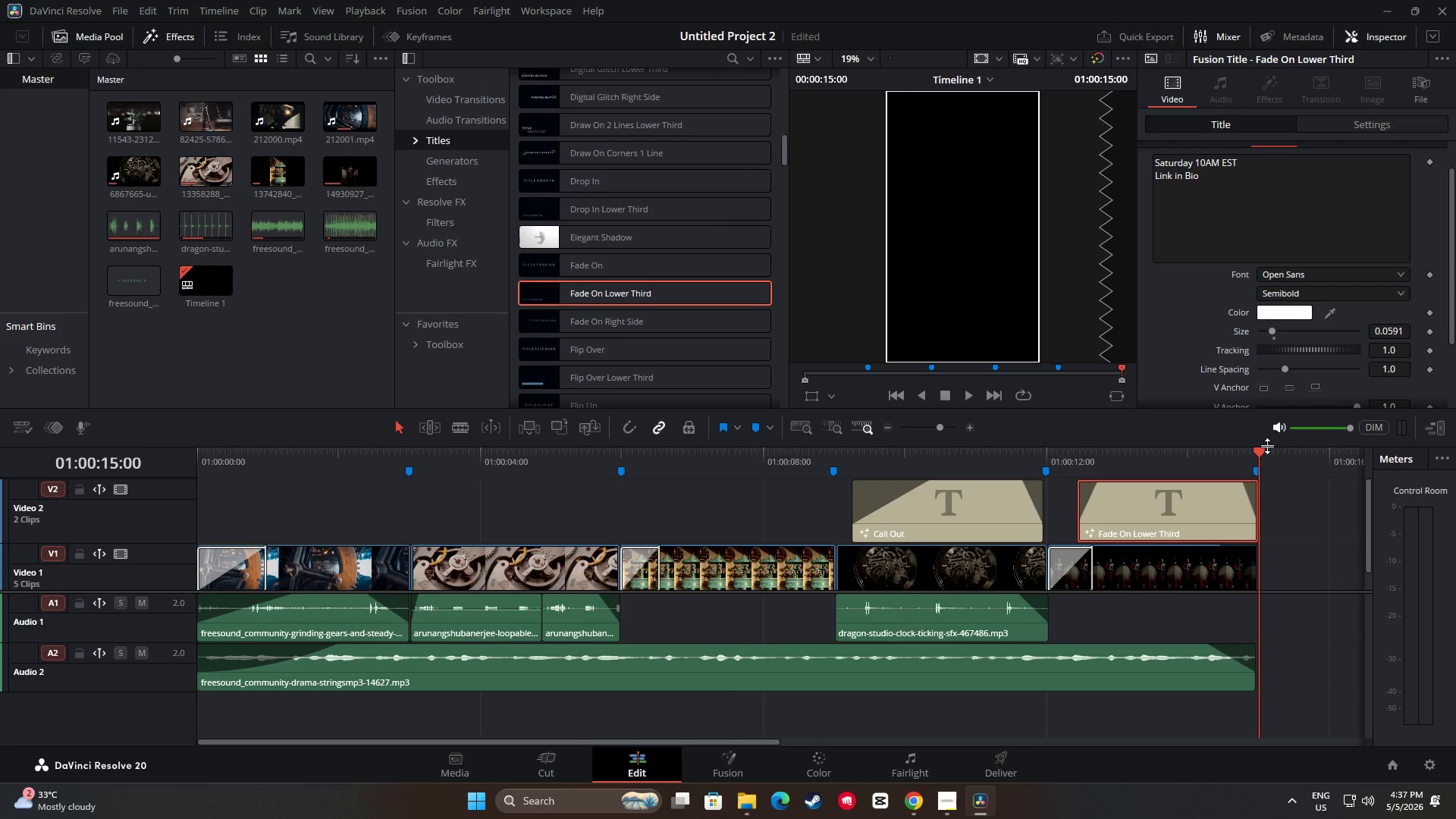 
left_click_drag(start_coordinate=[1260, 453], to_coordinate=[946, 461])
 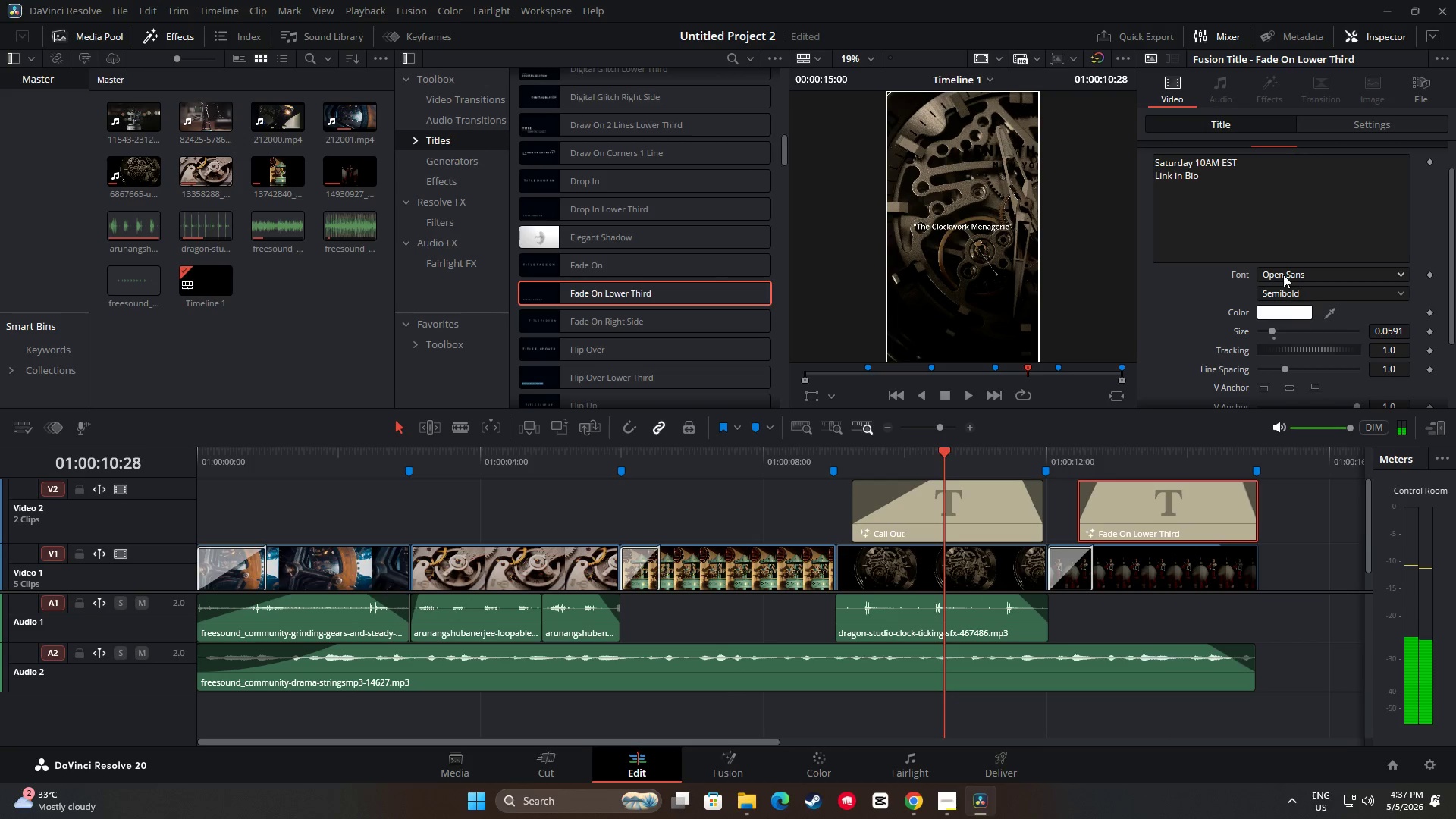 
left_click([1259, 224])
 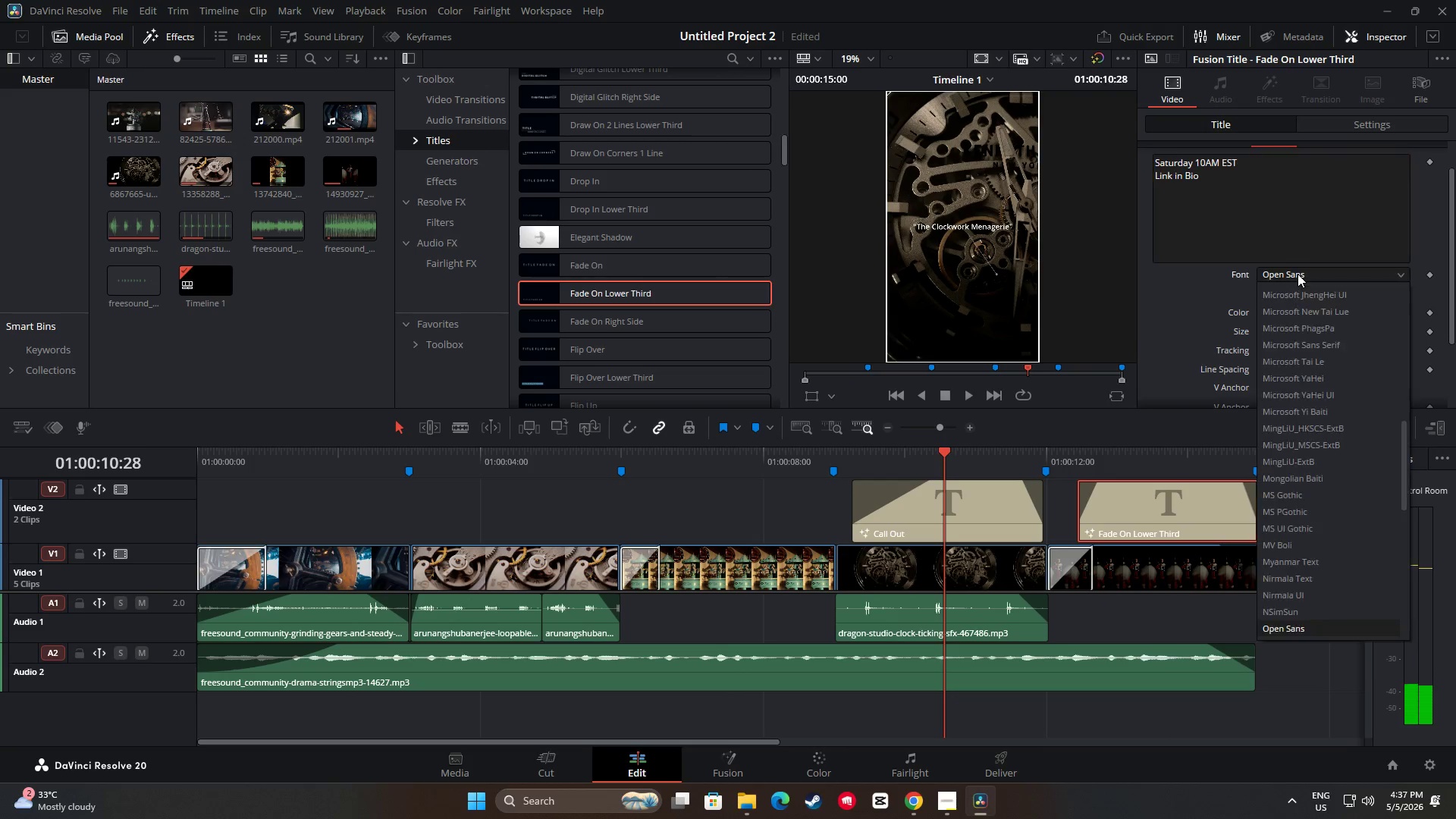 
scroll: coordinate [1320, 467], scroll_direction: down, amount: 9.0
 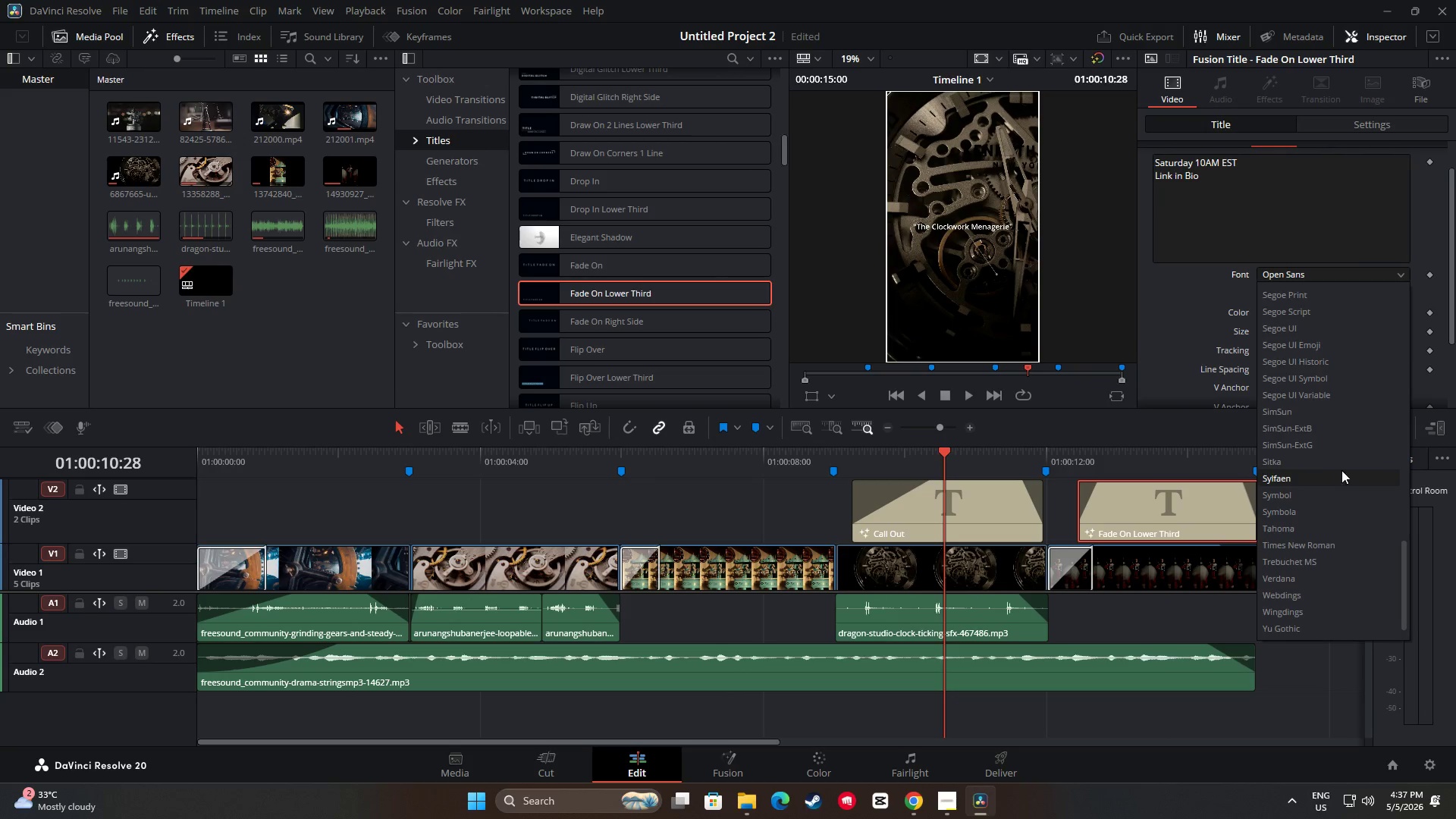 
scroll: coordinate [1346, 458], scroll_direction: up, amount: 4.0
 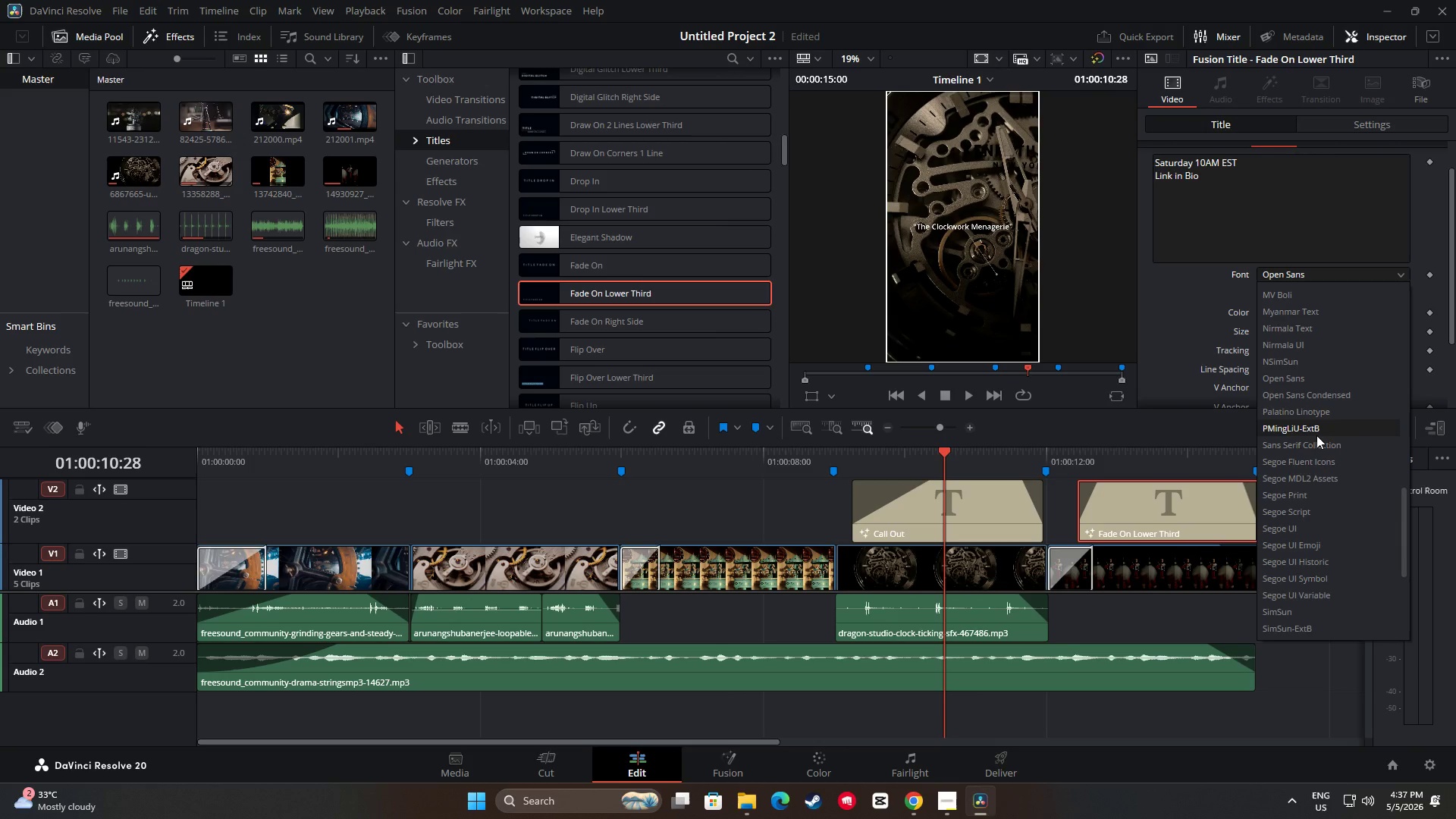 
scroll: coordinate [1344, 463], scroll_direction: down, amount: 4.0
 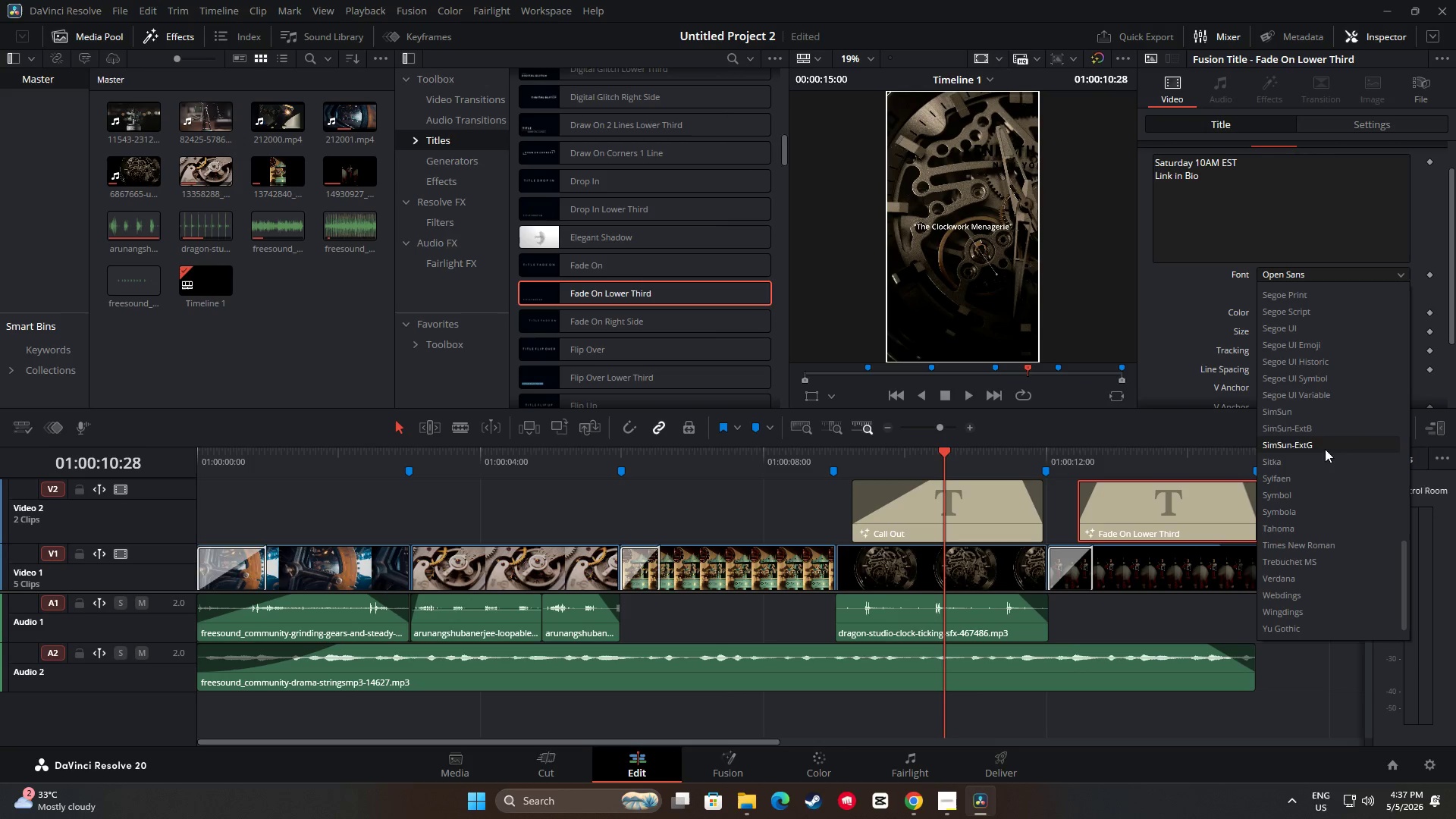 
scroll: coordinate [1323, 538], scroll_direction: up, amount: 4.0
 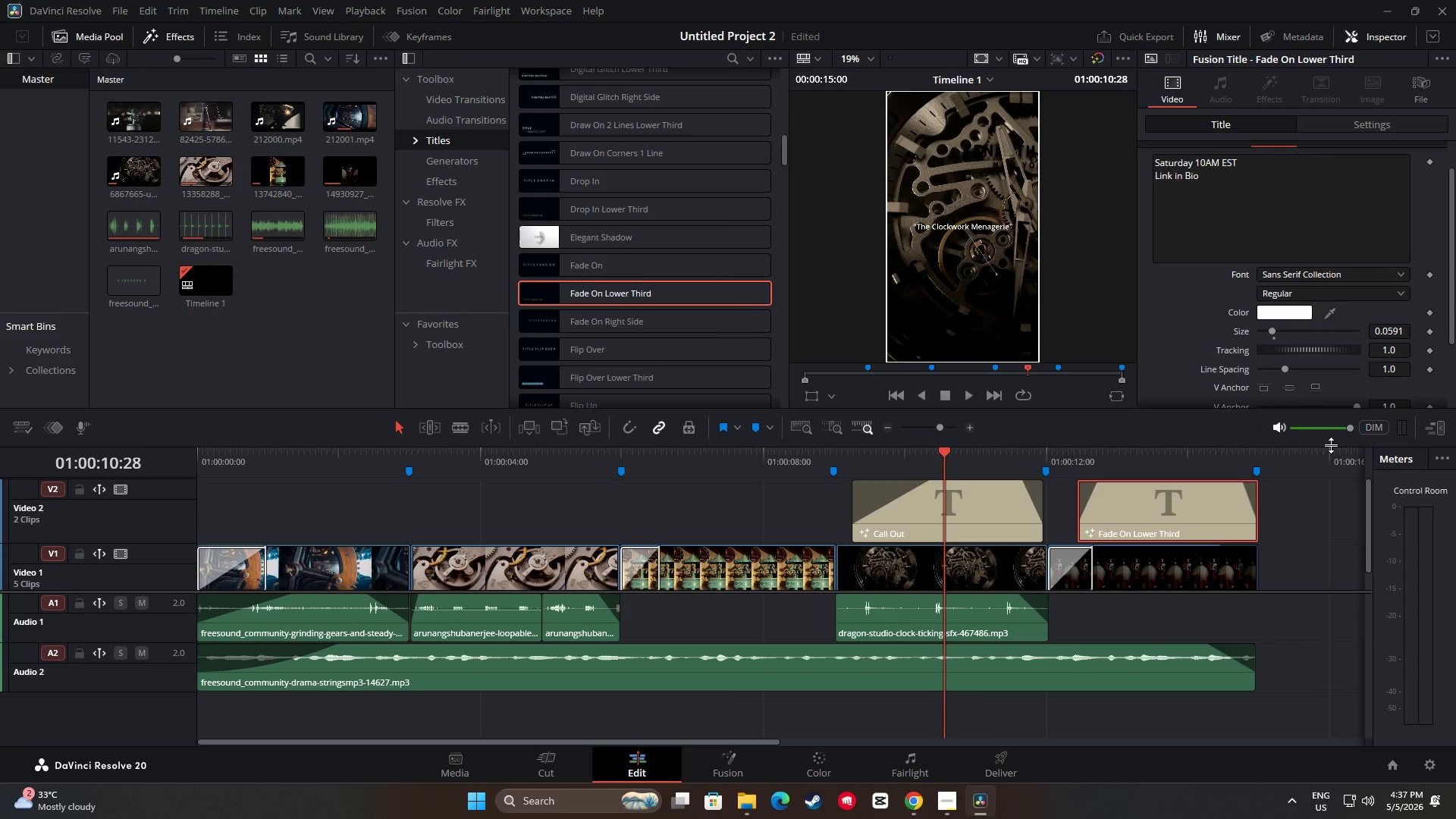 
left_click_drag(start_coordinate=[943, 451], to_coordinate=[805, 456])
 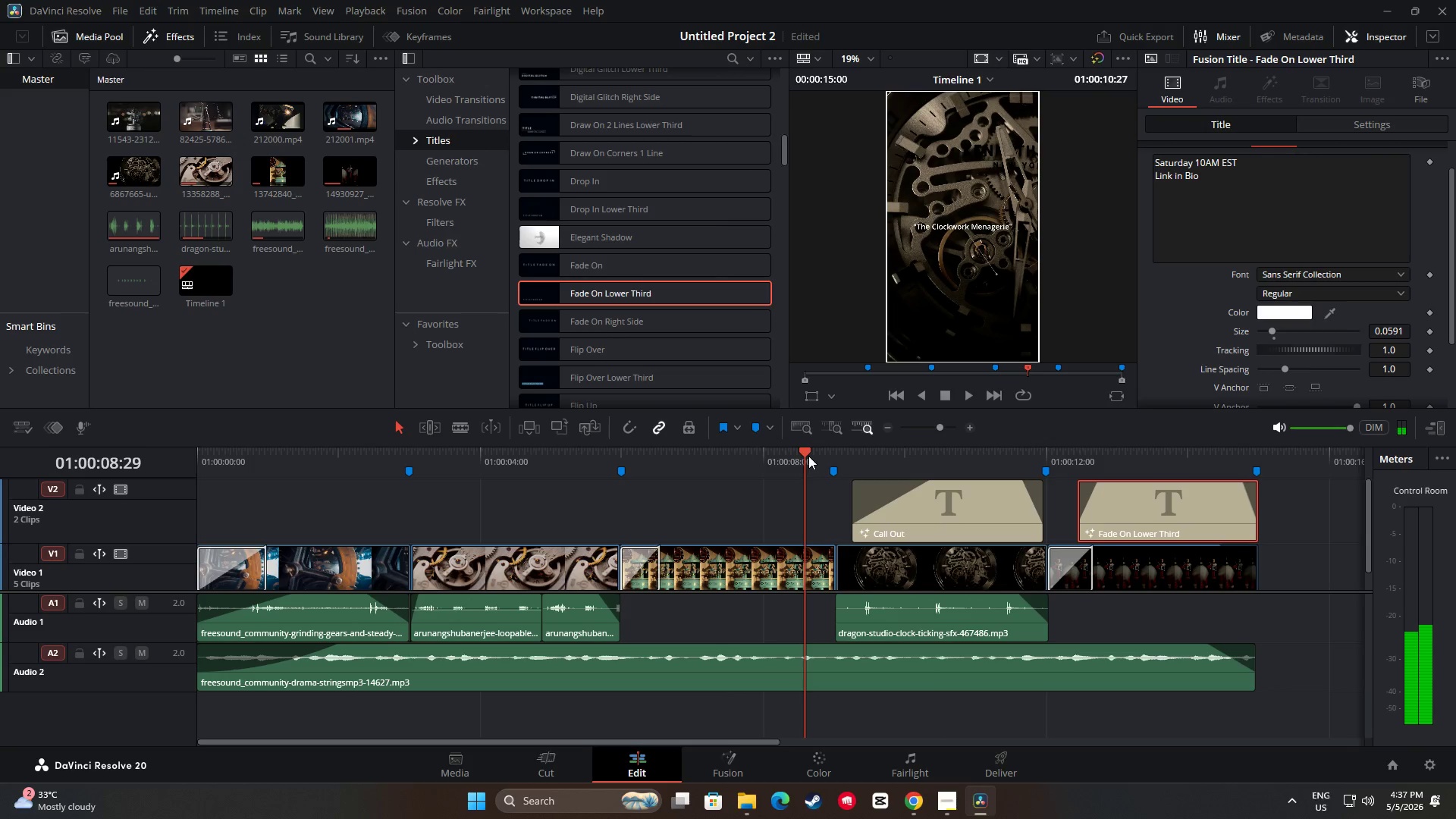 
key(Space)
 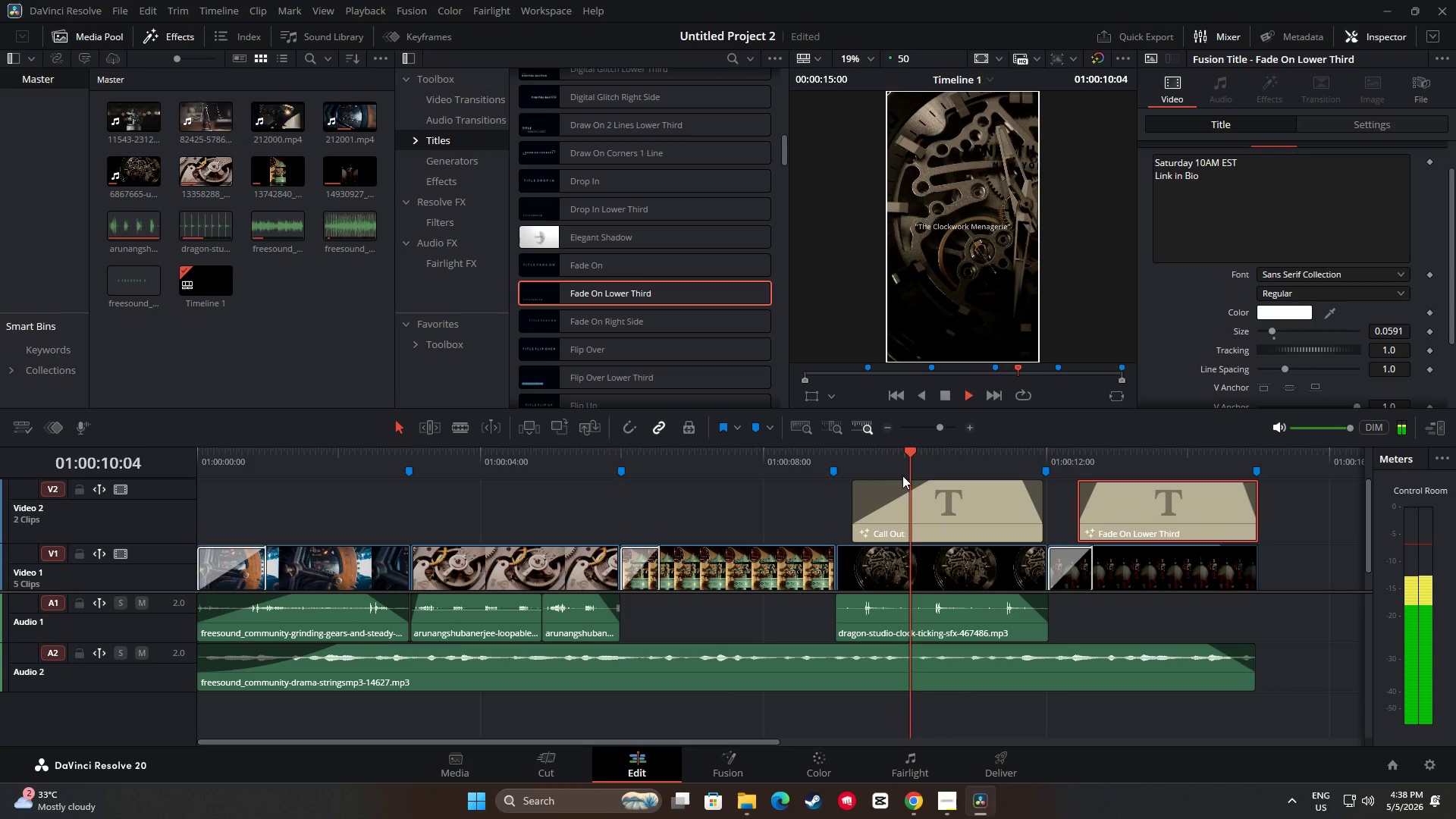 
key(Space)
 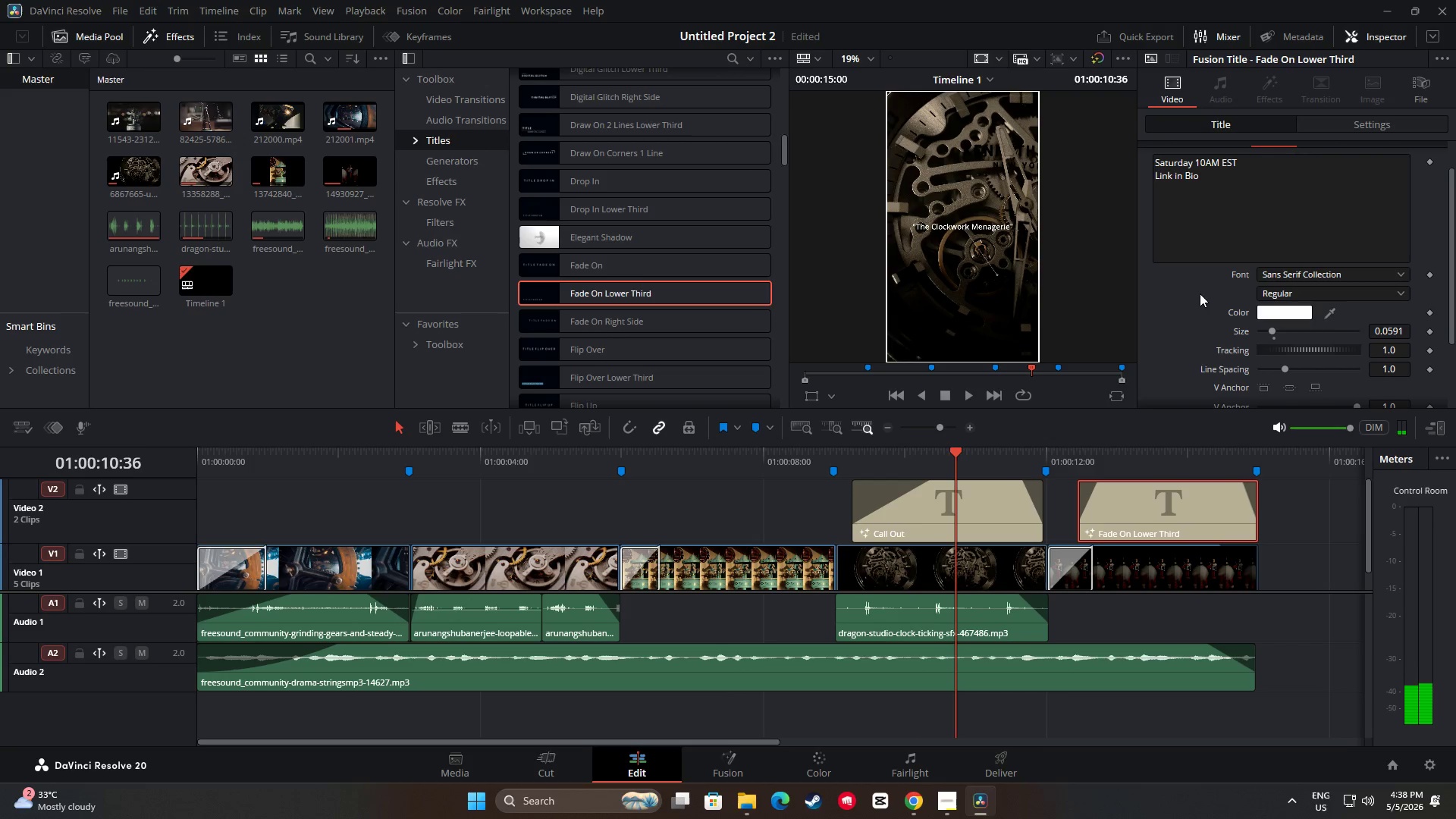 
key(Space)
 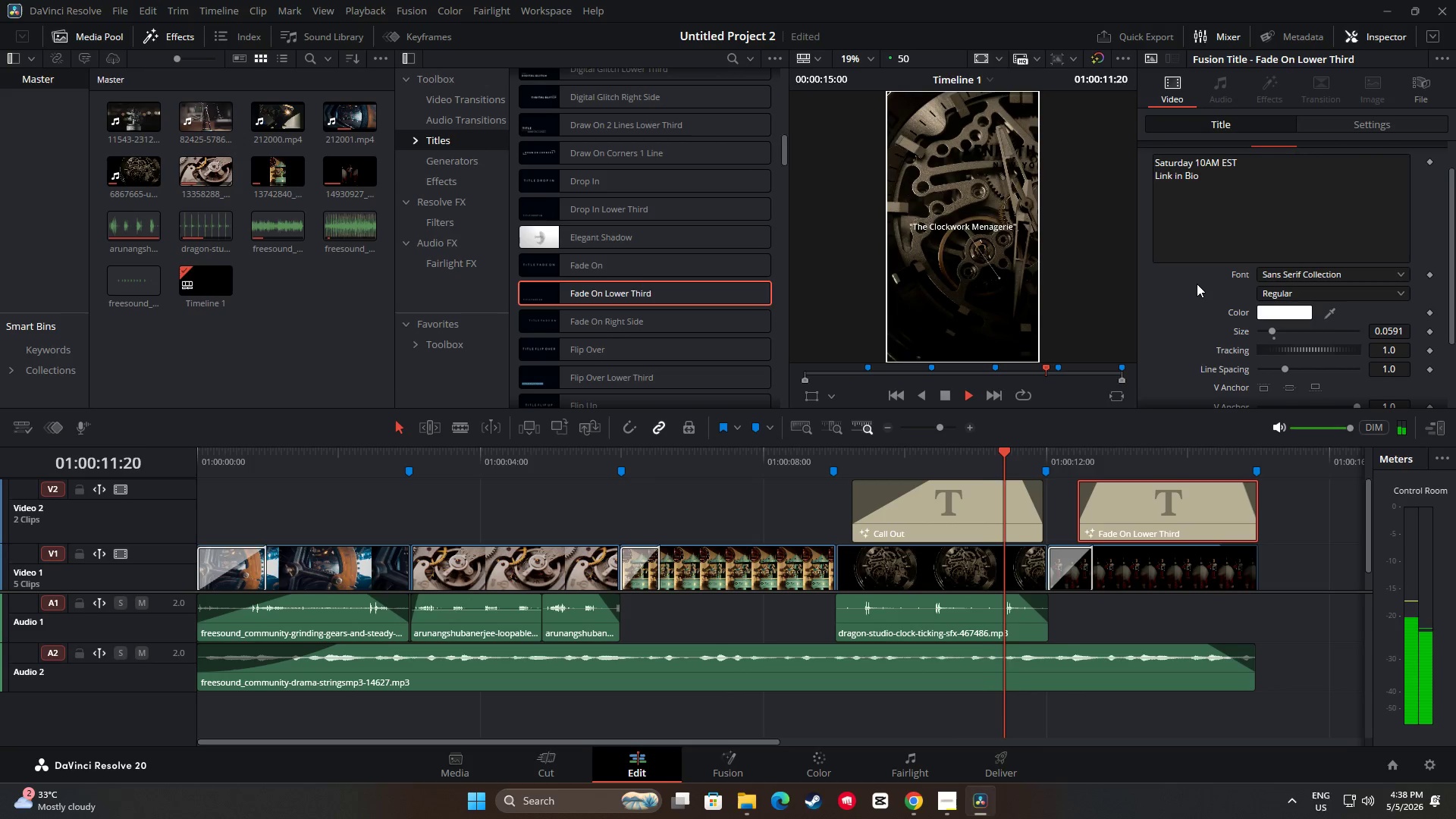 
key(Space)
 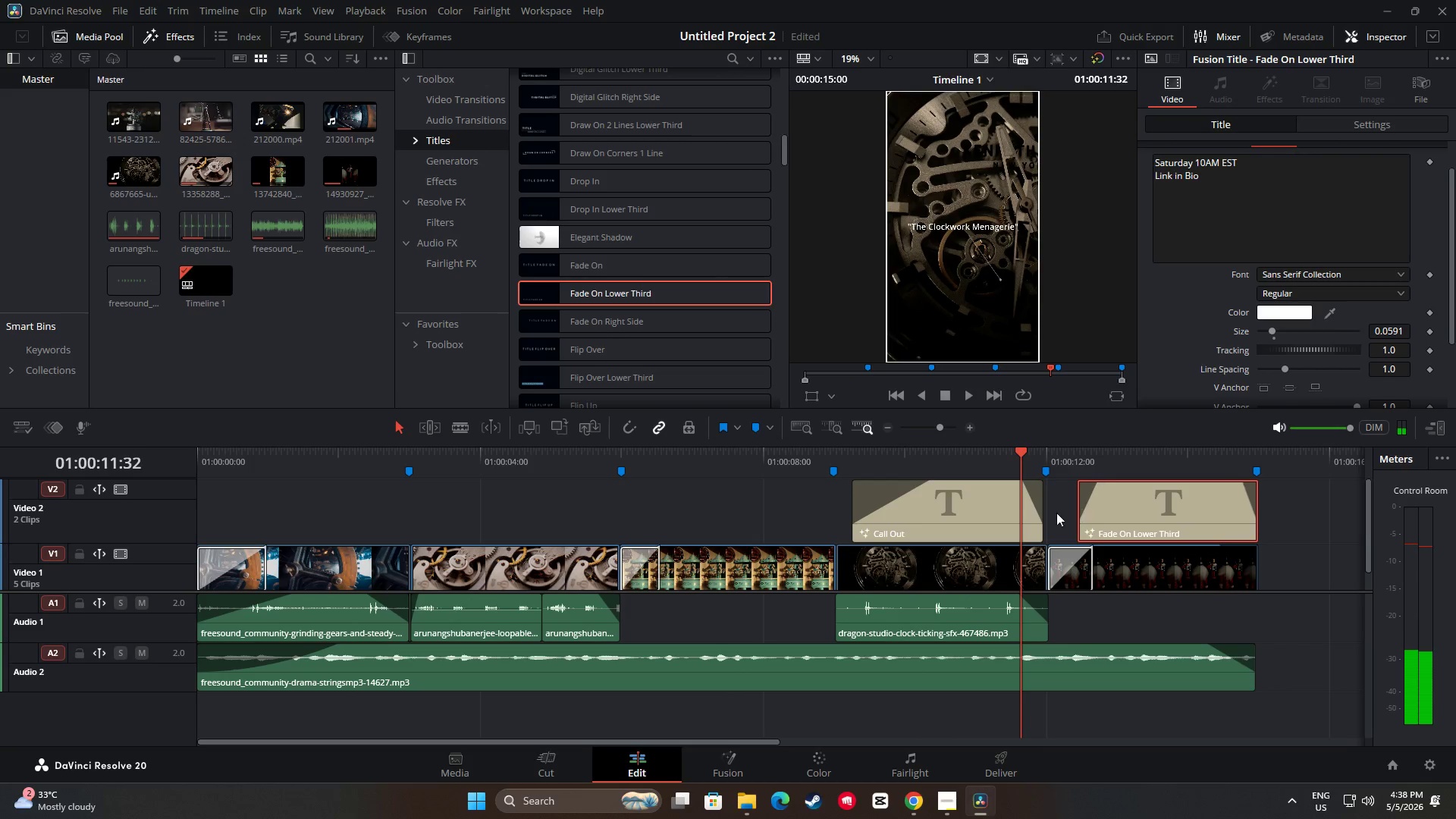 
key(Space)
 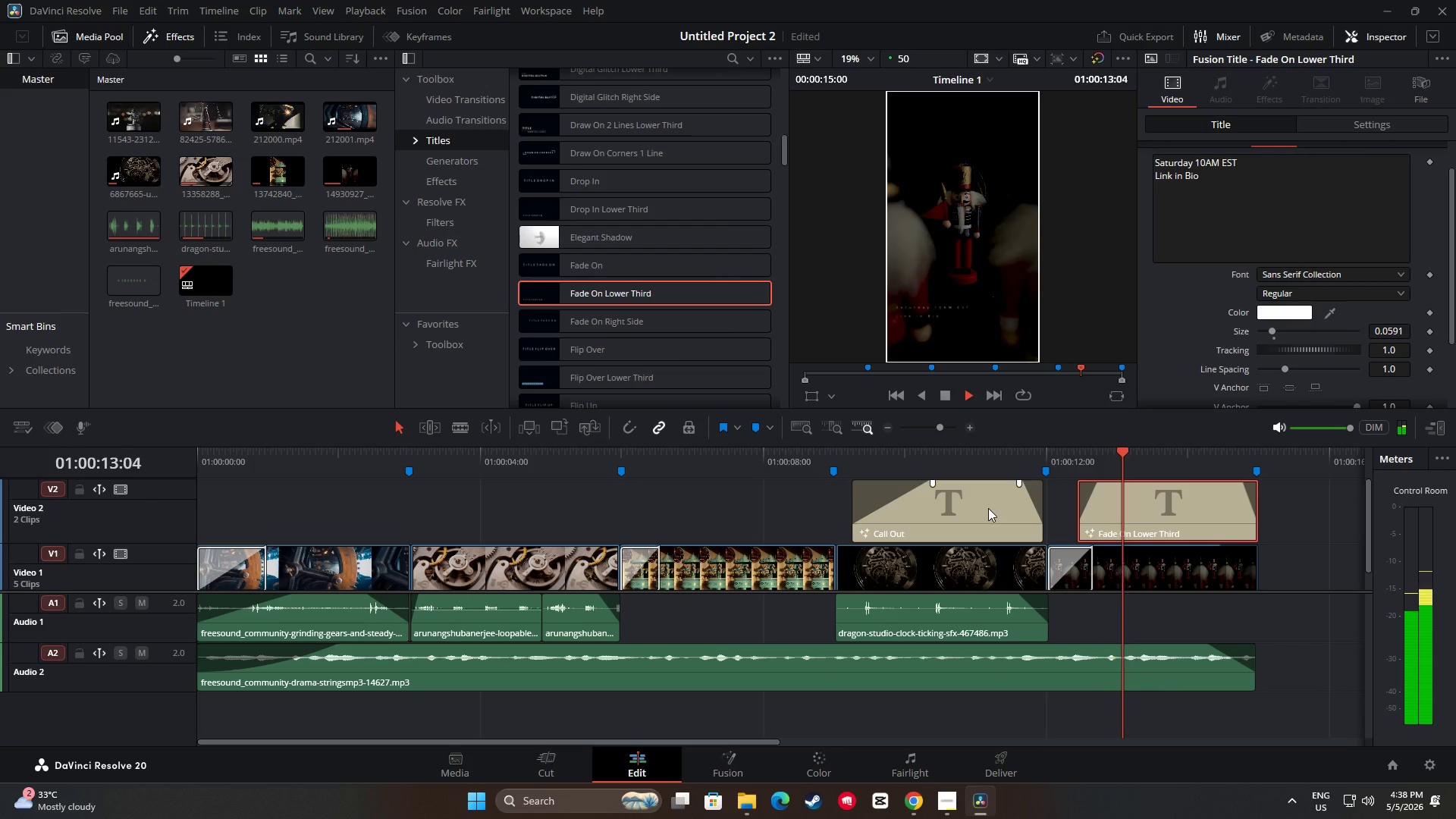 
key(Space)
 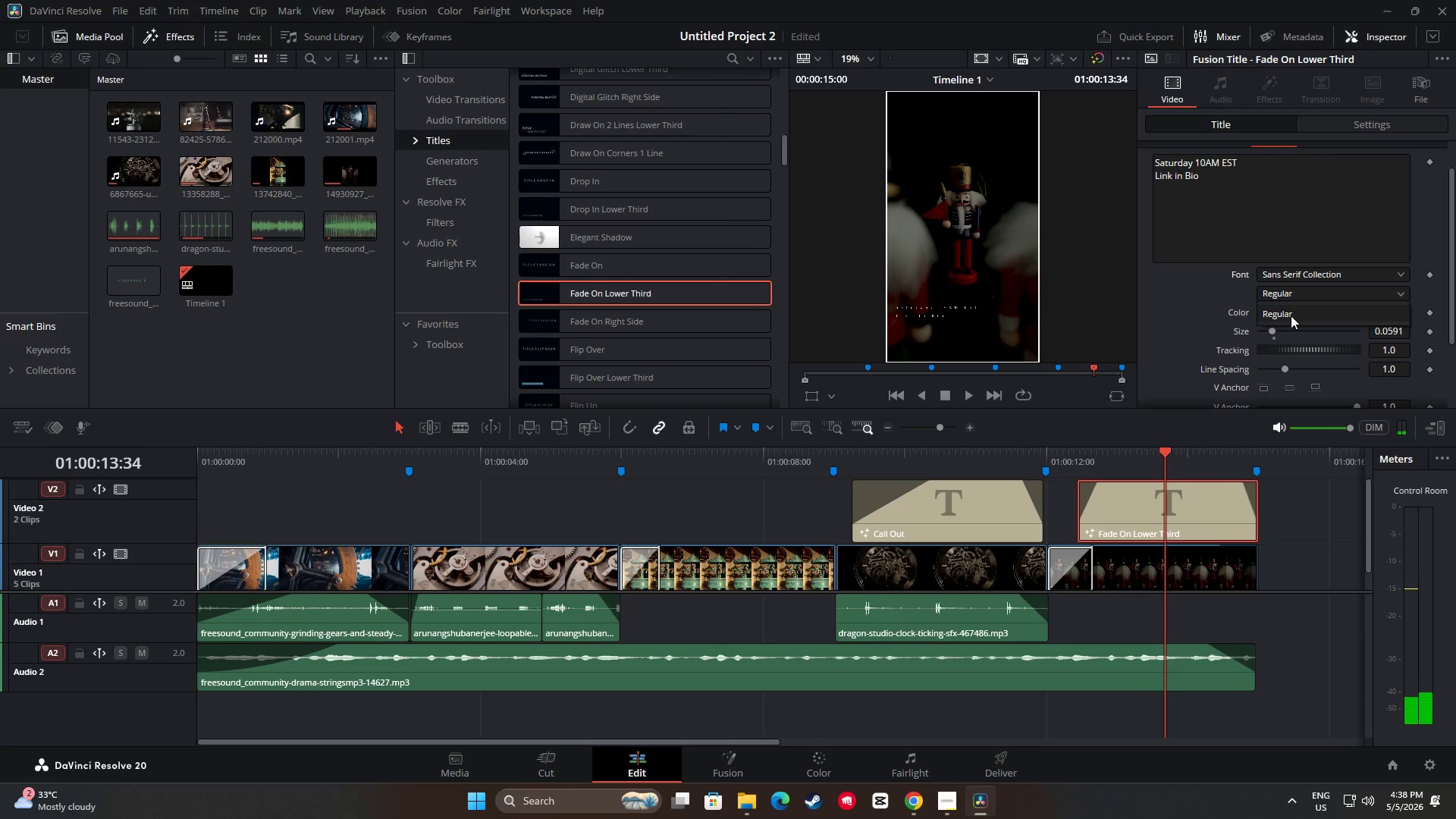 
left_click_drag(start_coordinate=[1272, 331], to_coordinate=[1276, 332])
 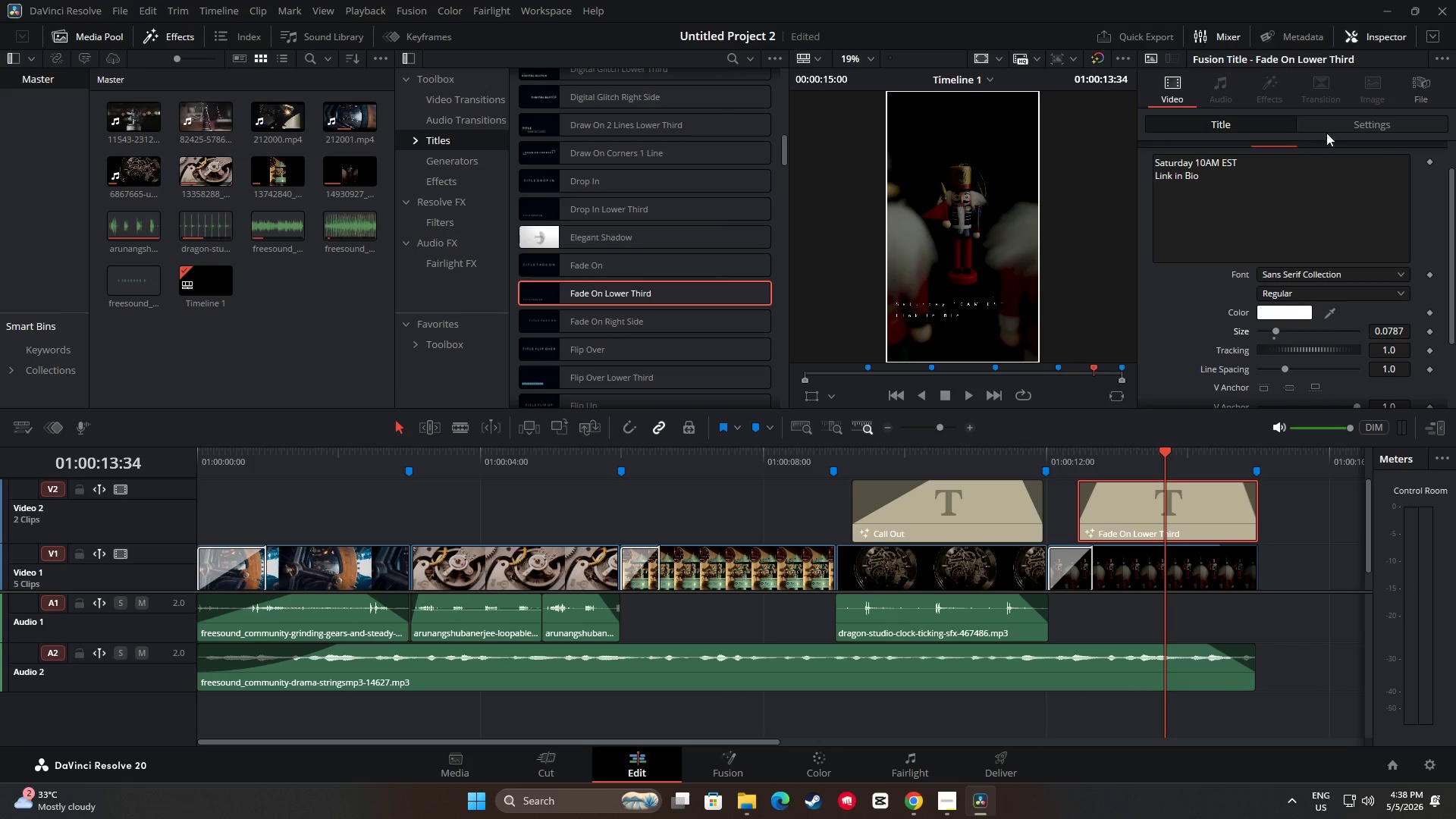 
left_click([1342, 124])
 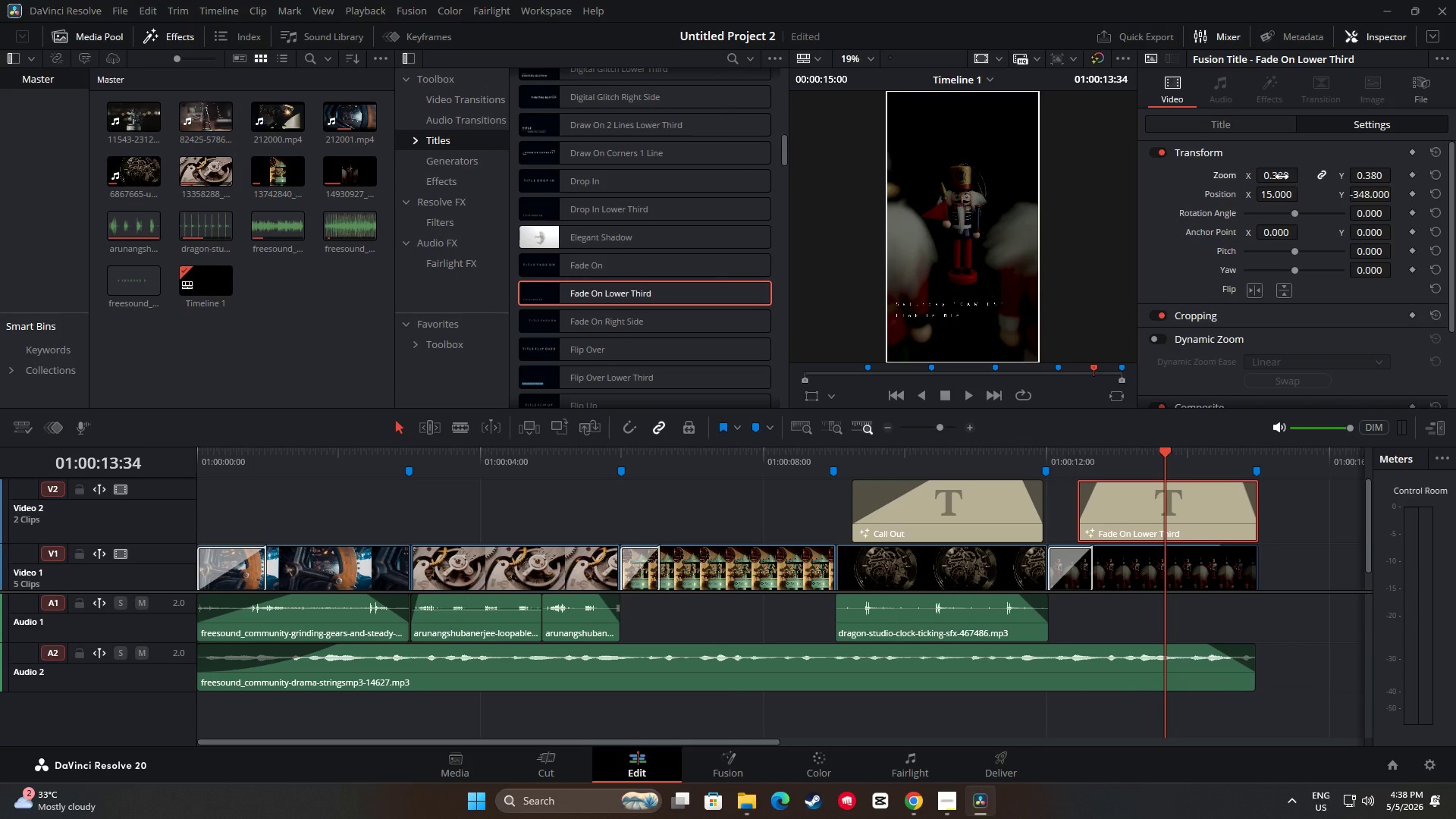 
left_click([1282, 128])
 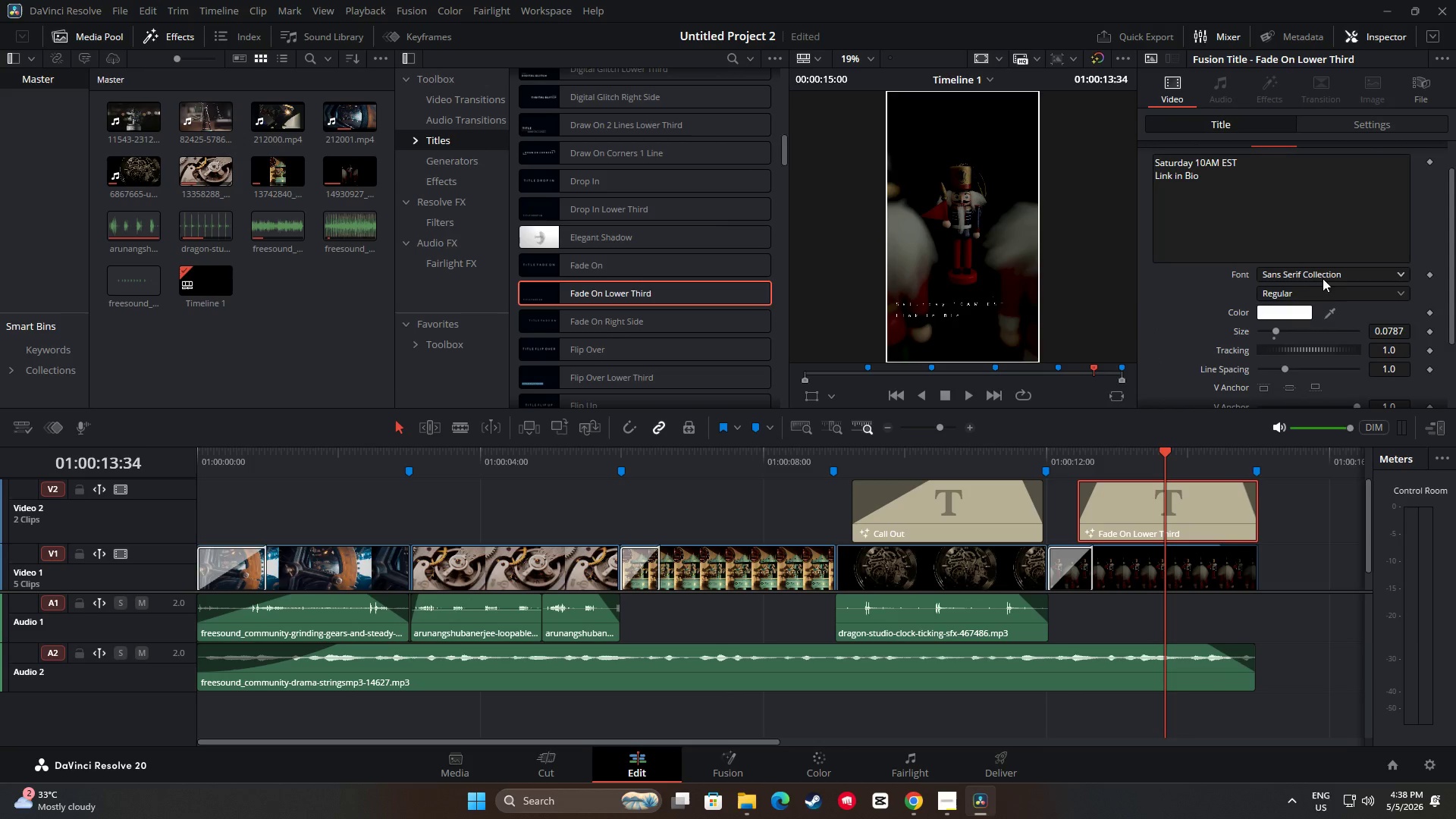 
left_click([1332, 274])
 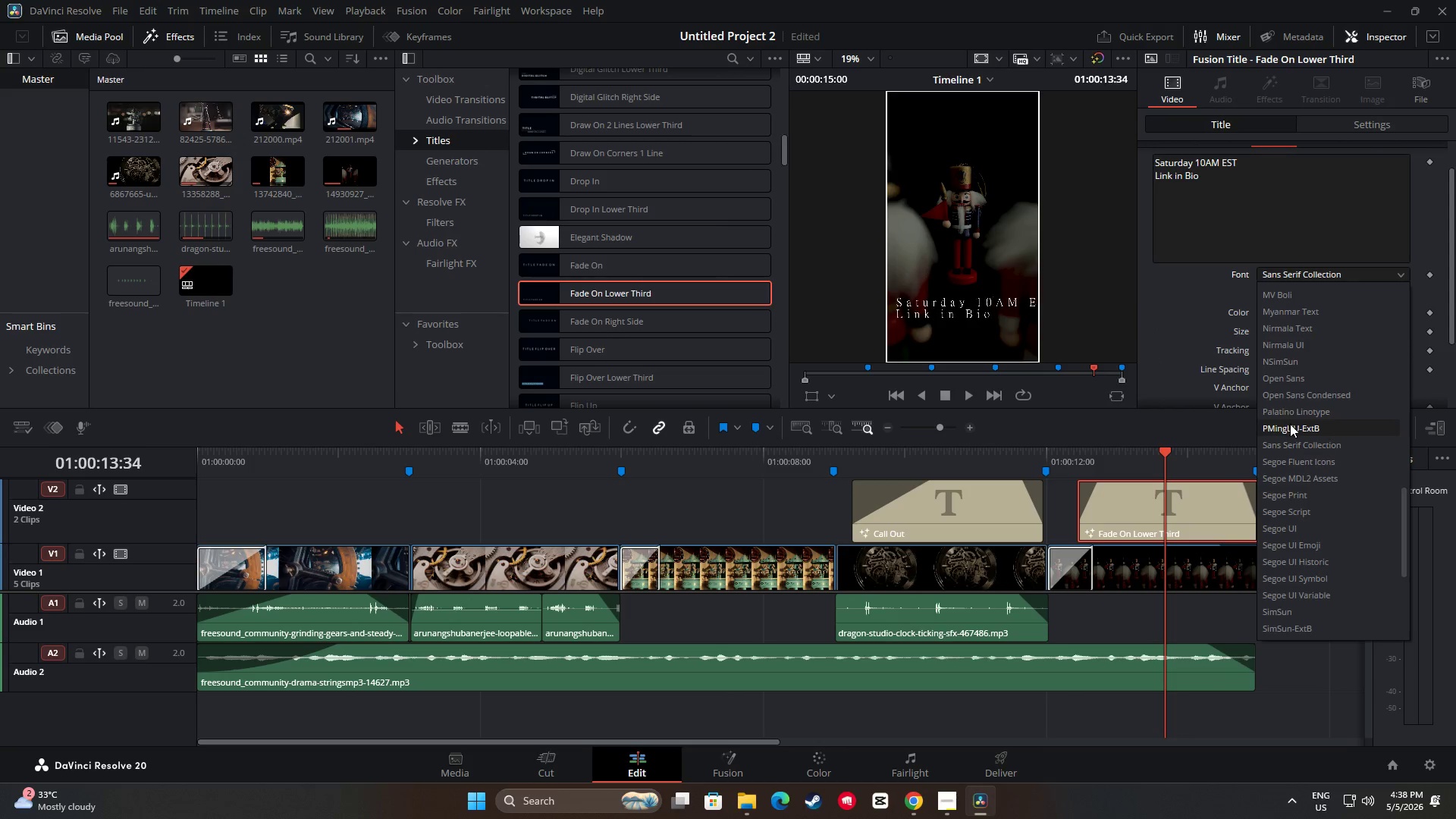 
wait(6.81)
 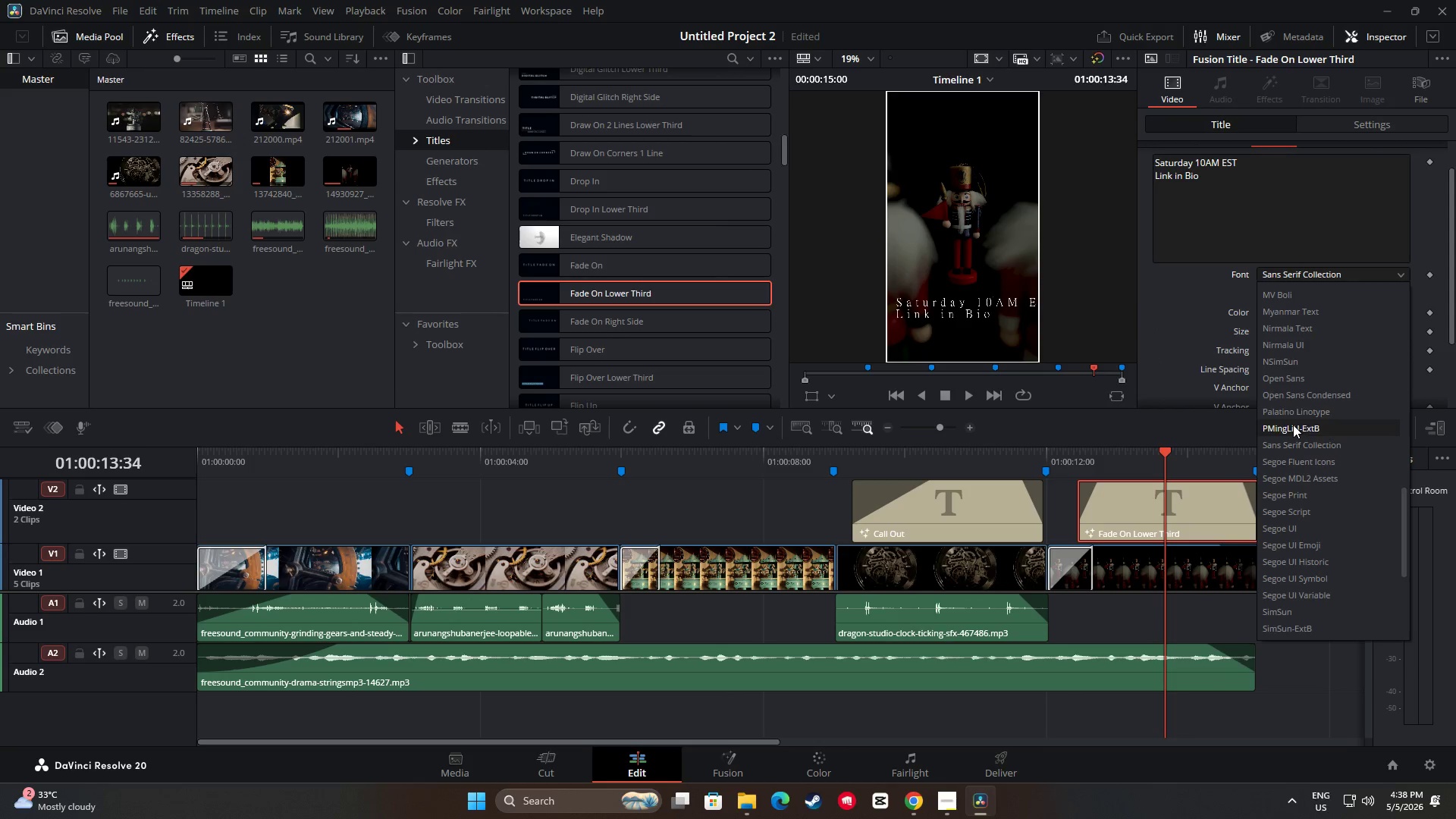 
left_click([1287, 450])
 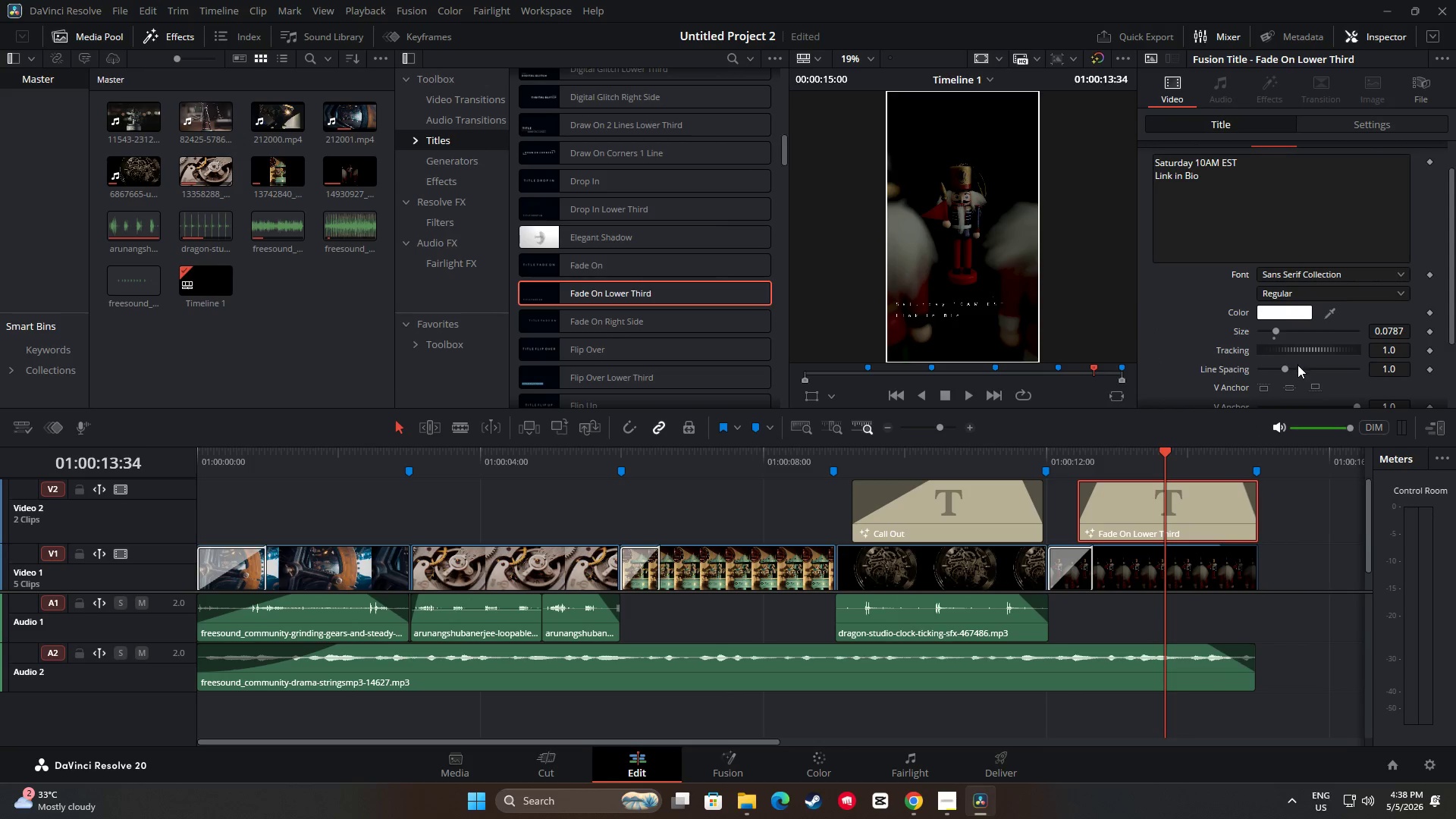 
left_click_drag(start_coordinate=[1281, 371], to_coordinate=[1276, 374])
 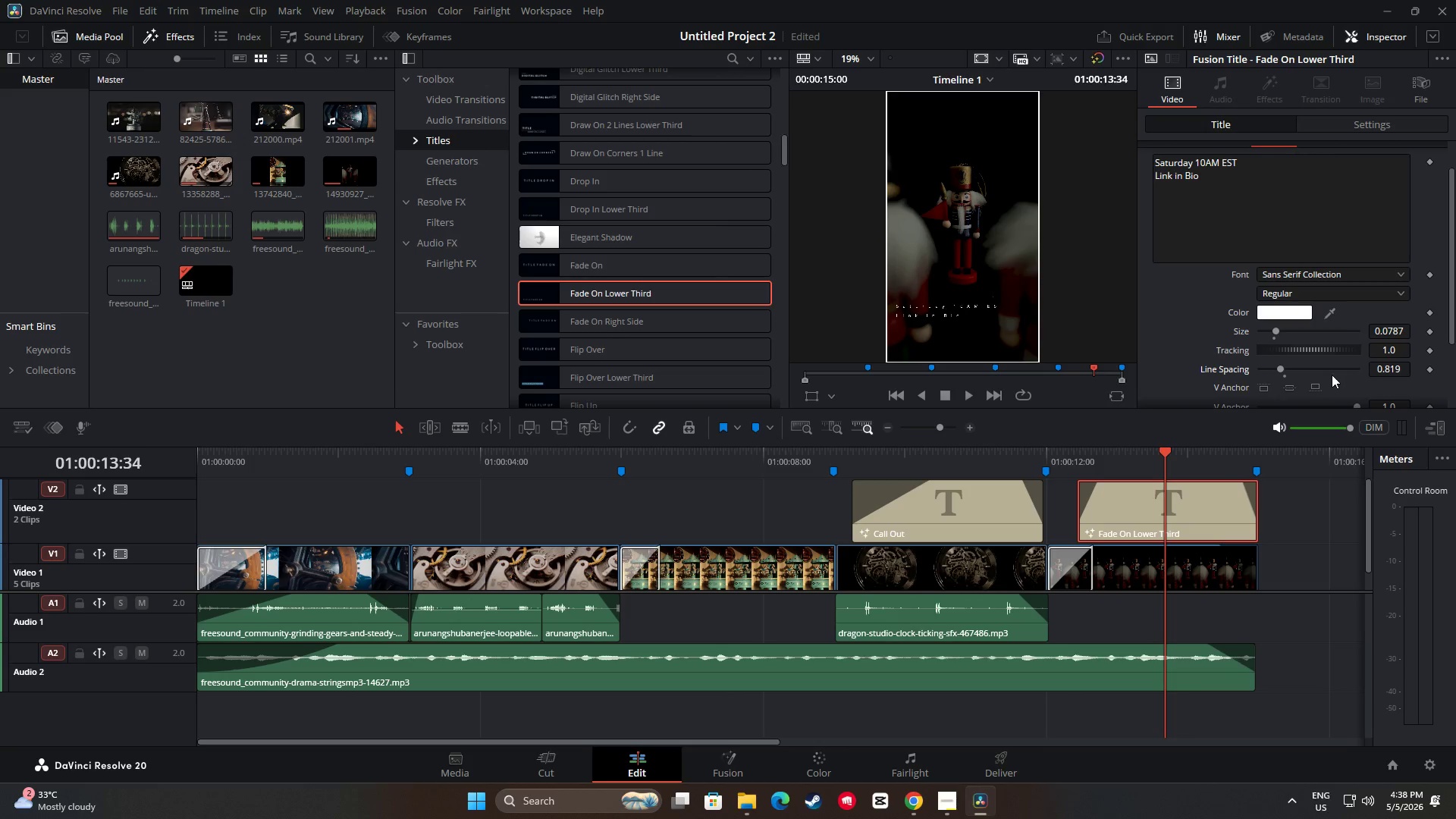 
key(Control+ControlLeft)
 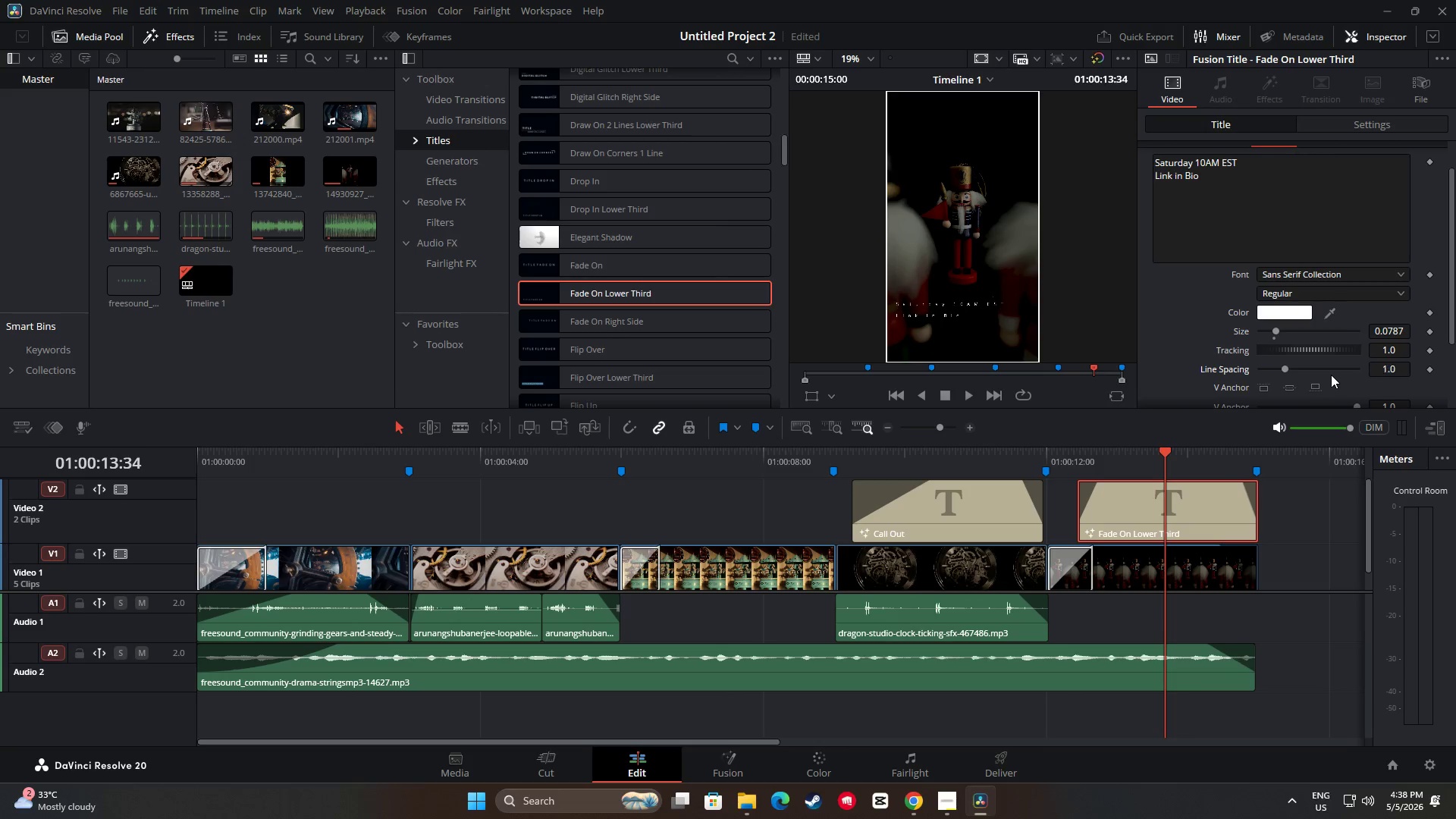 
key(Control+Z)
 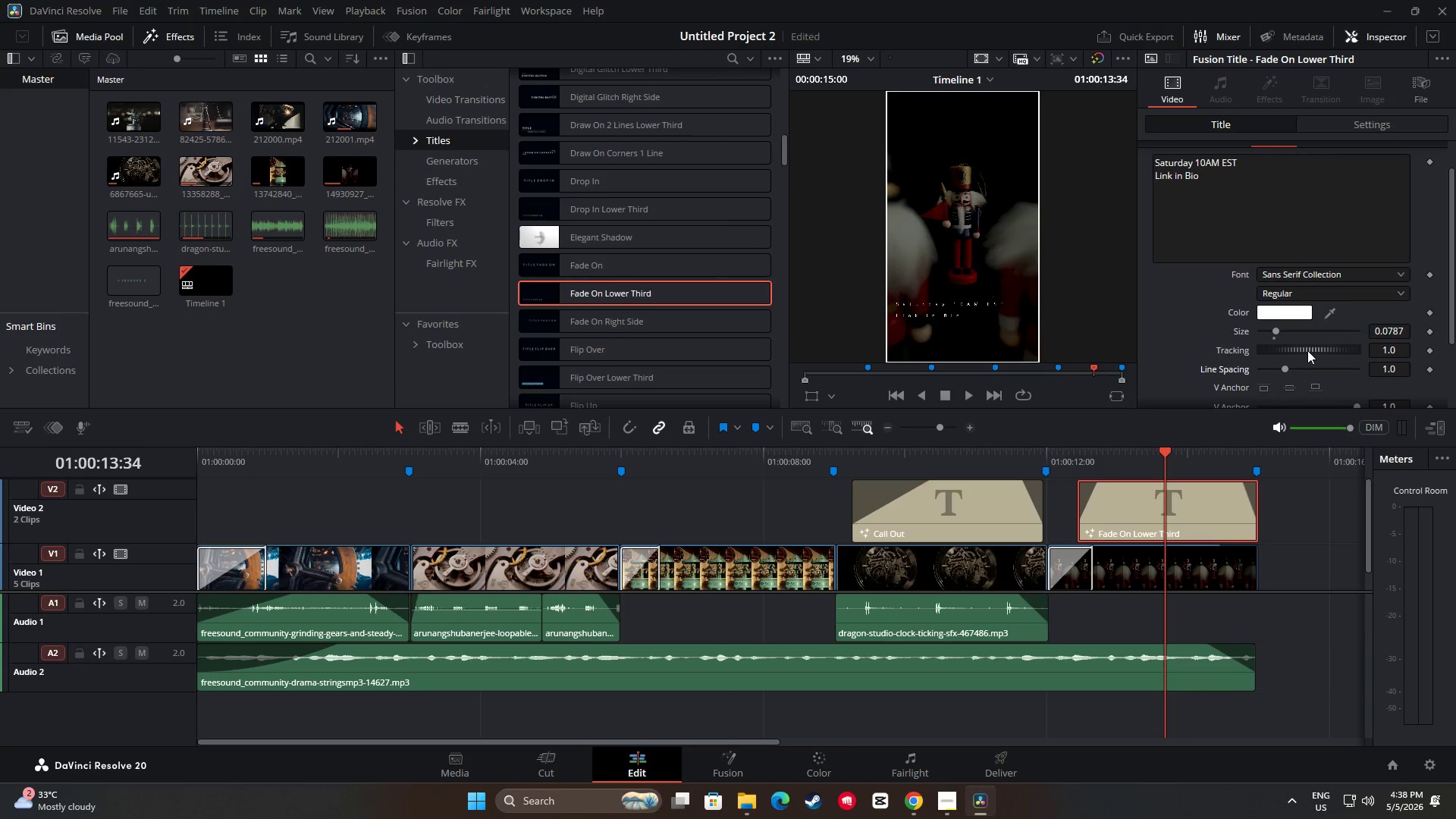 
left_click_drag(start_coordinate=[1298, 347], to_coordinate=[1302, 348])
 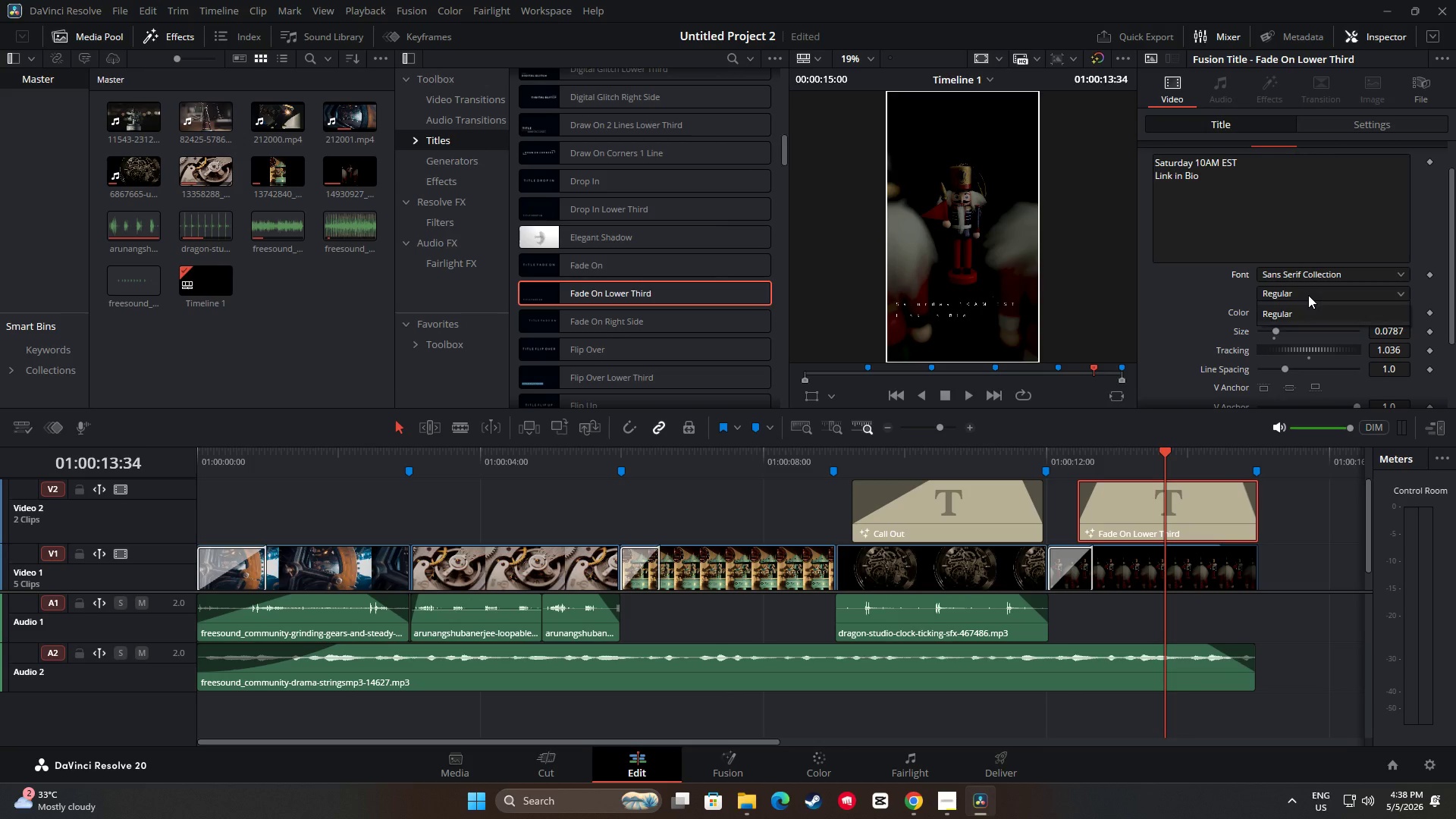 
double_click([1308, 295])
 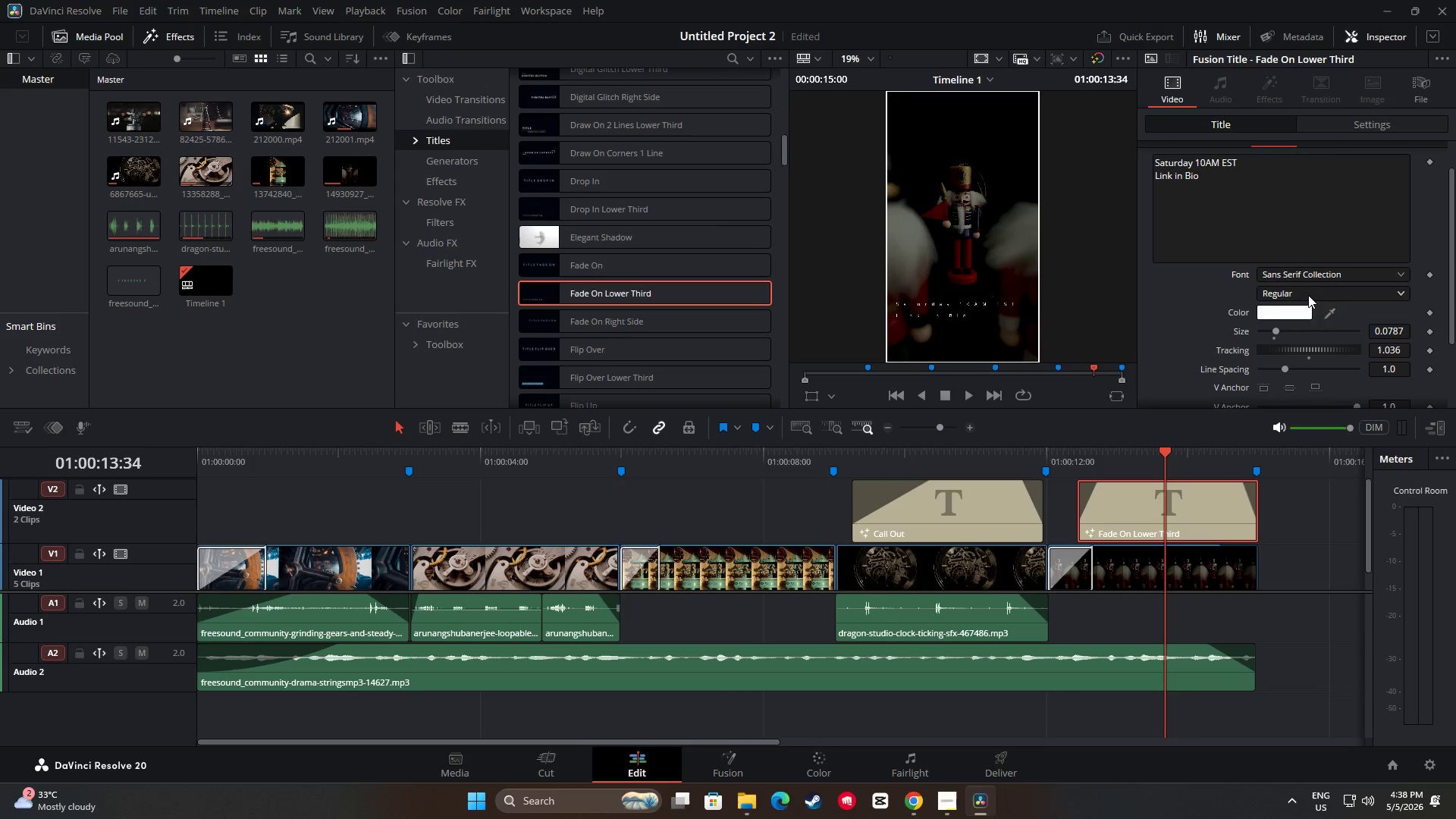 
triple_click([1308, 295])
 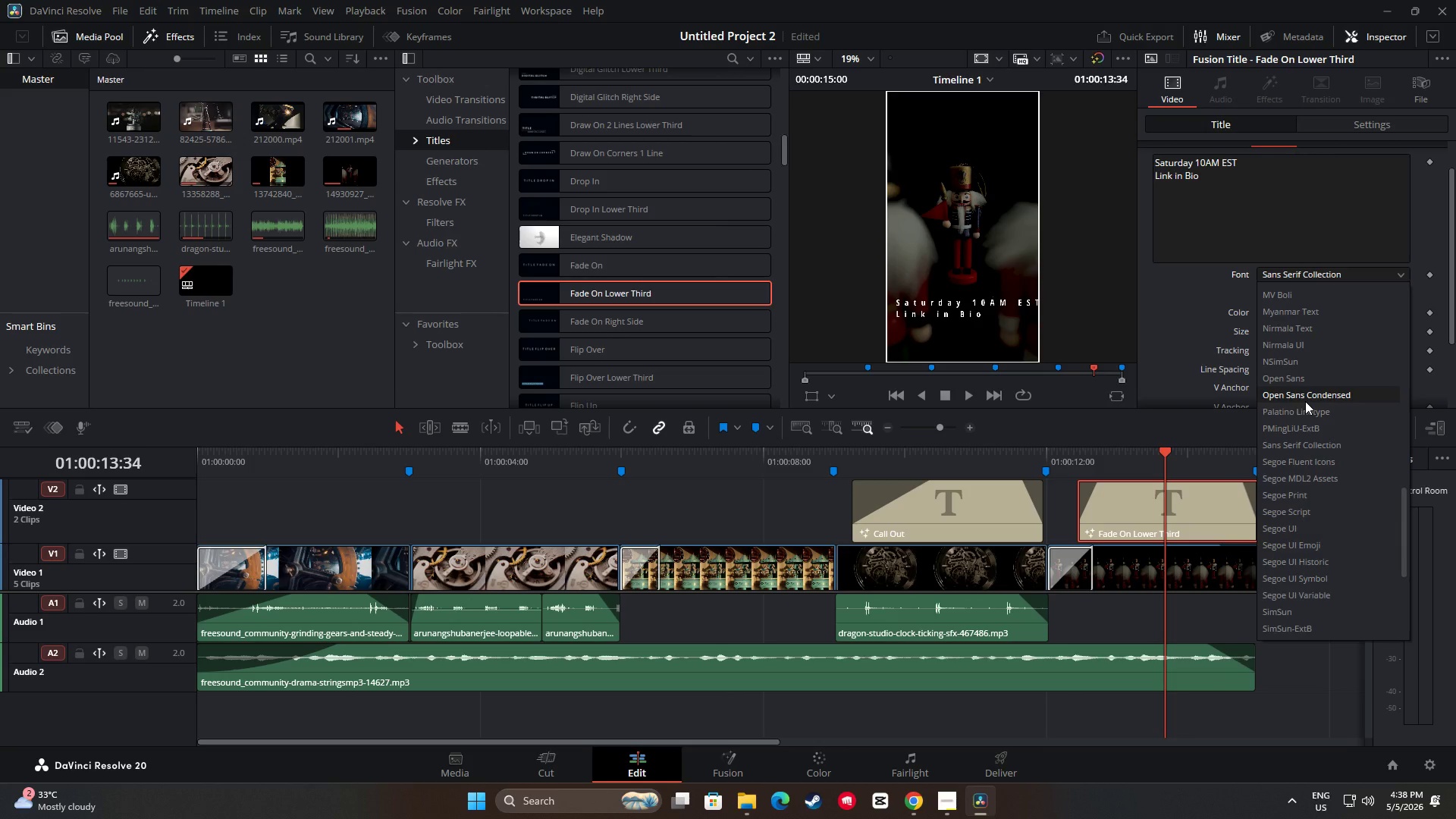 
wait(6.42)
 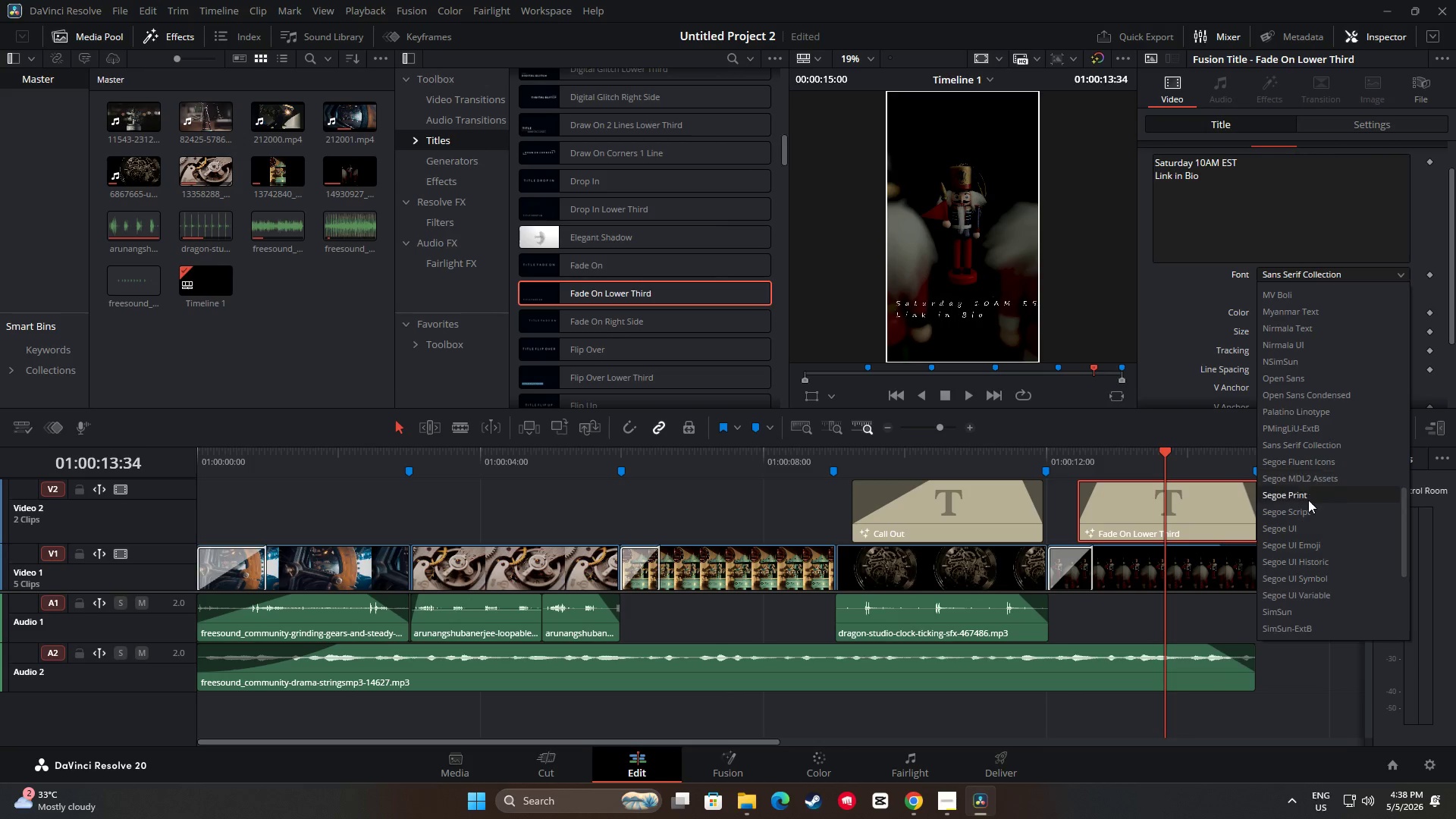 
left_click([1294, 378])
 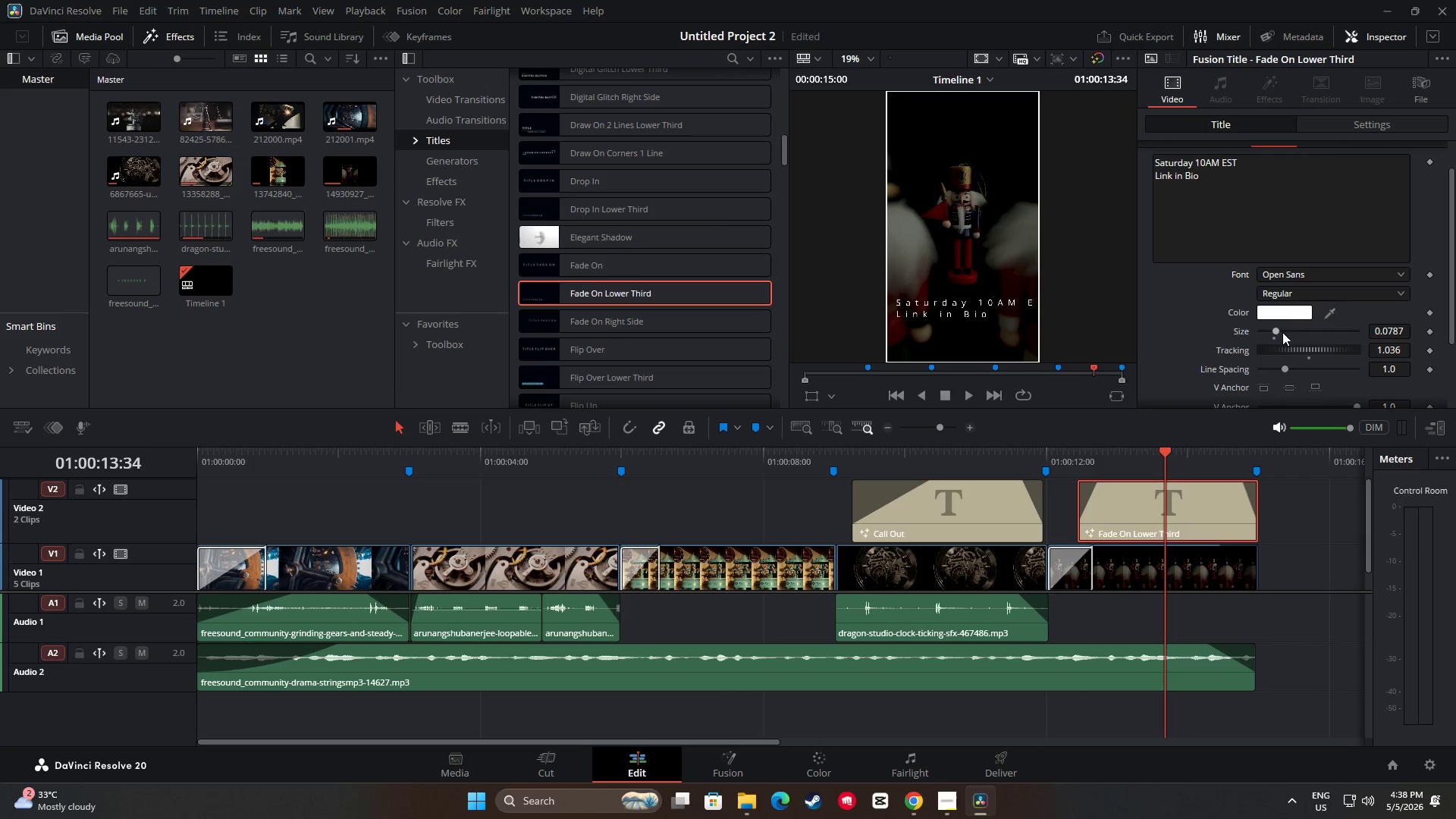 
key(Control+Z)
 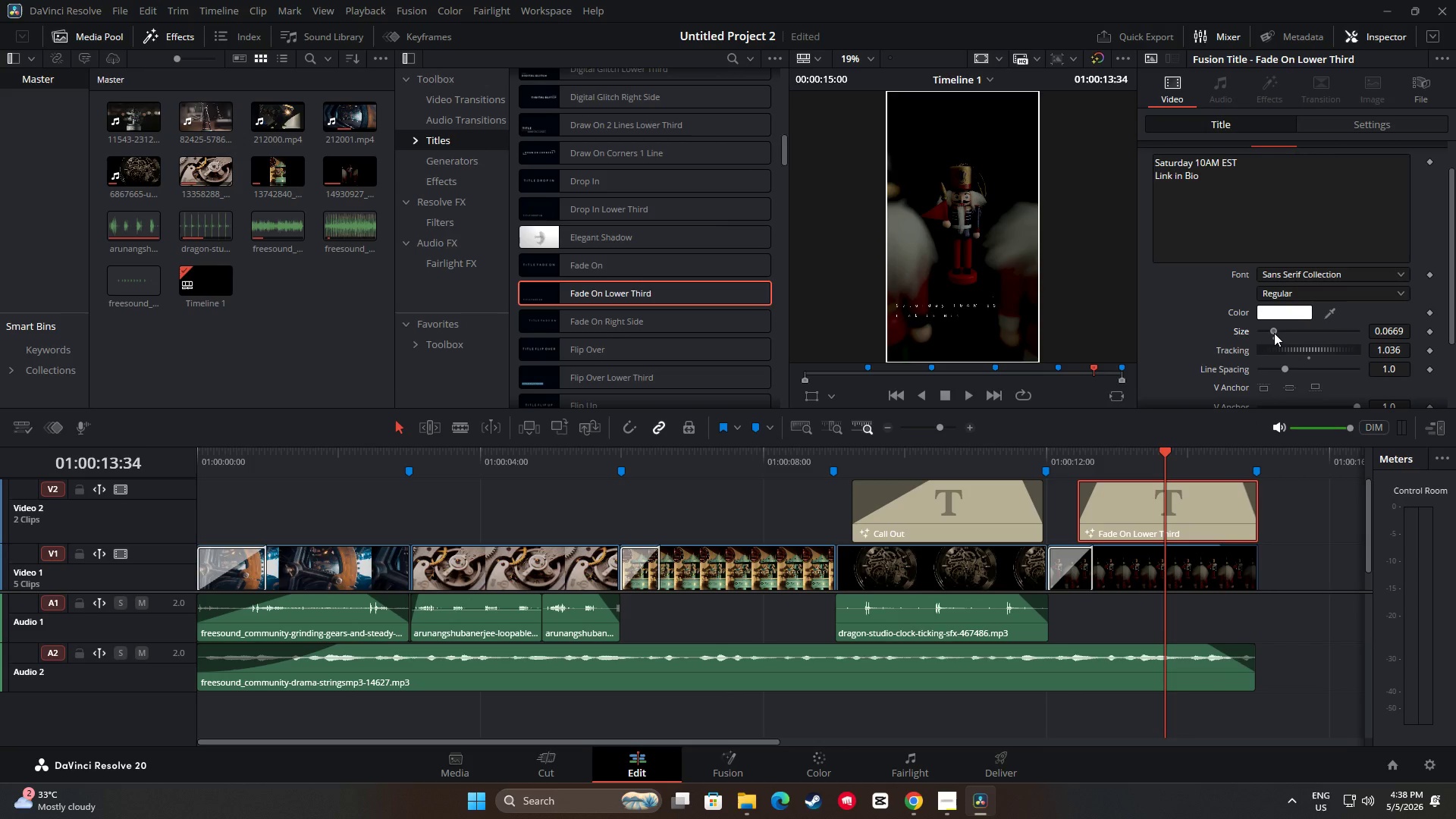 
left_click([1295, 272])
 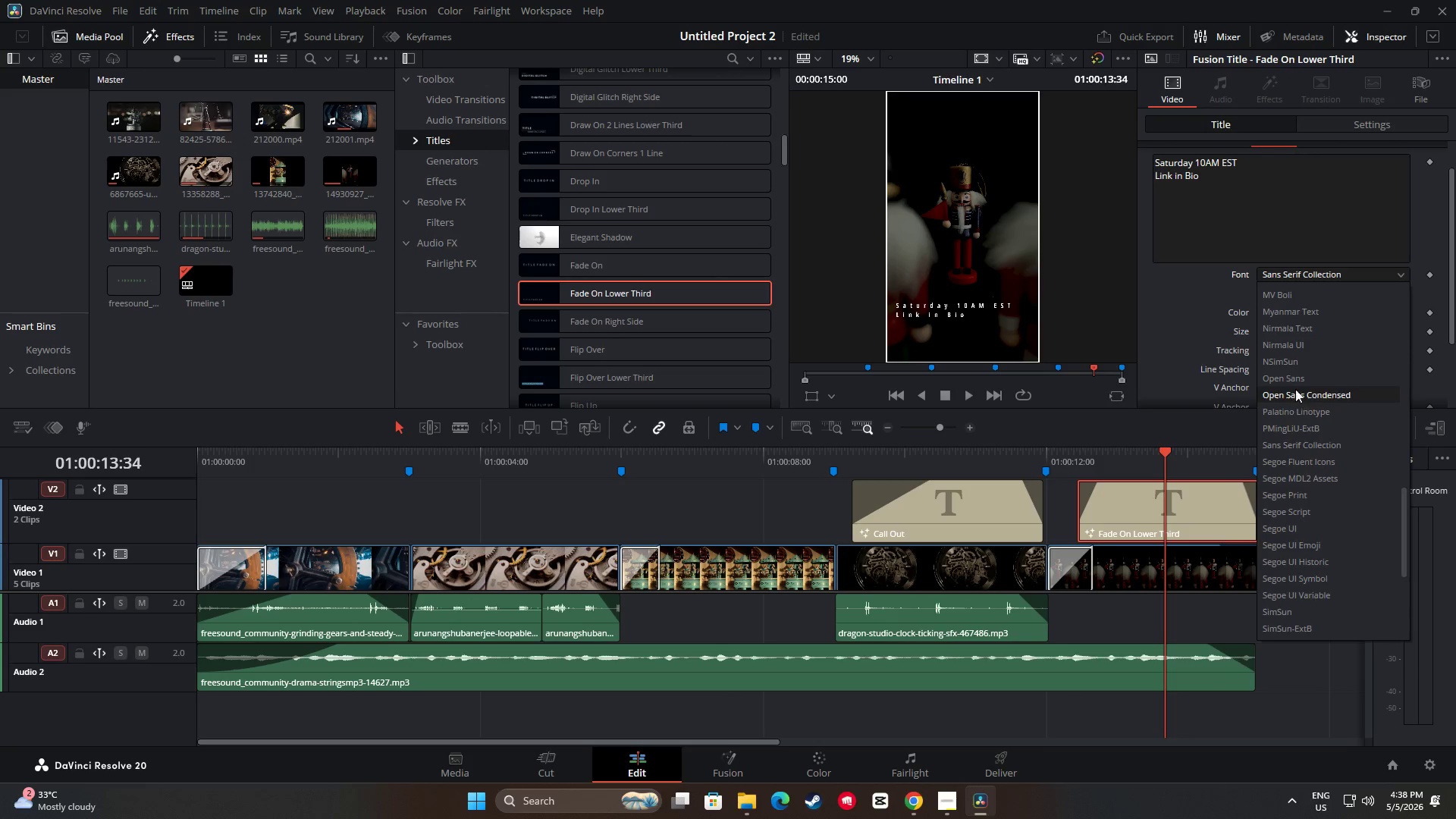 
left_click([1294, 378])
 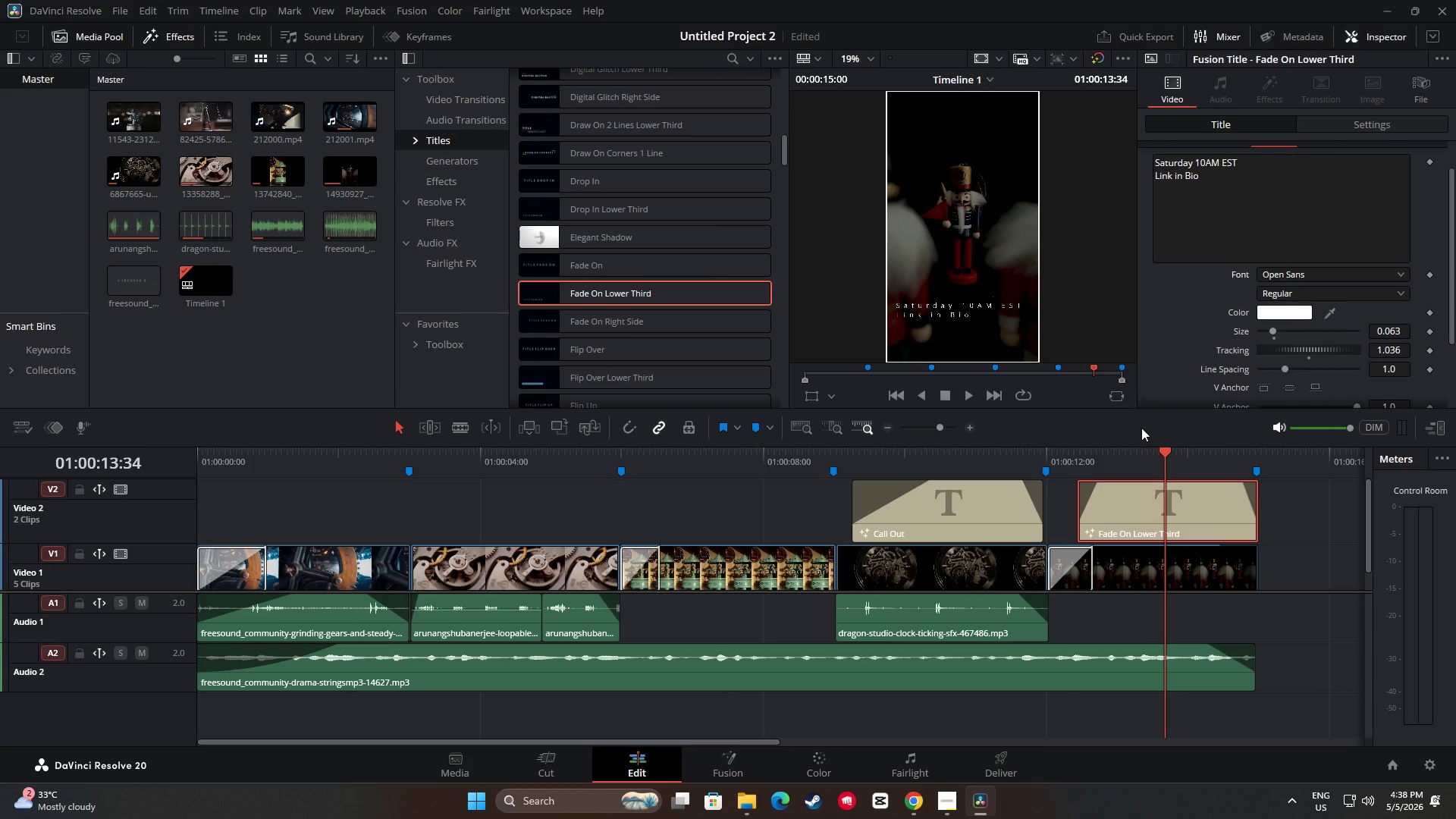 
left_click_drag(start_coordinate=[1163, 452], to_coordinate=[1051, 462])
 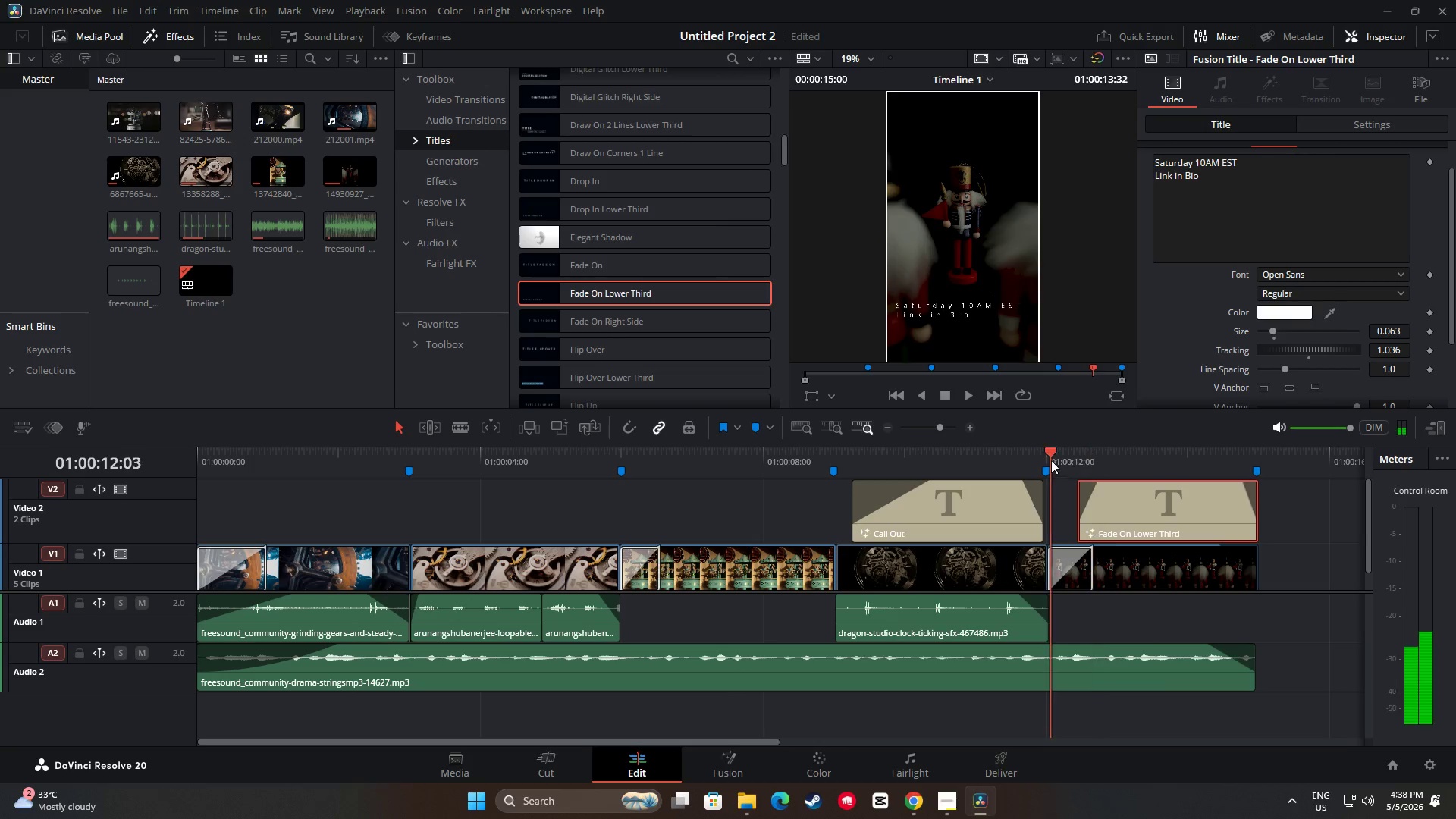 
key(Space)
 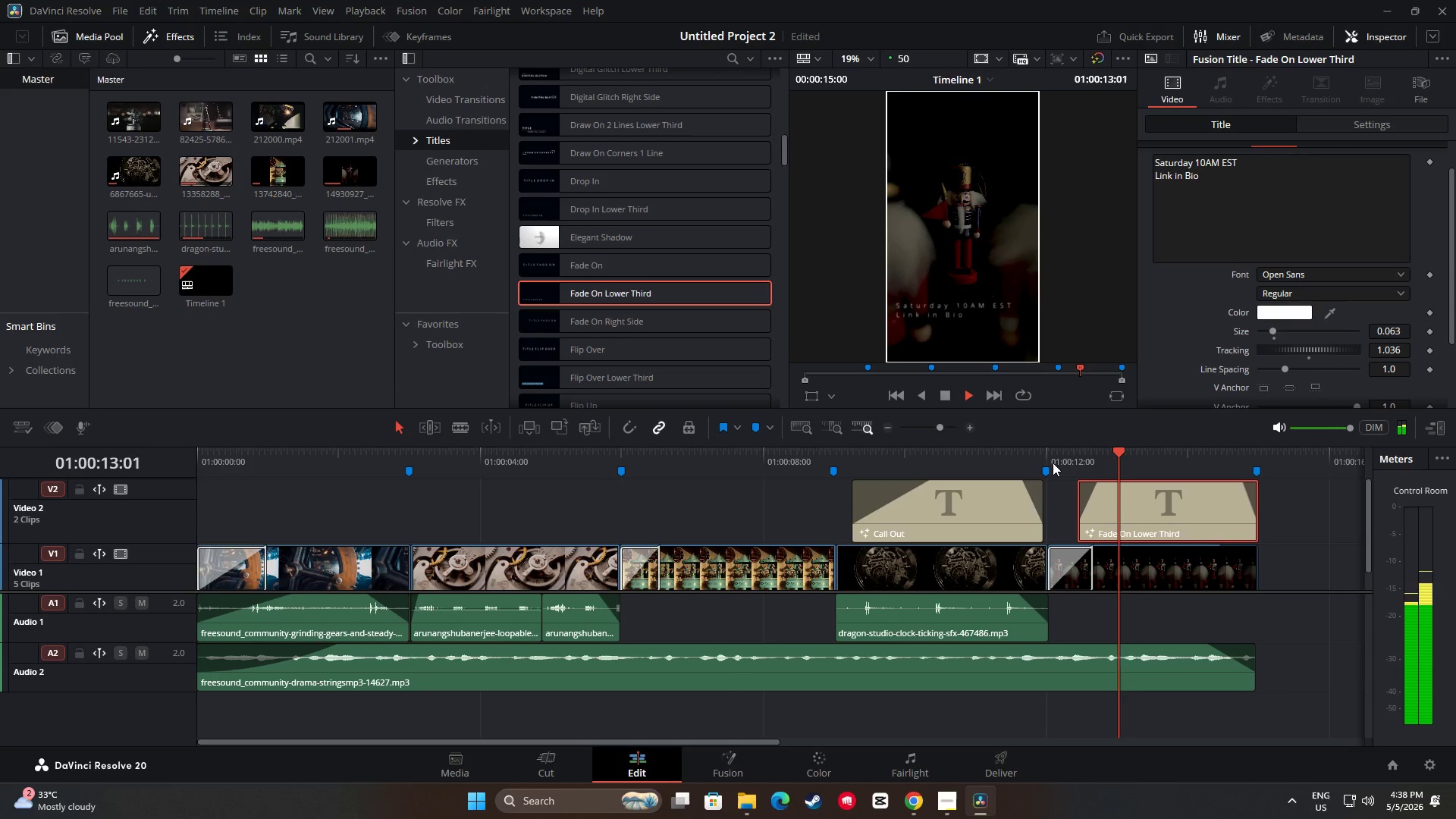 
key(Space)
 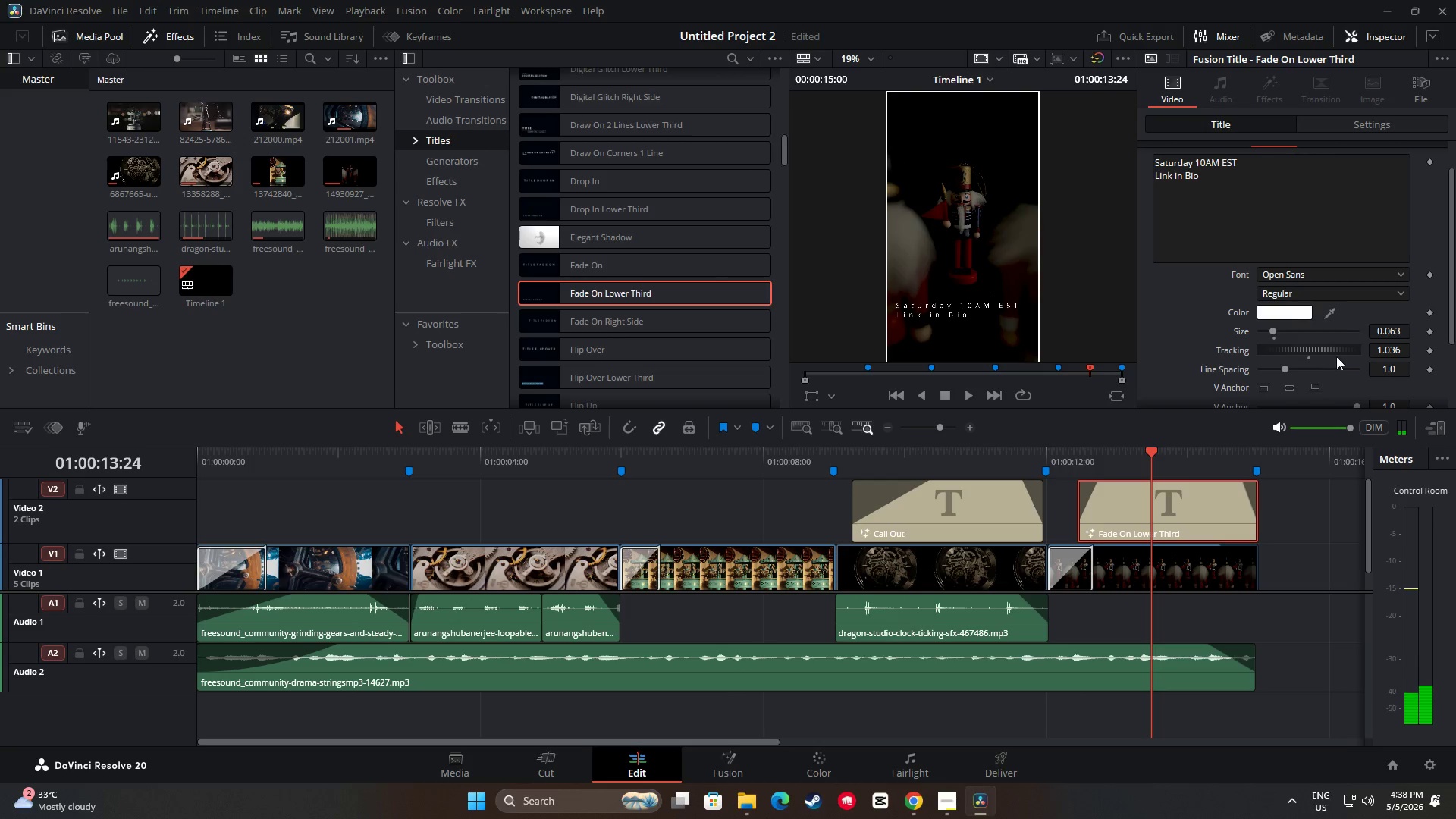 
left_click([1426, 353])
 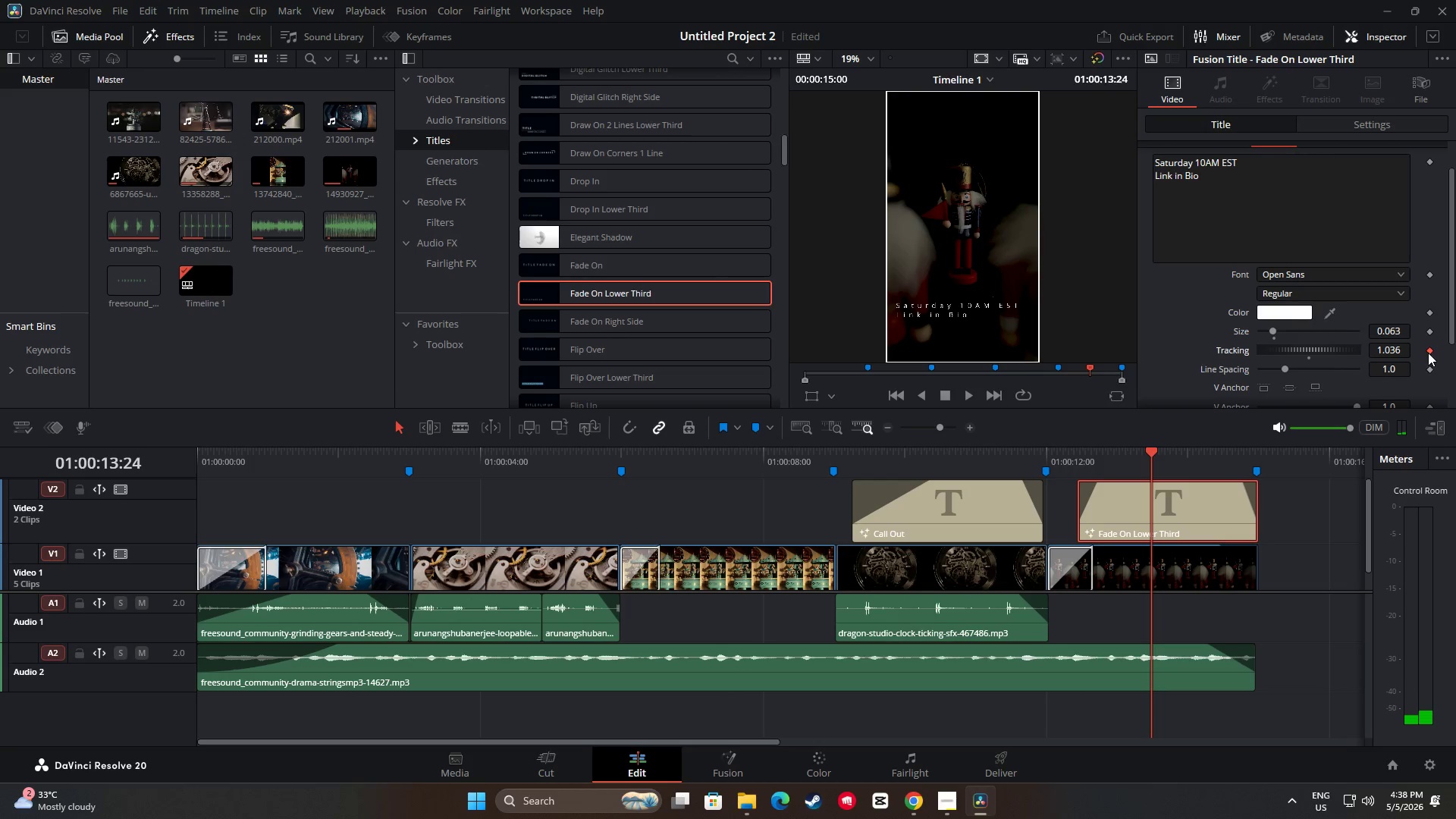 
left_click([1428, 353])
 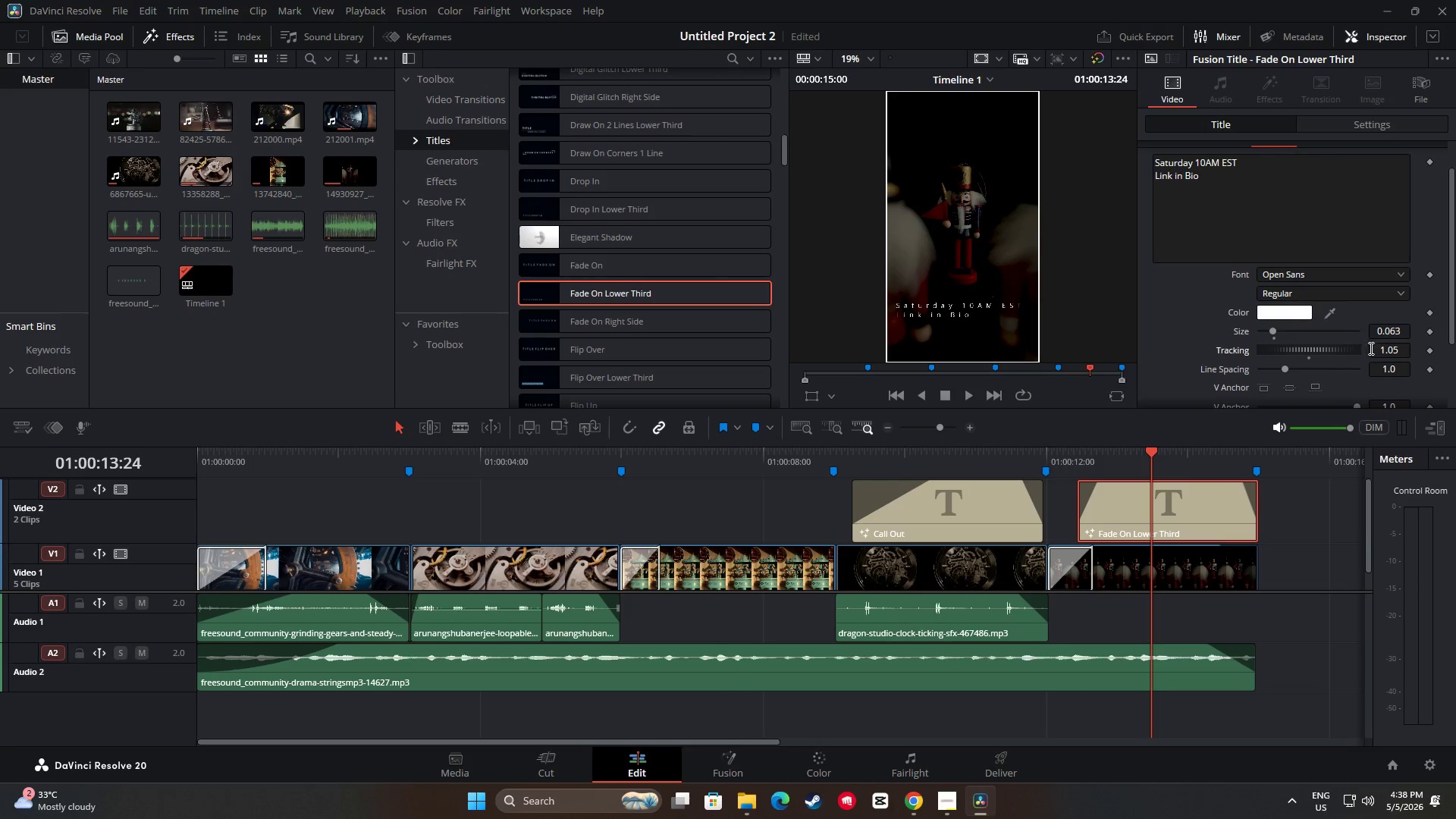 
left_click([1382, 350])
 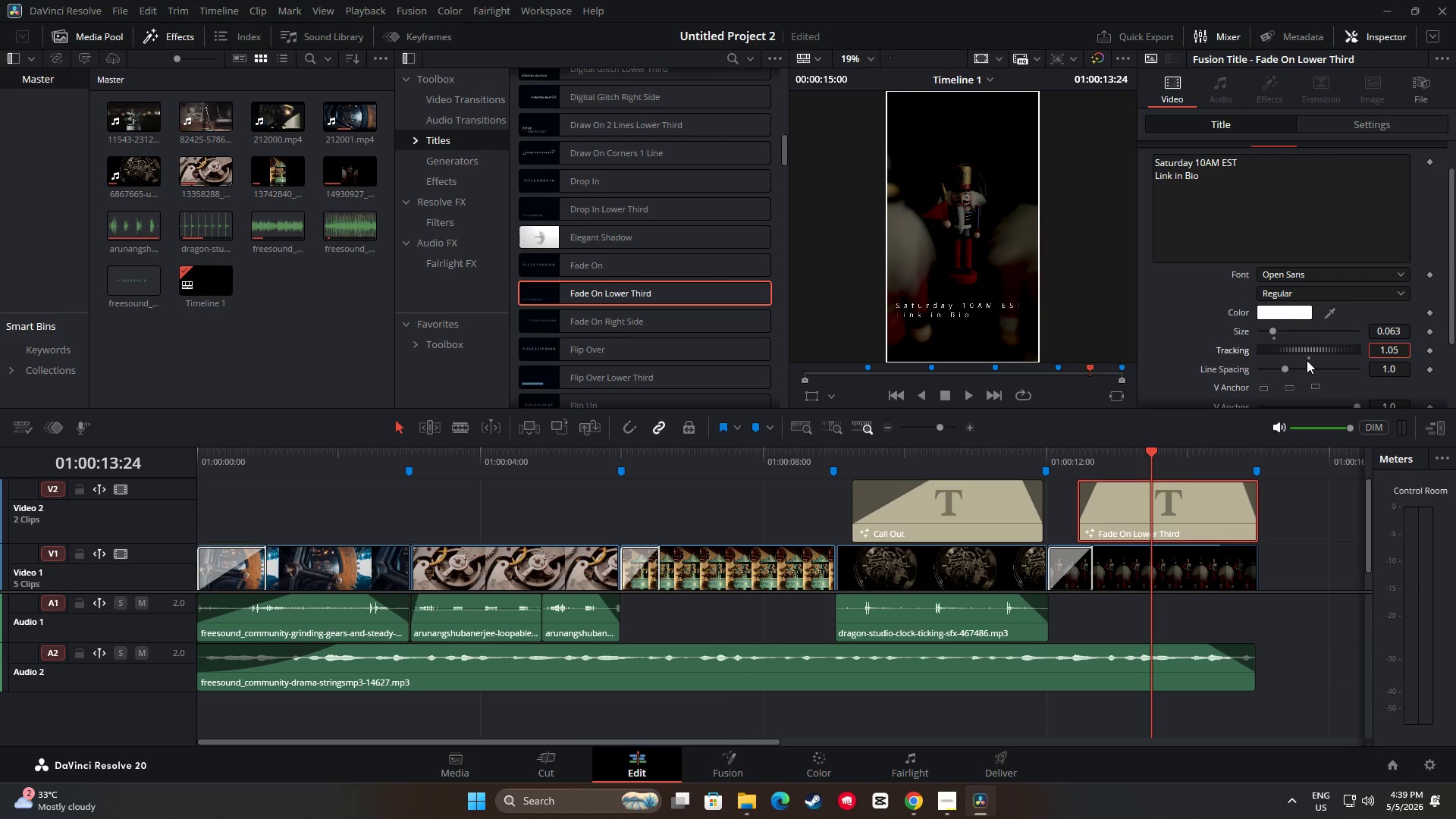 
left_click_drag(start_coordinate=[1309, 359], to_coordinate=[1304, 357])
 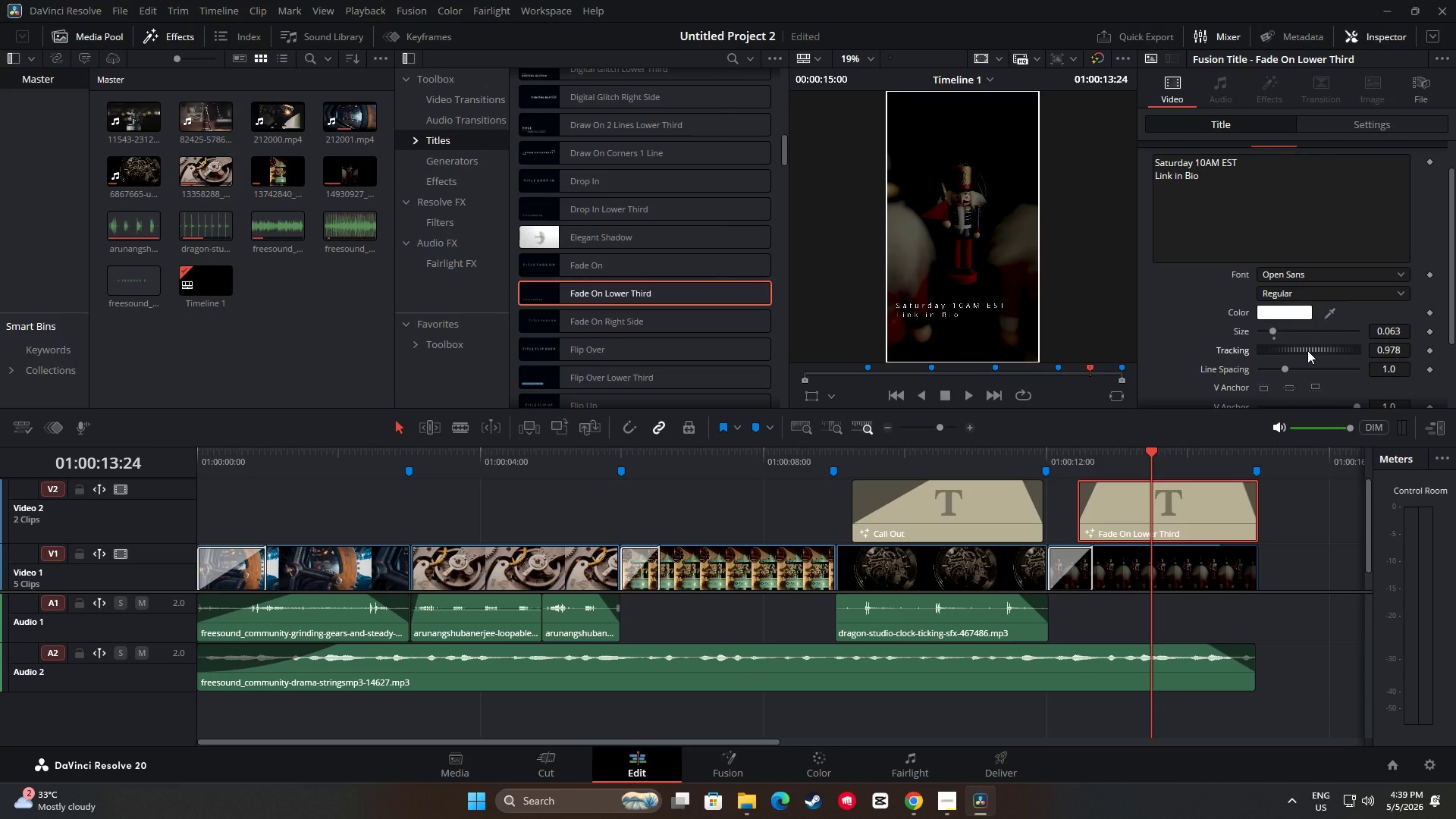 
left_click_drag(start_coordinate=[1150, 449], to_coordinate=[1033, 453])
 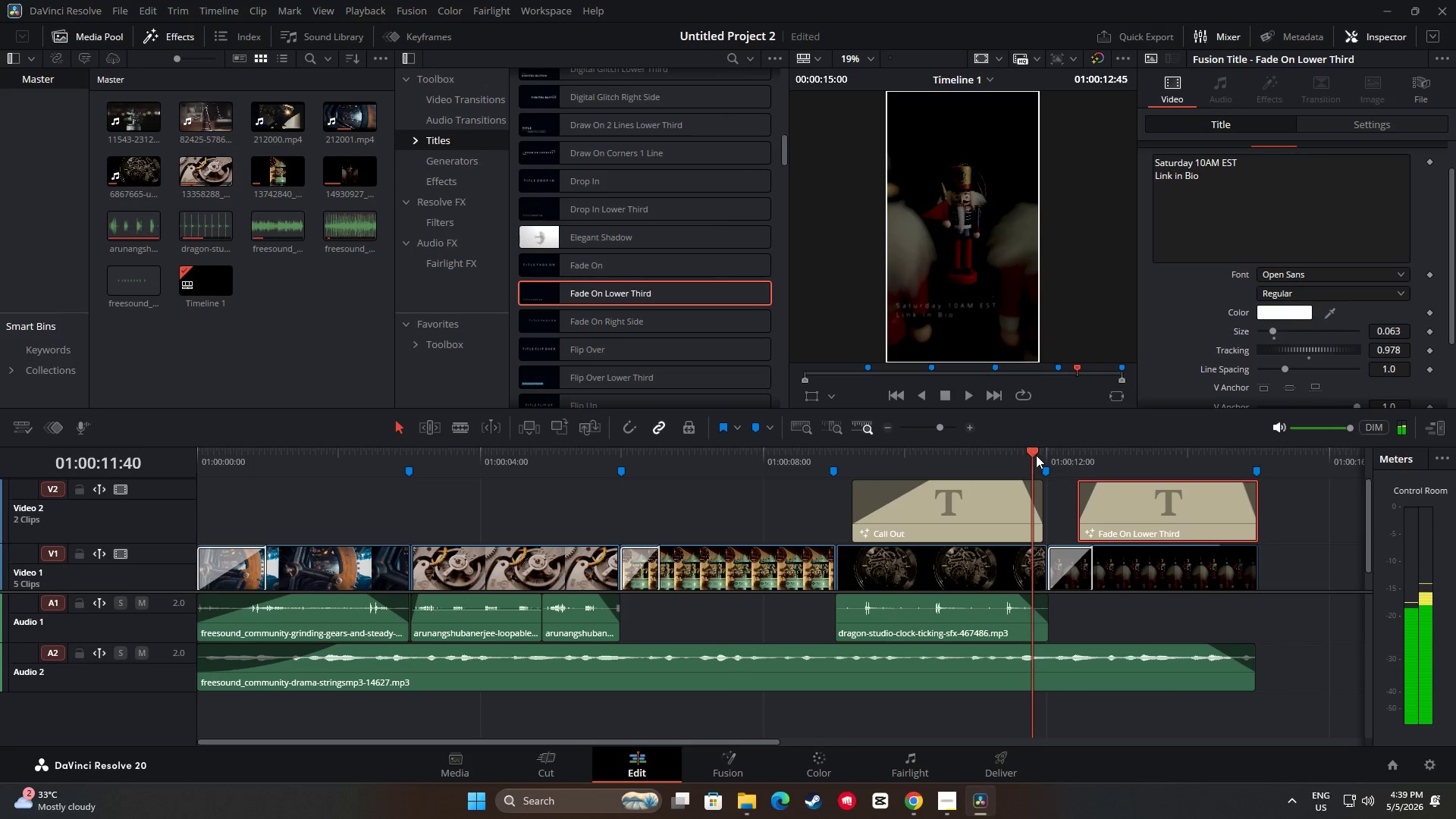 
key(Space)
 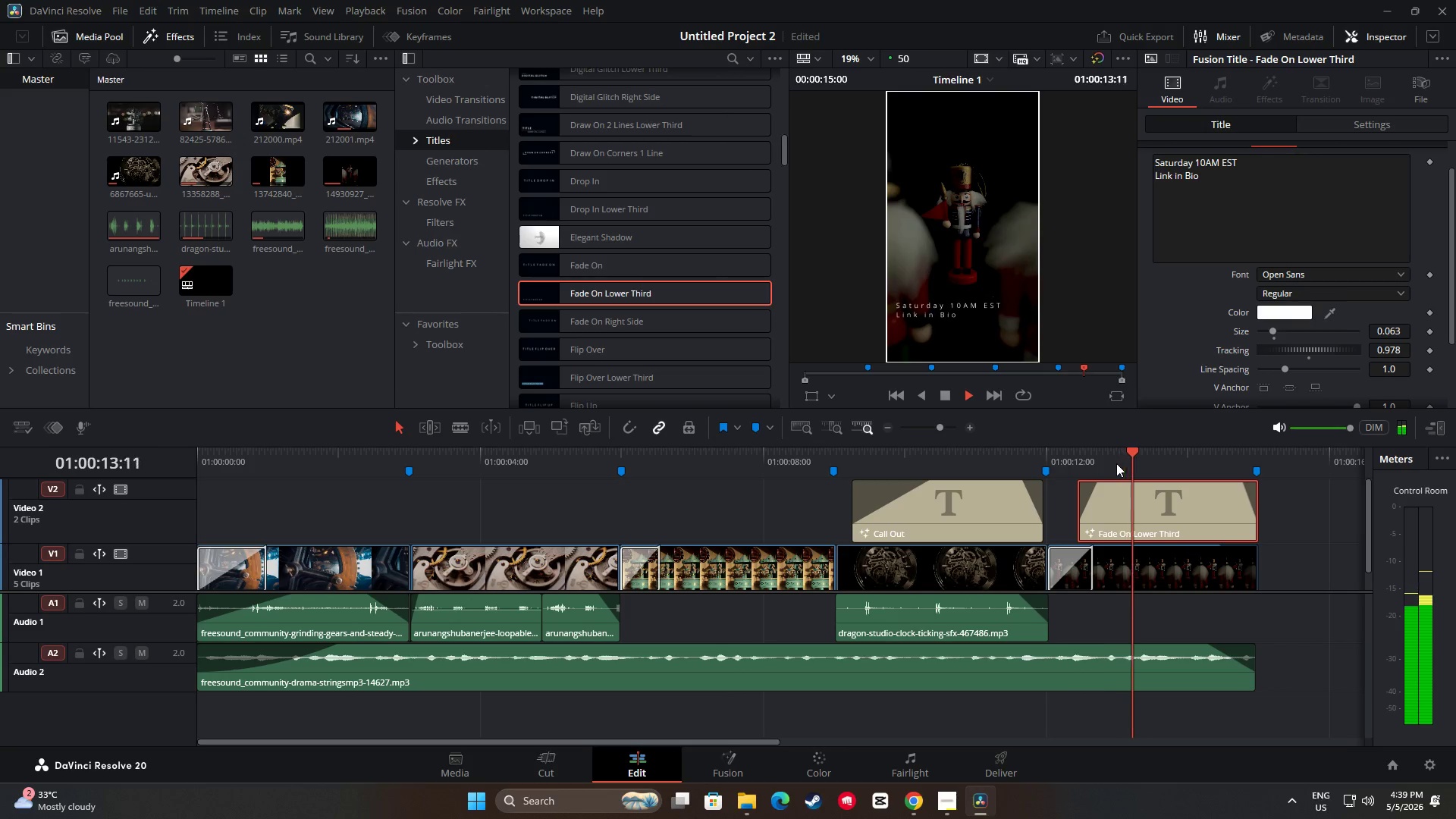 
key(Space)
 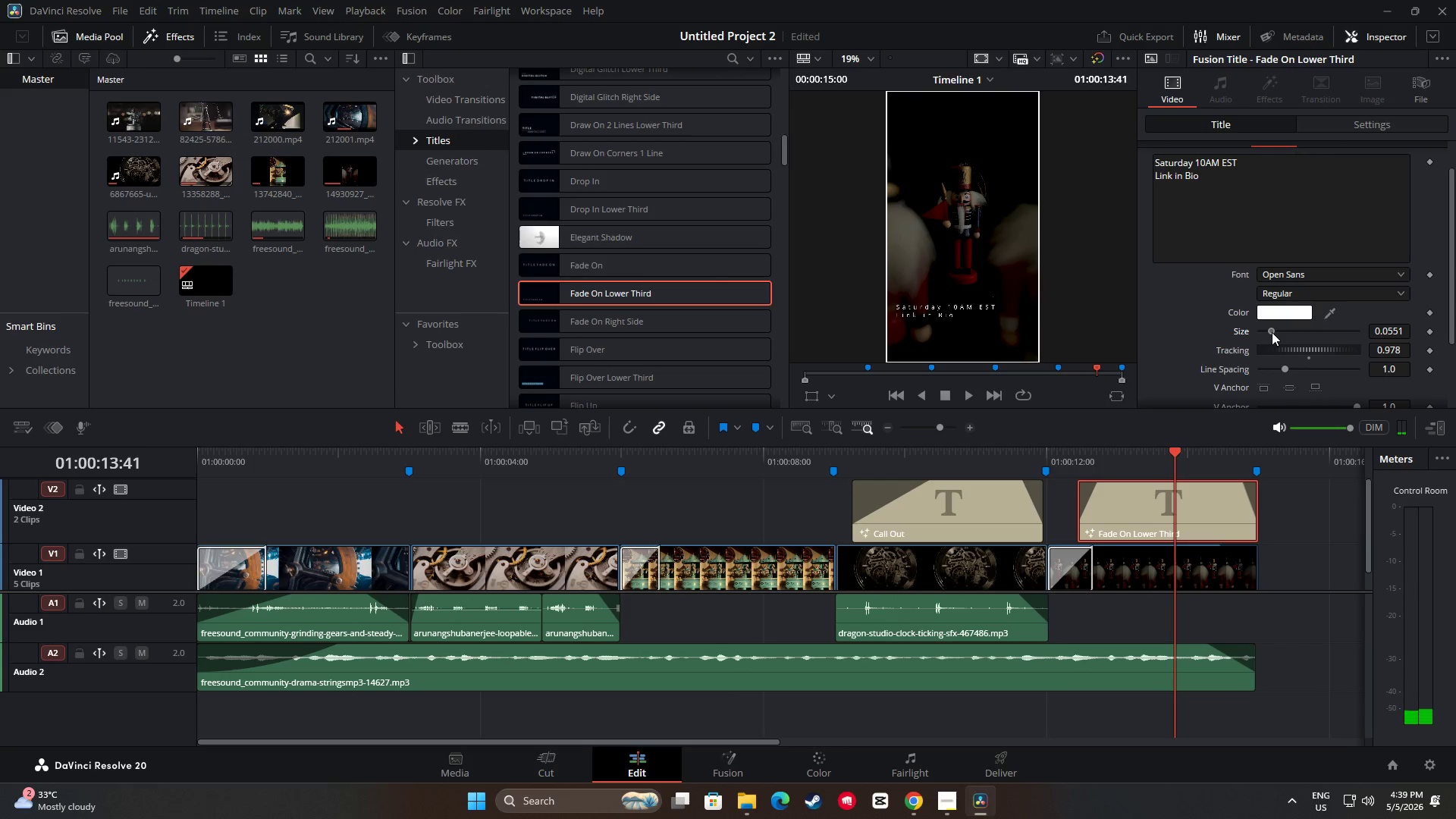 
left_click_drag(start_coordinate=[1309, 356], to_coordinate=[1293, 352])
 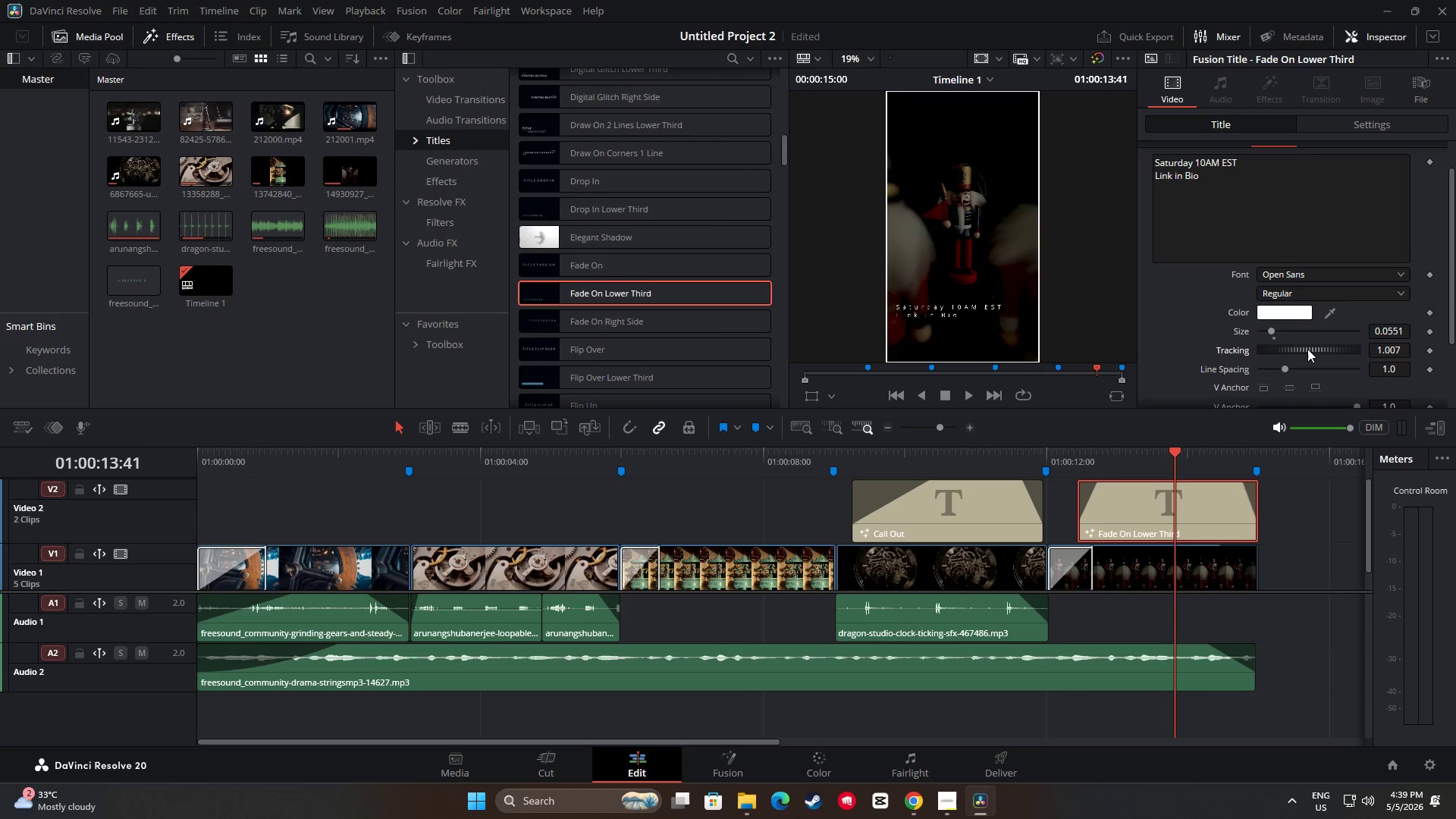 
left_click_drag(start_coordinate=[1307, 349], to_coordinate=[1302, 355])
 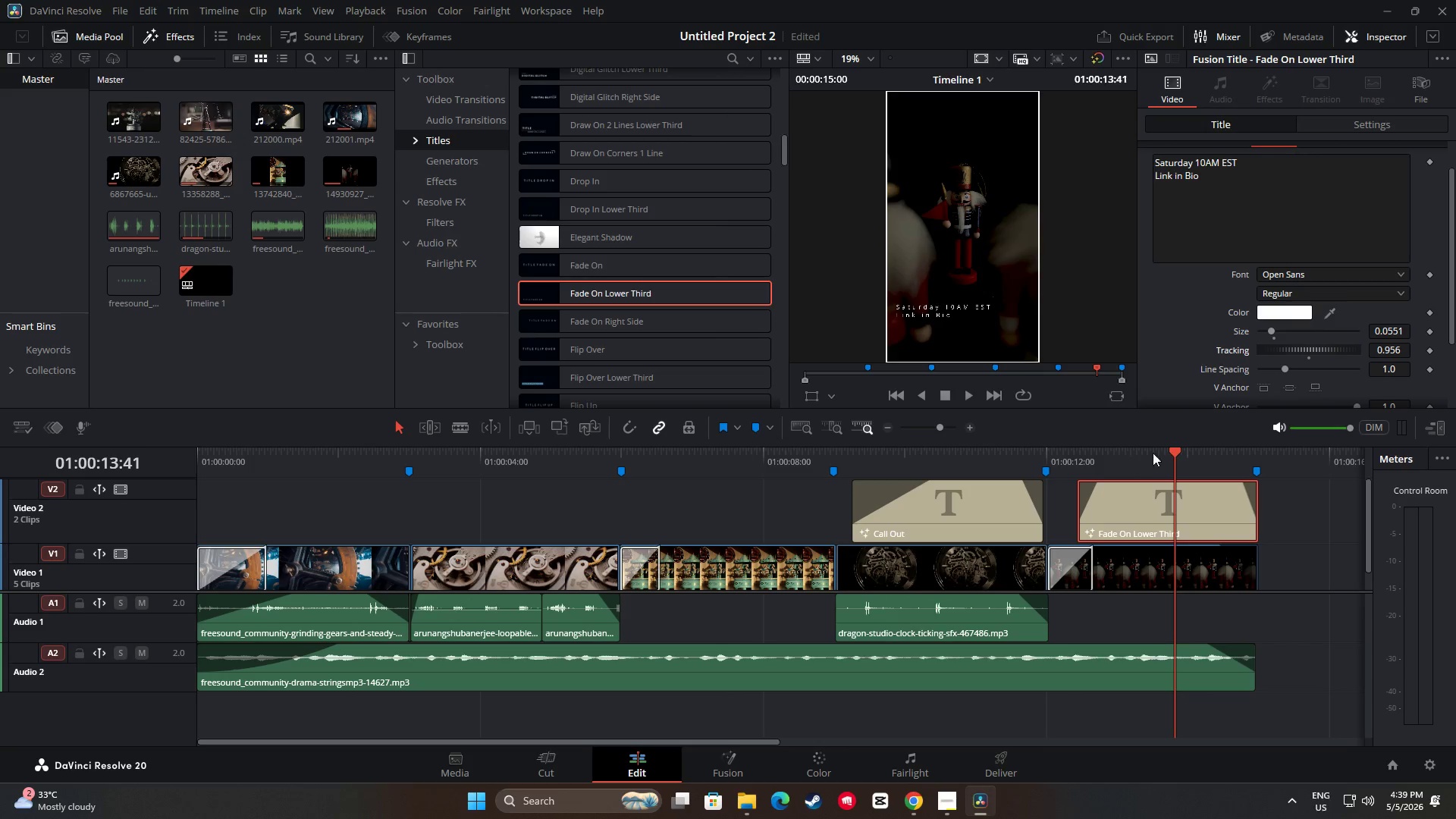 
left_click_drag(start_coordinate=[1175, 448], to_coordinate=[1025, 453])
 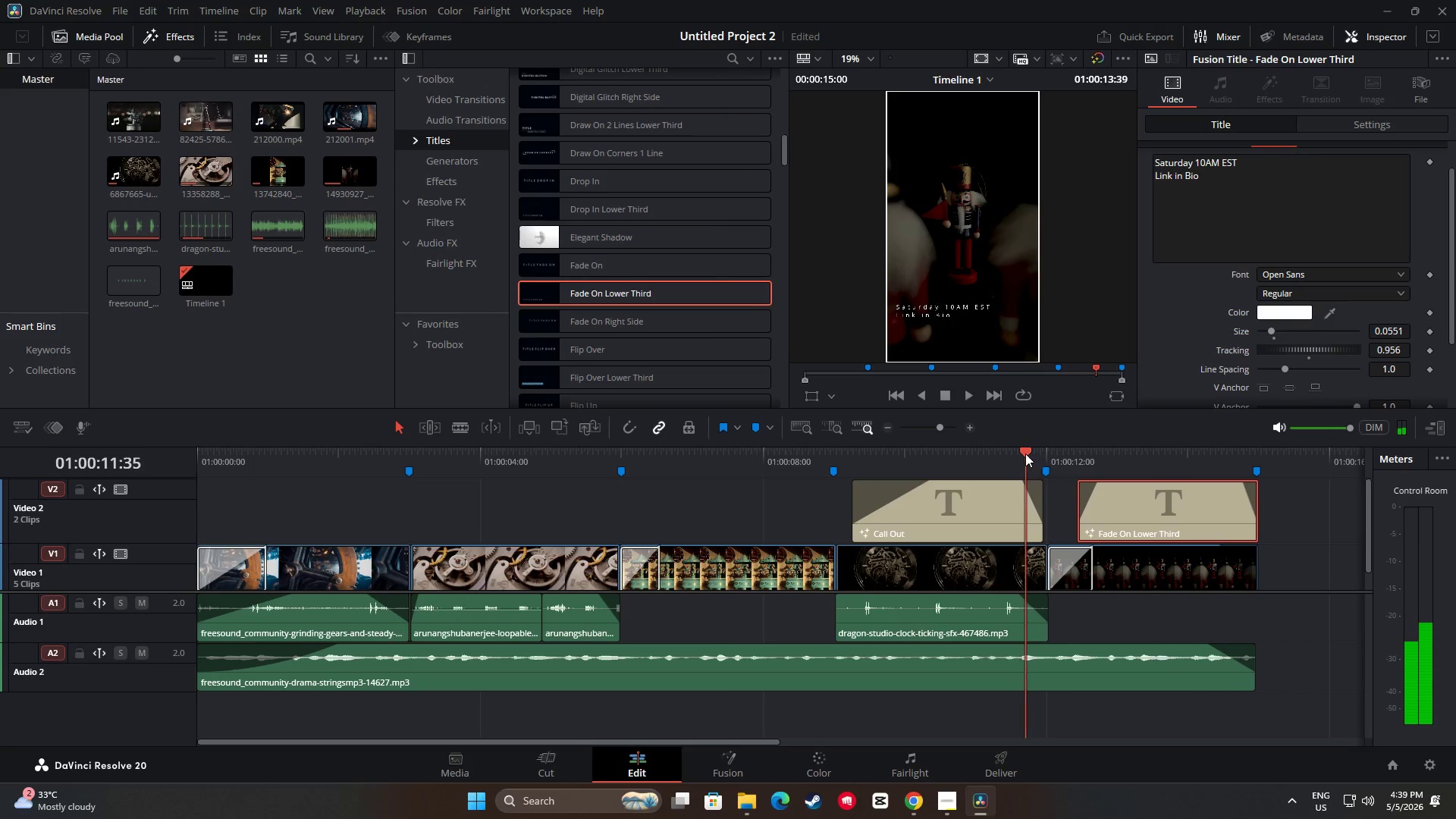 
key(Space)
 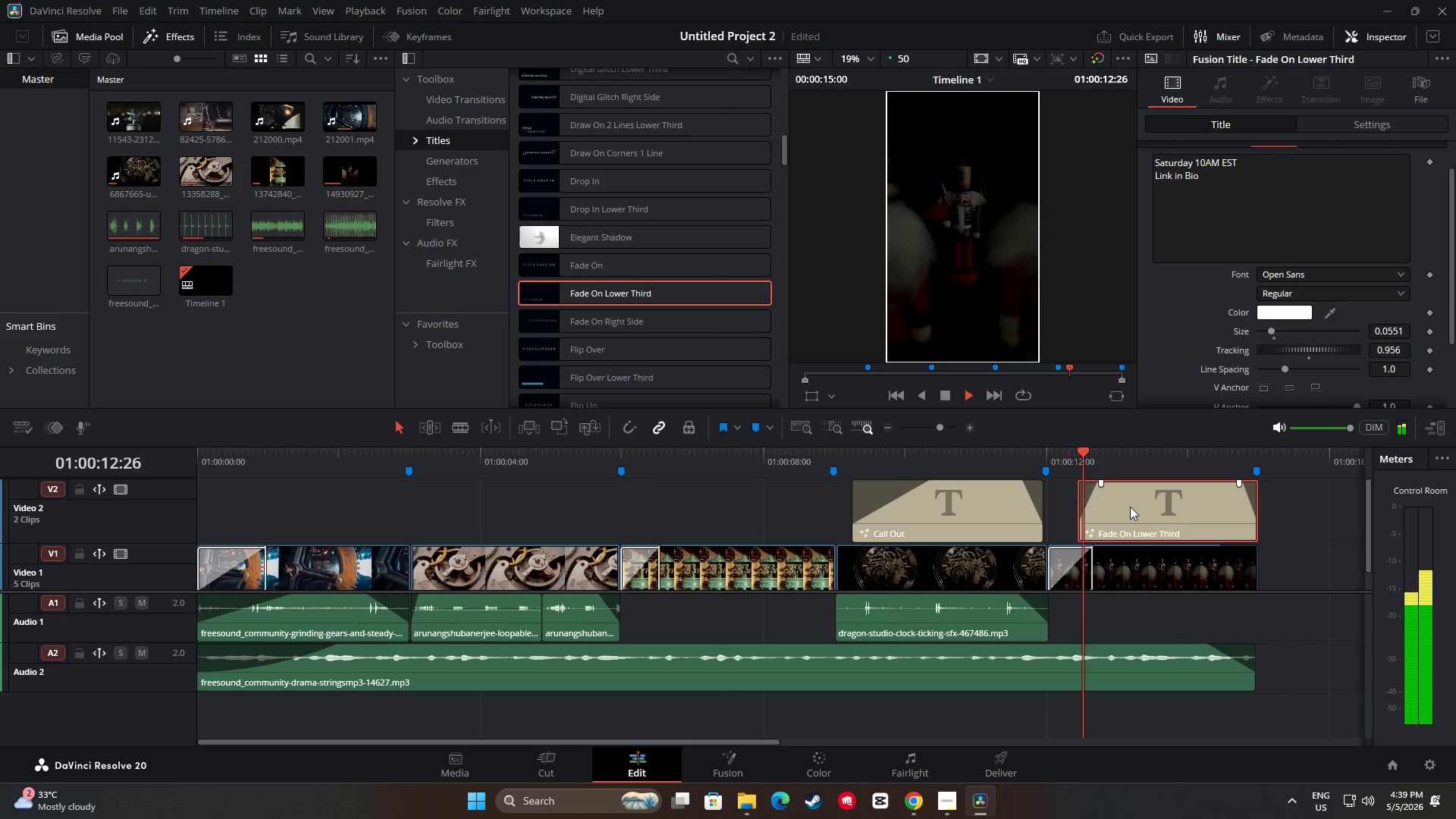 
key(Space)
 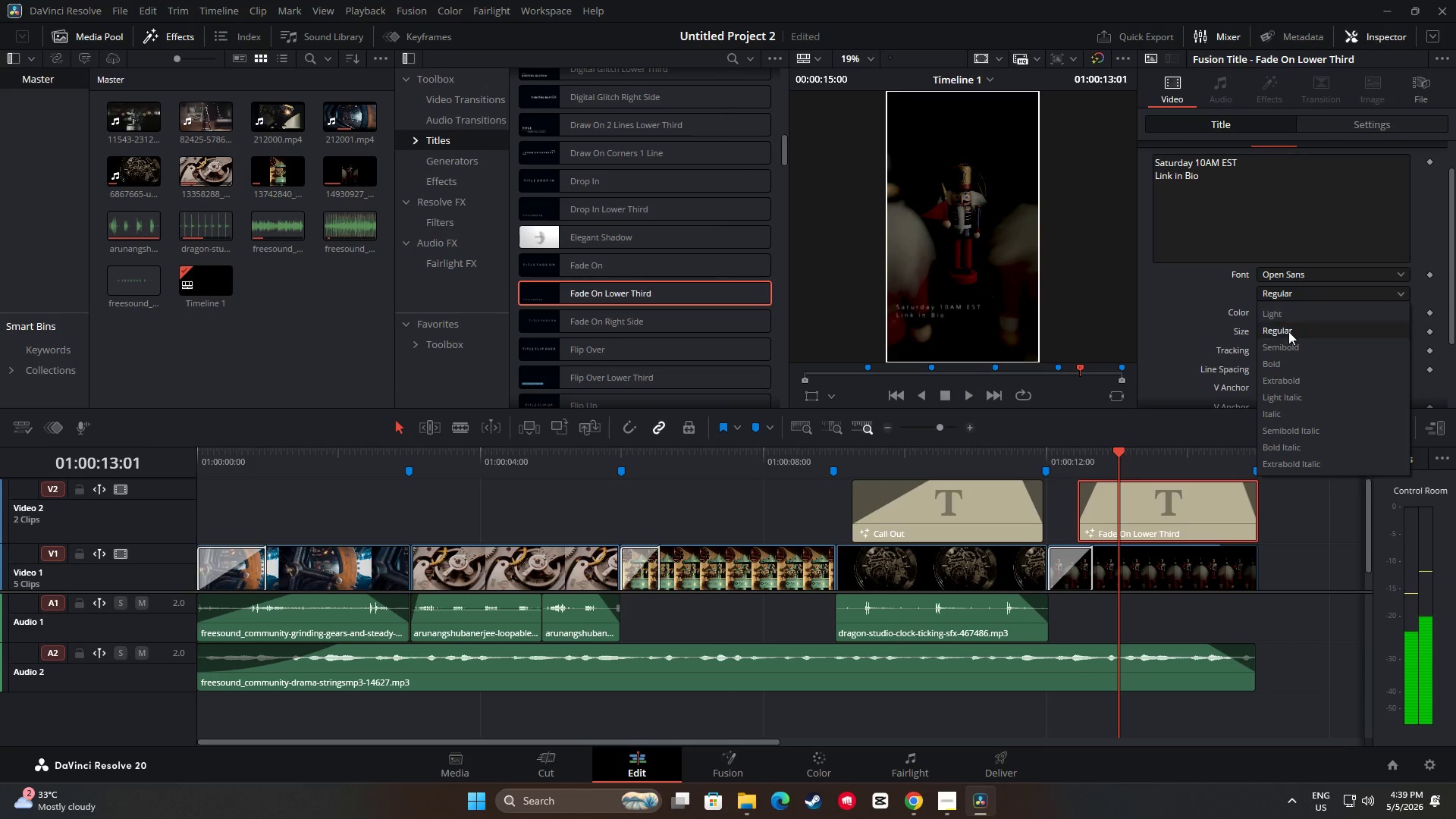 
left_click_drag(start_coordinate=[1288, 331], to_coordinate=[1287, 347])
 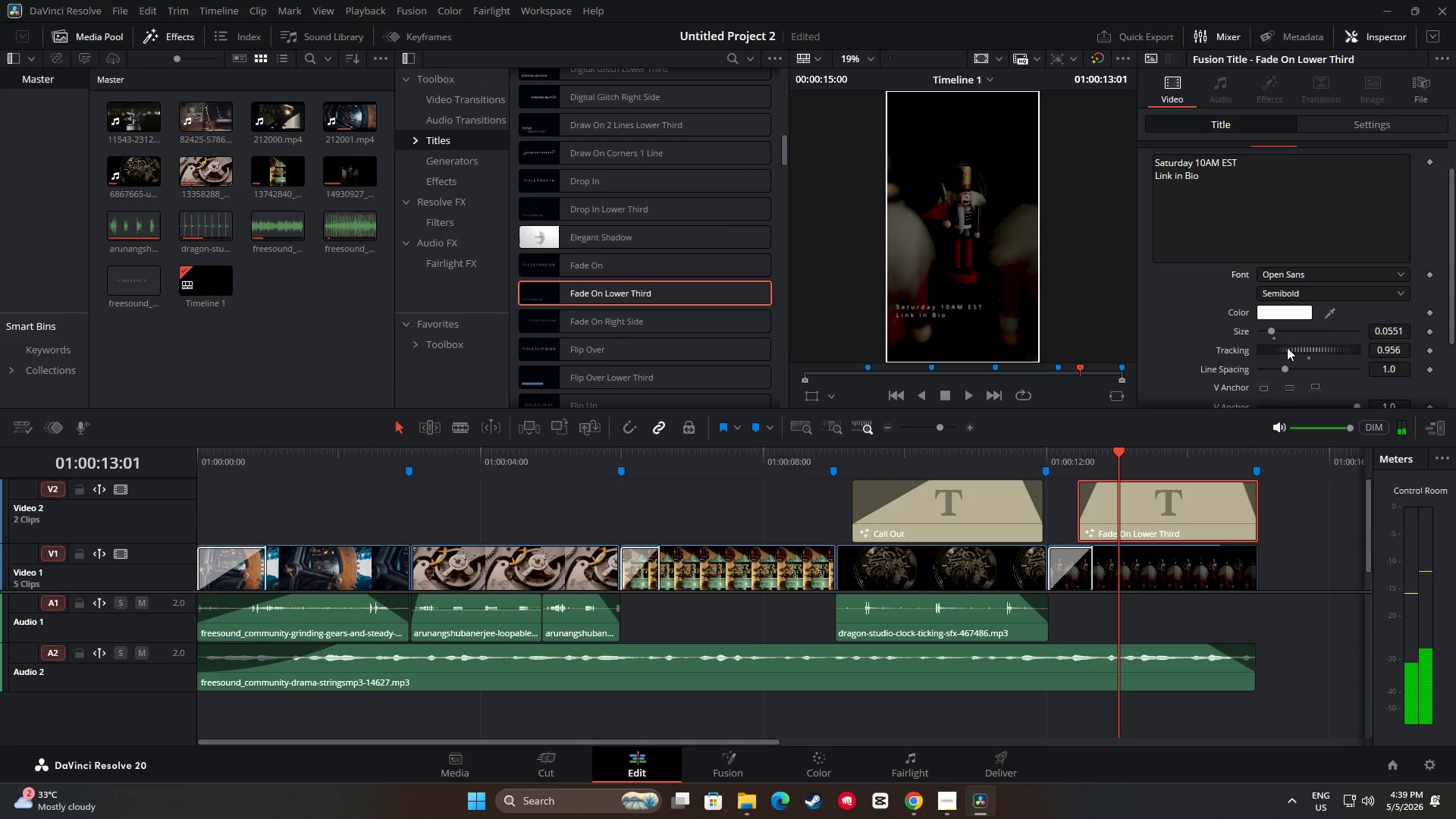 
left_click([1287, 347])
 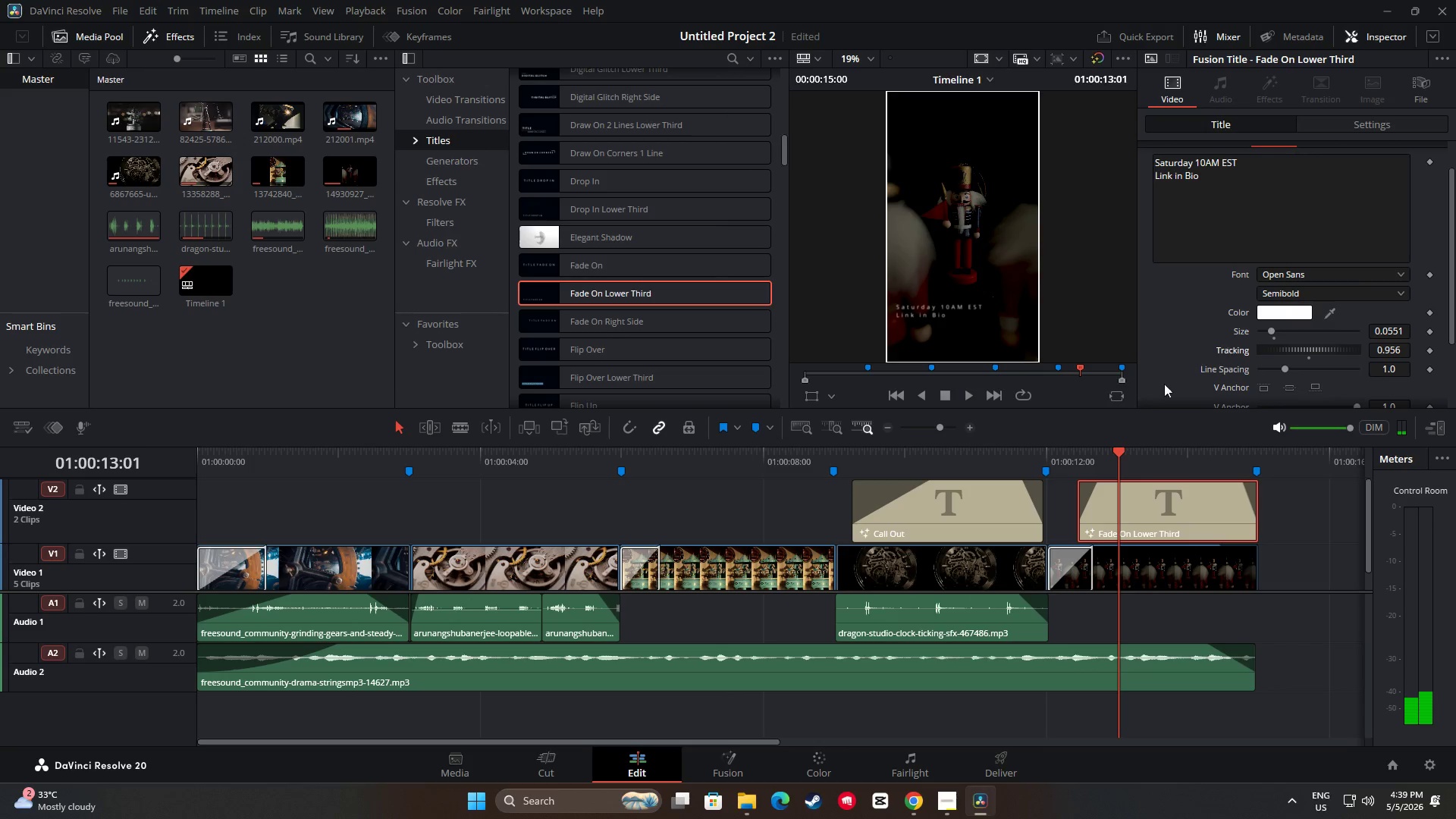 
left_click_drag(start_coordinate=[1119, 451], to_coordinate=[1024, 457])
 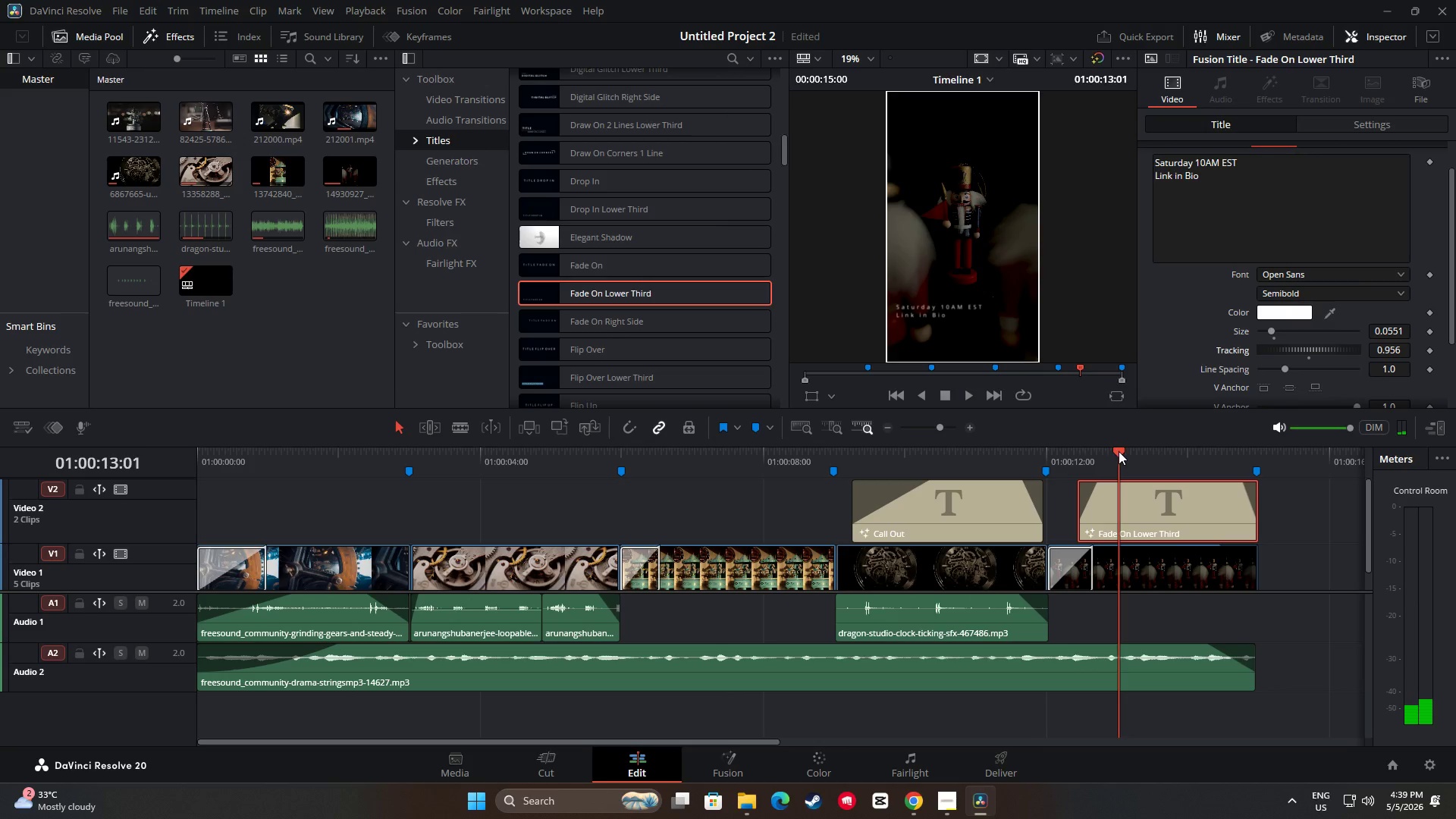 
key(Space)
 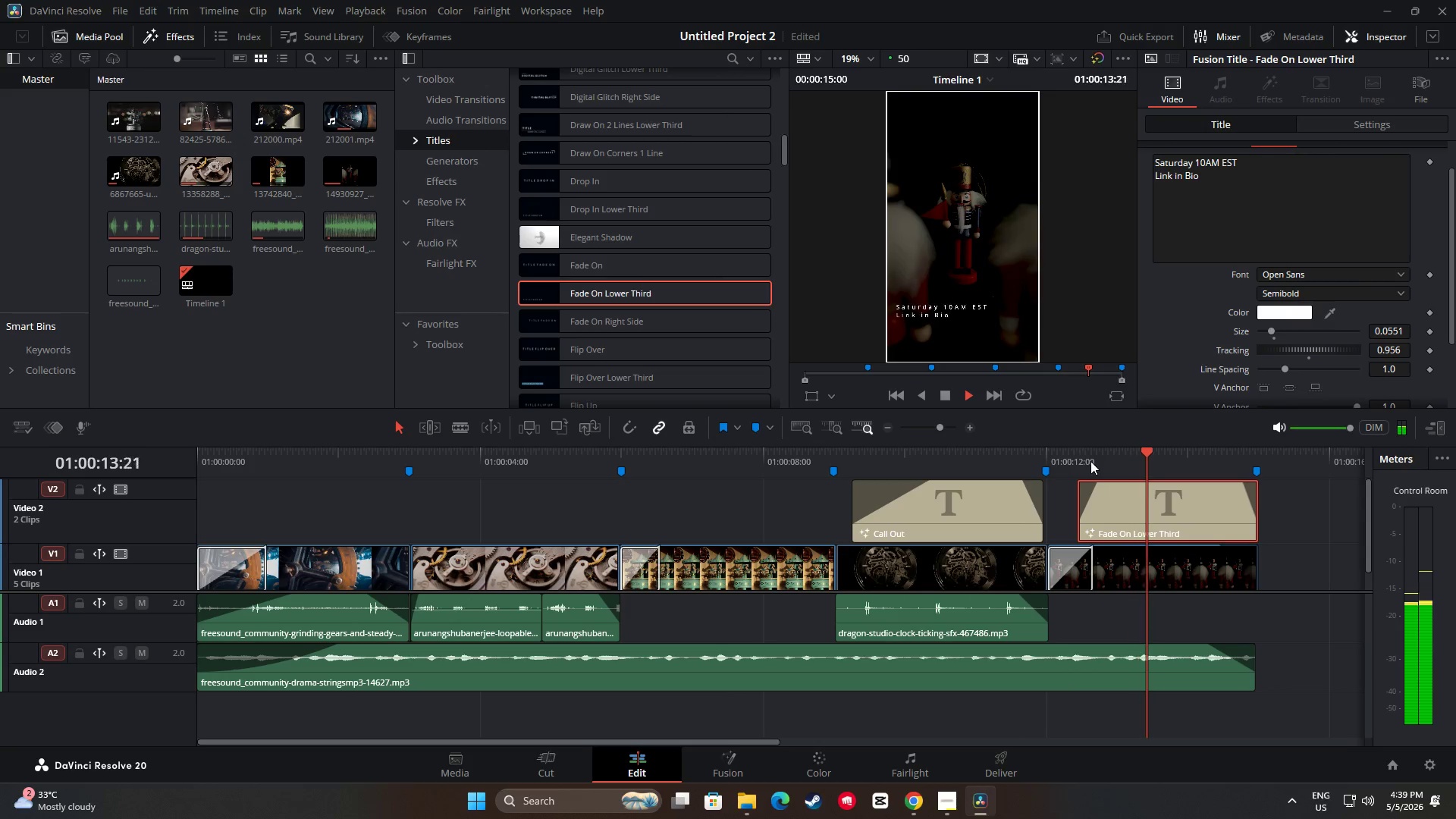 
key(Space)
 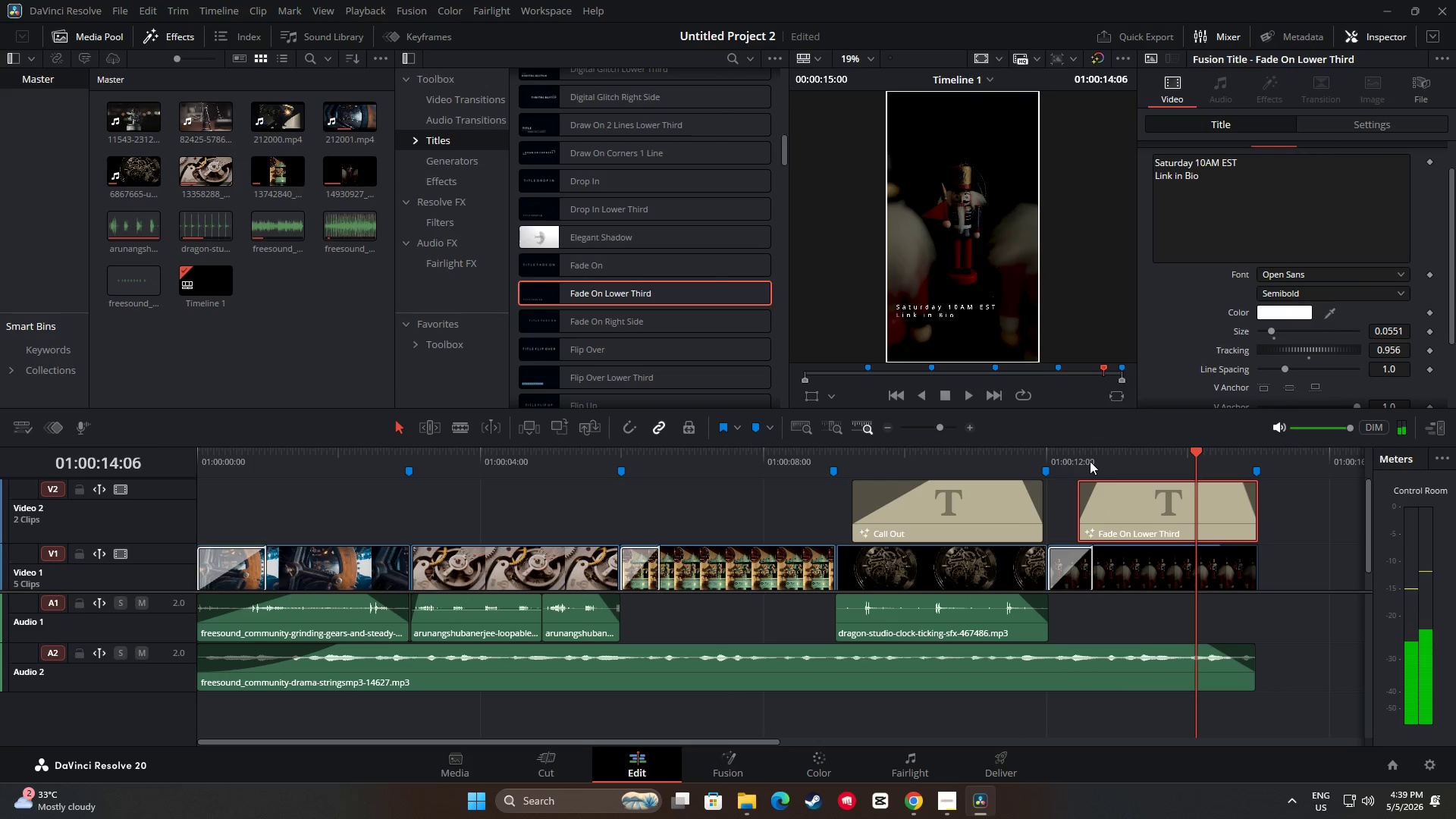 
key(Space)
 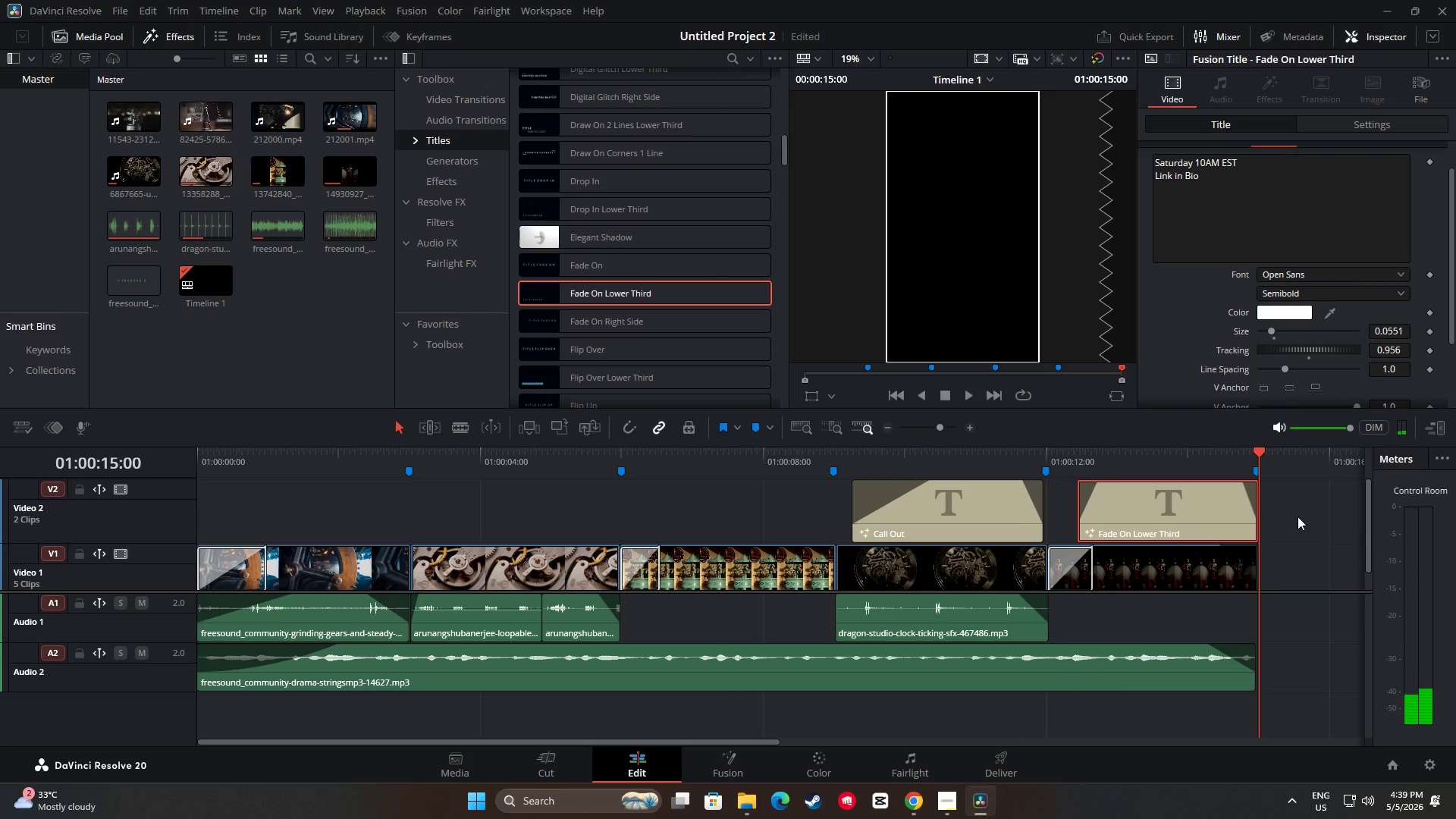 
left_click_drag(start_coordinate=[1258, 450], to_coordinate=[1257, 485])
 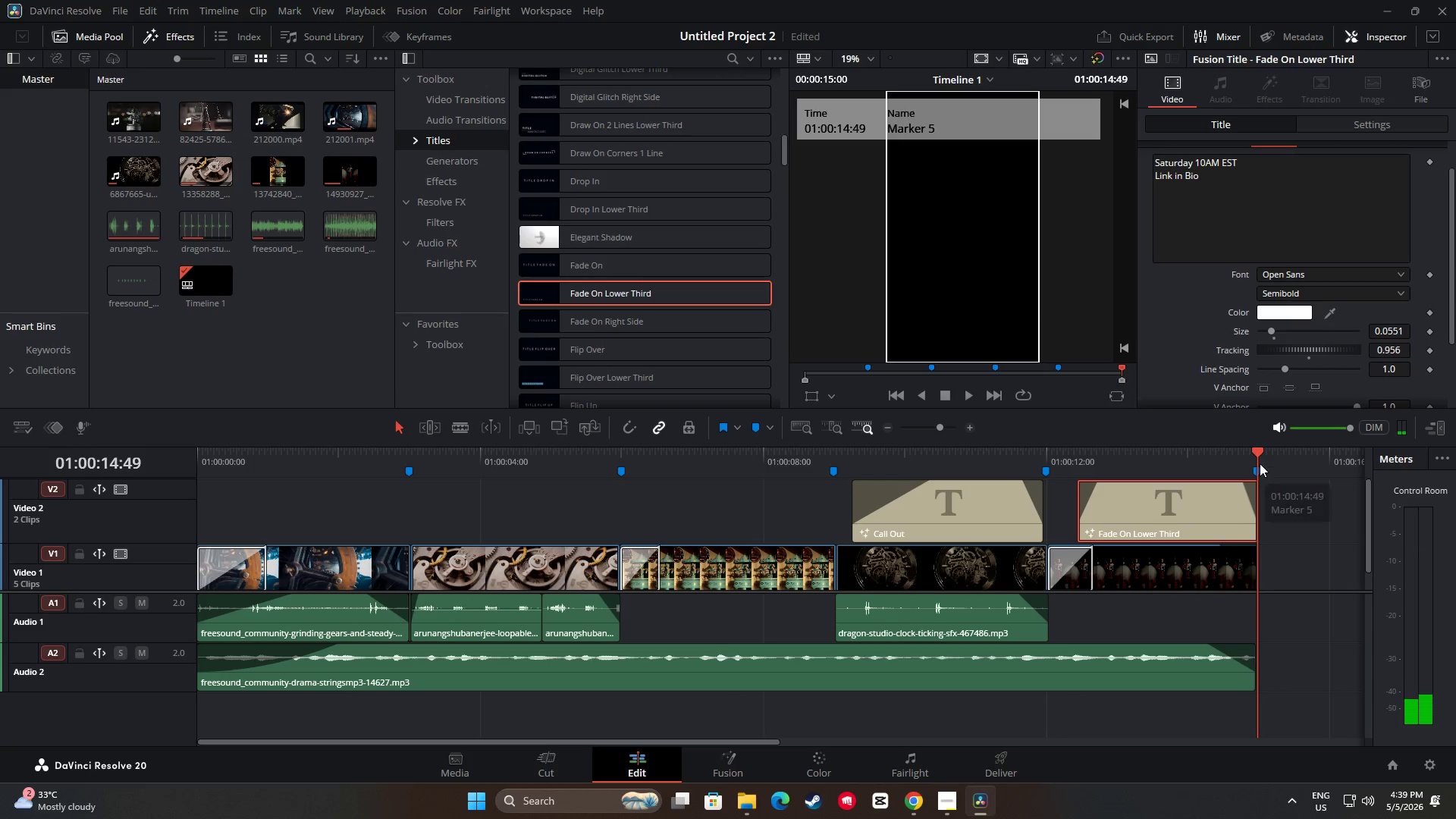 
left_click_drag(start_coordinate=[1254, 455], to_coordinate=[143, 479])
 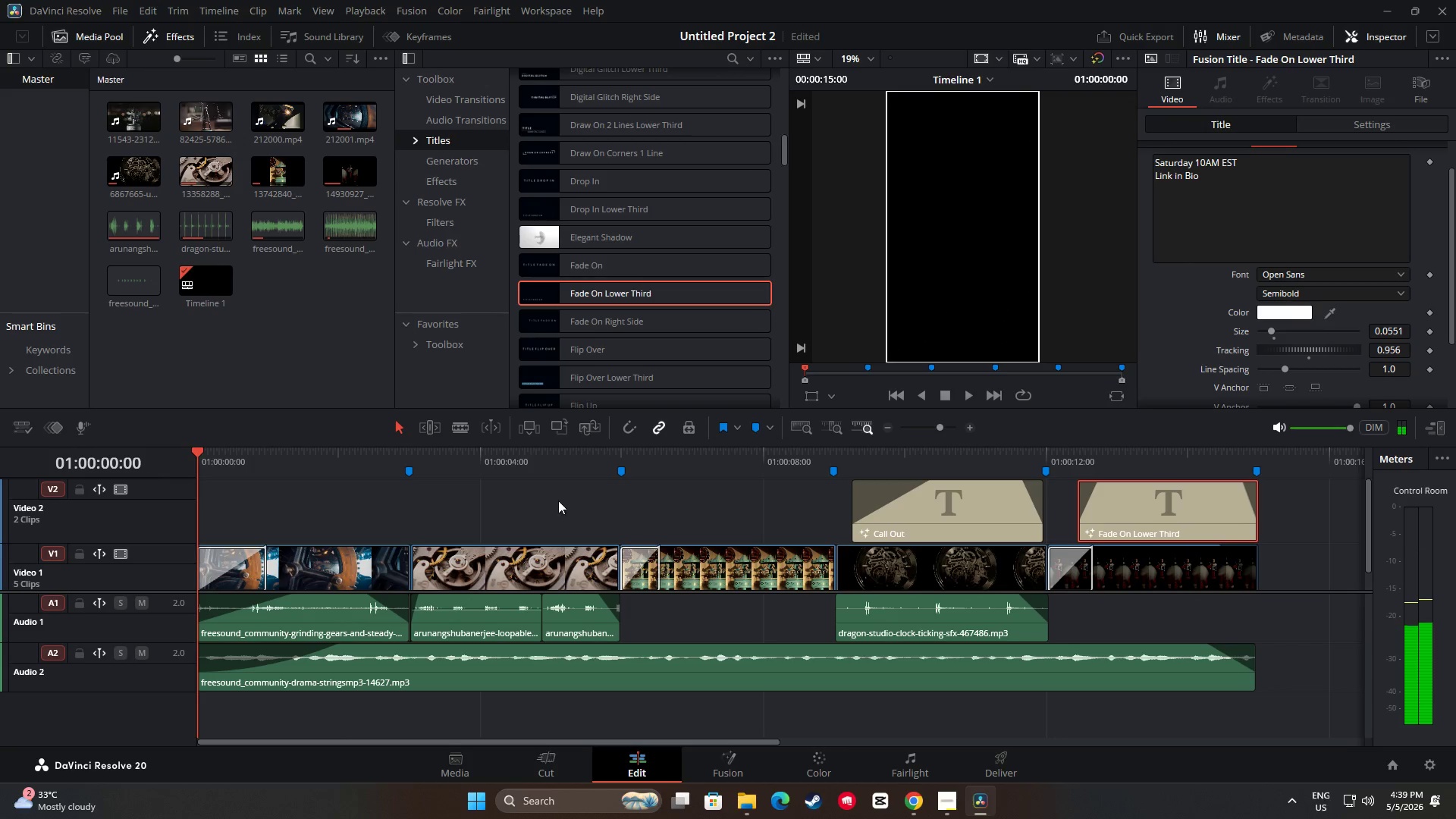 
key(Space)
 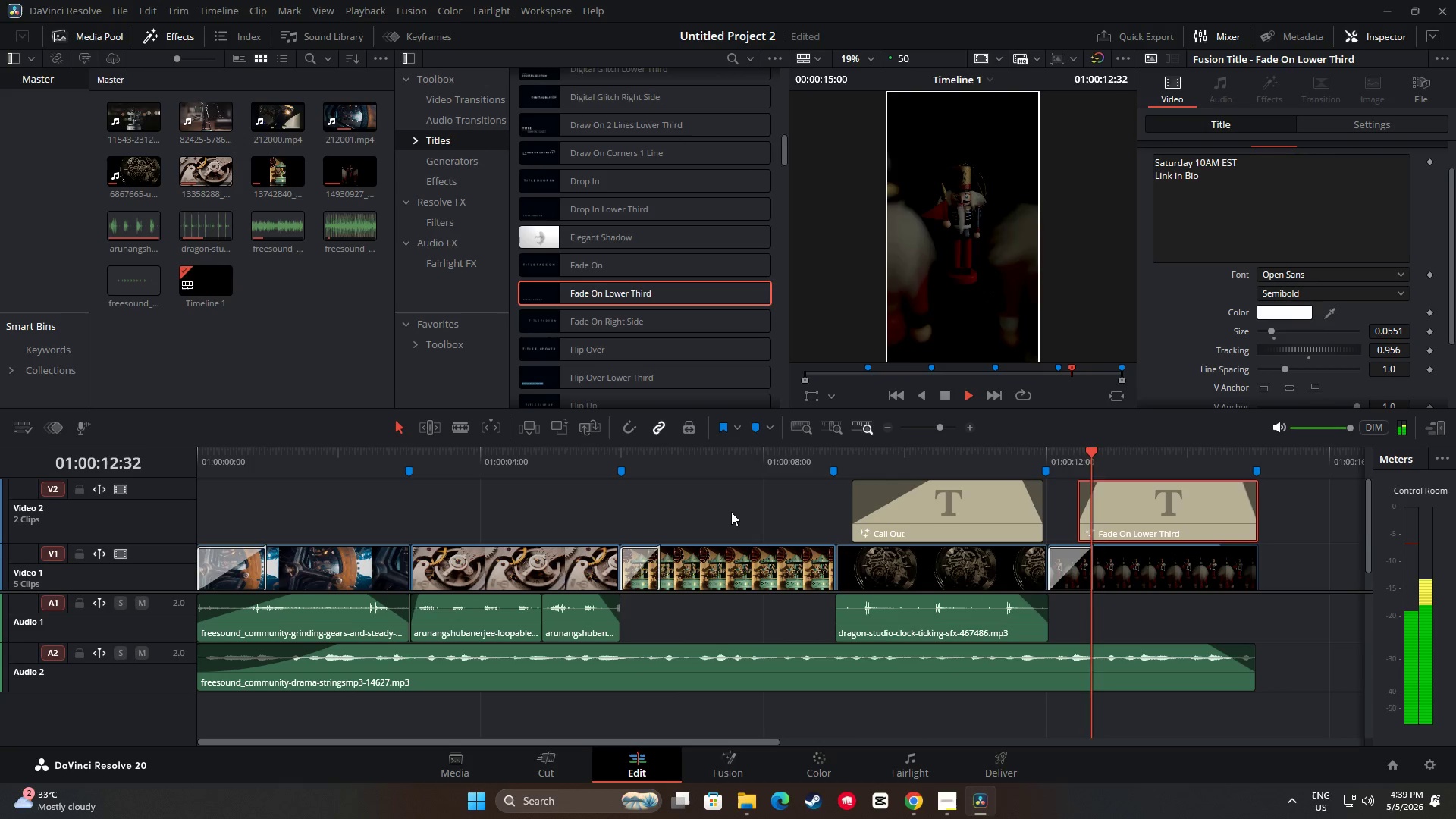 
wait(18.23)
 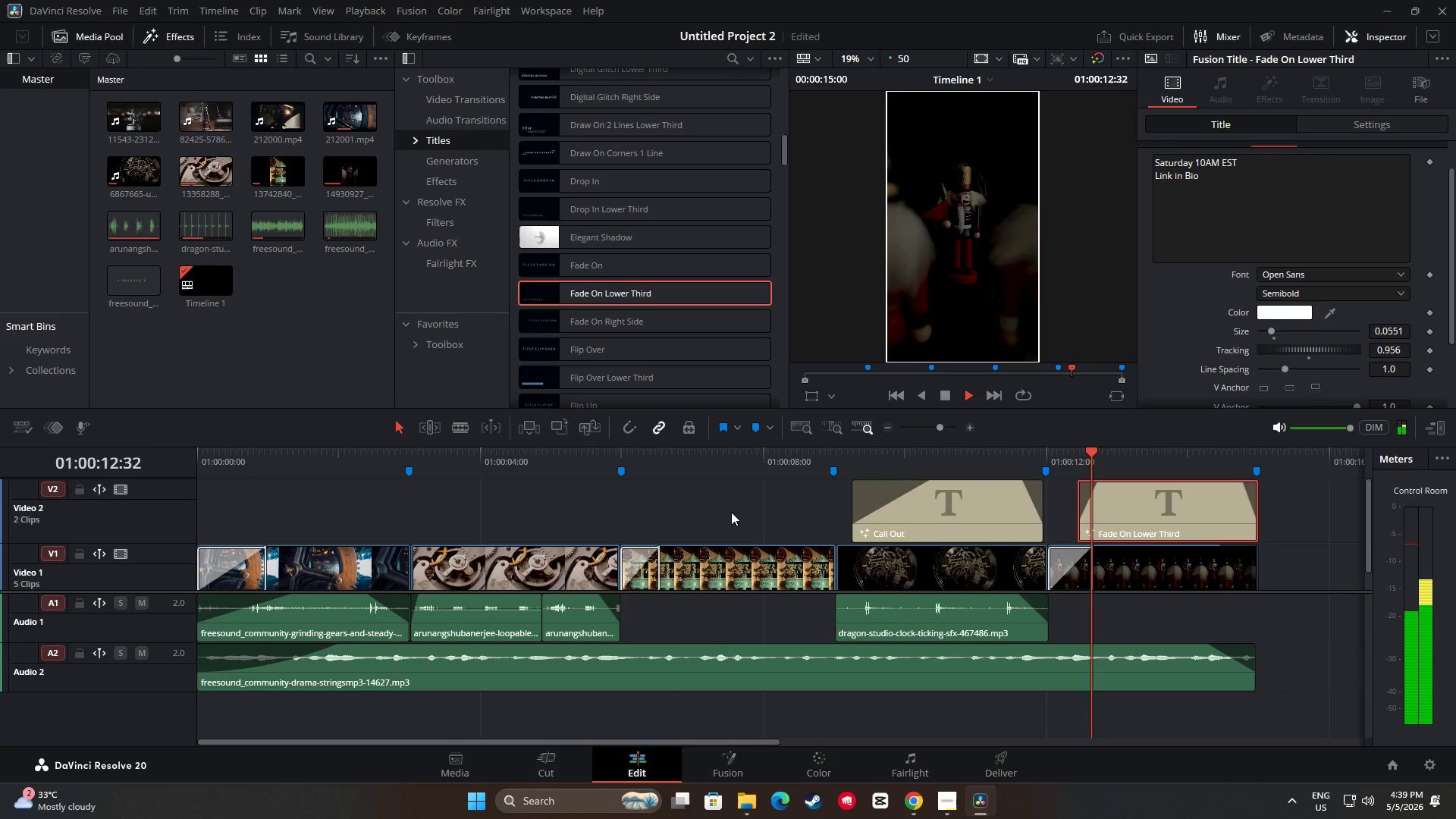 
left_click_drag(start_coordinate=[1259, 453], to_coordinate=[174, 480])
 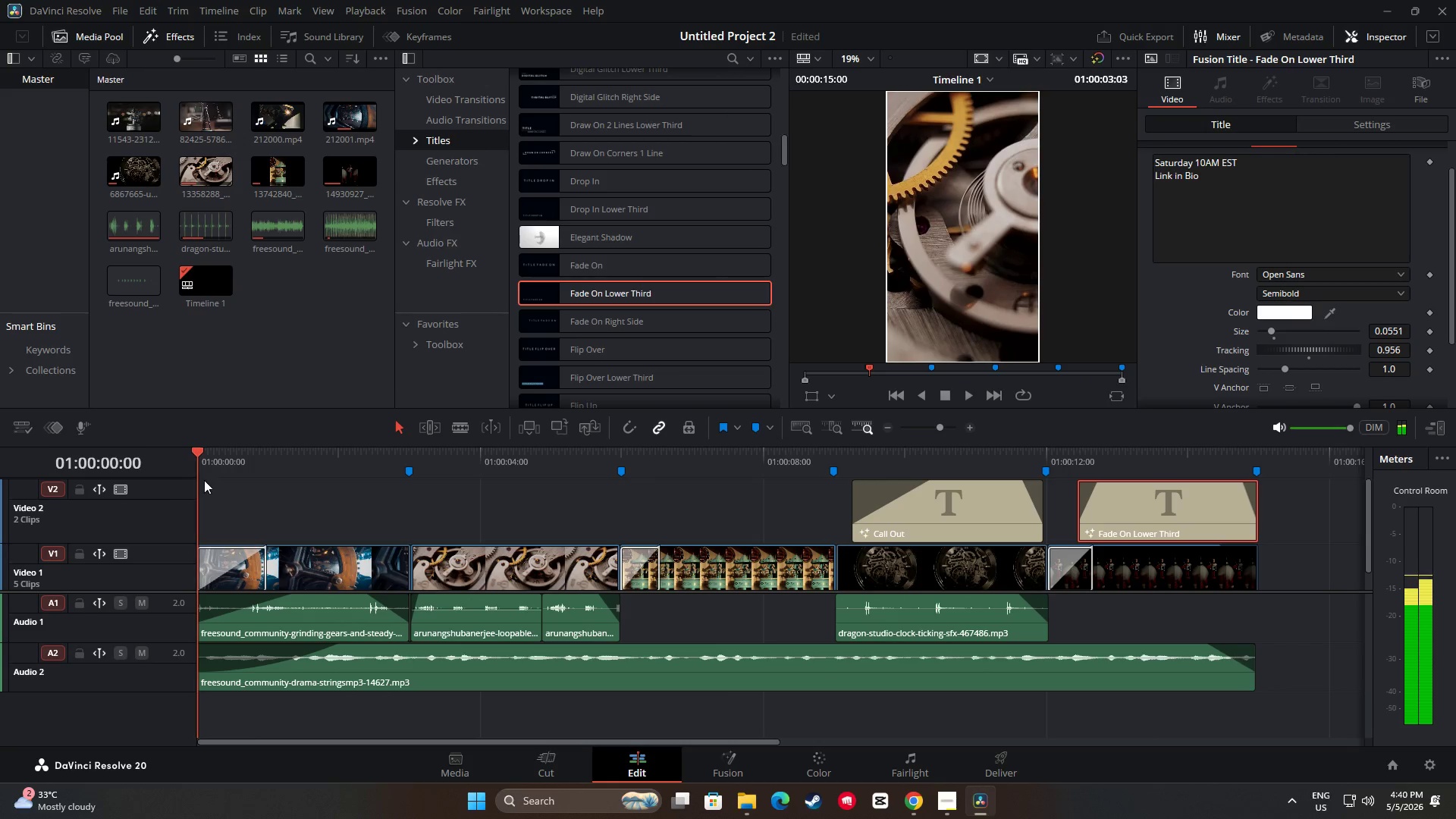 
key(Space)
 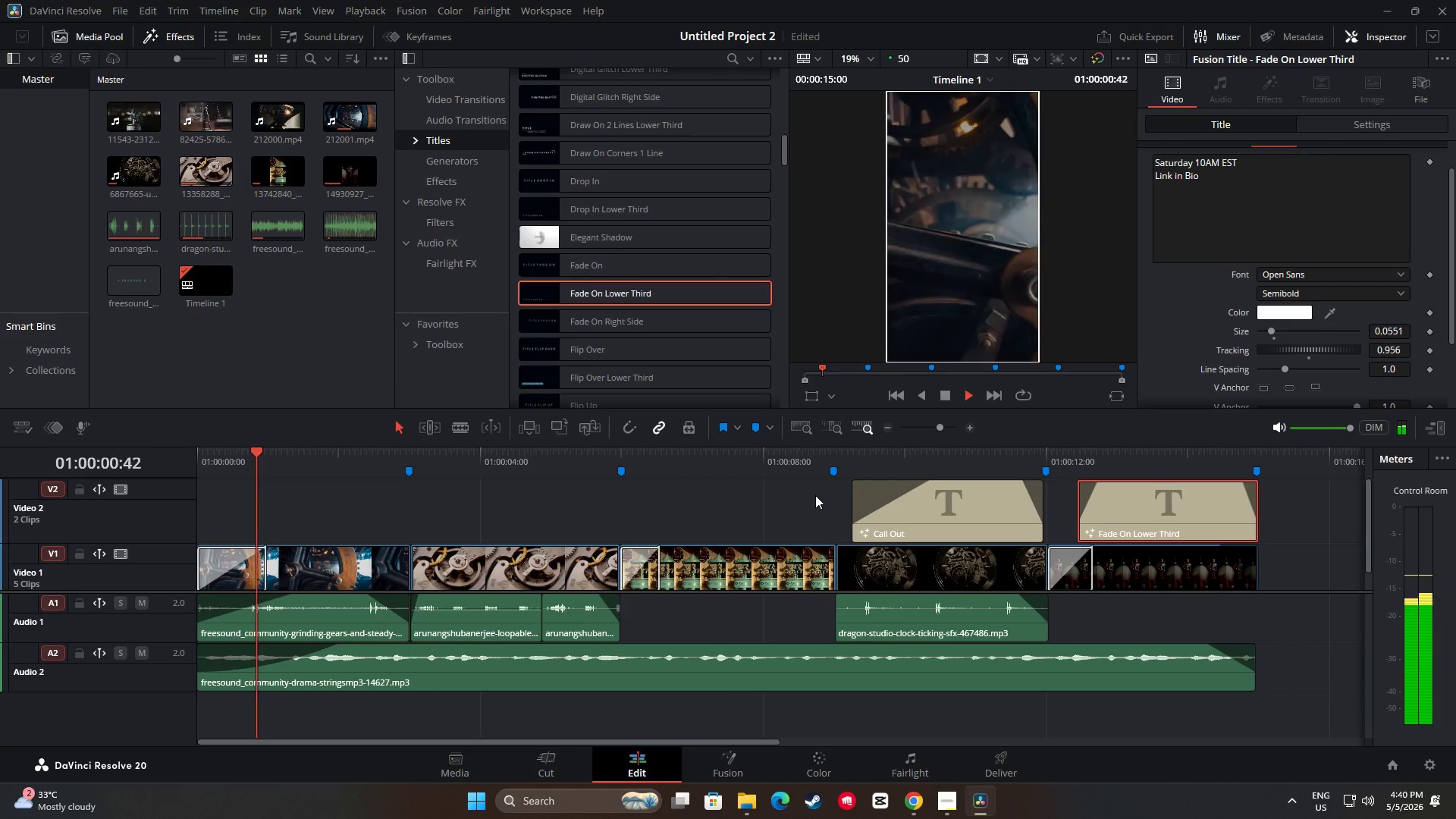 
key(Space)
 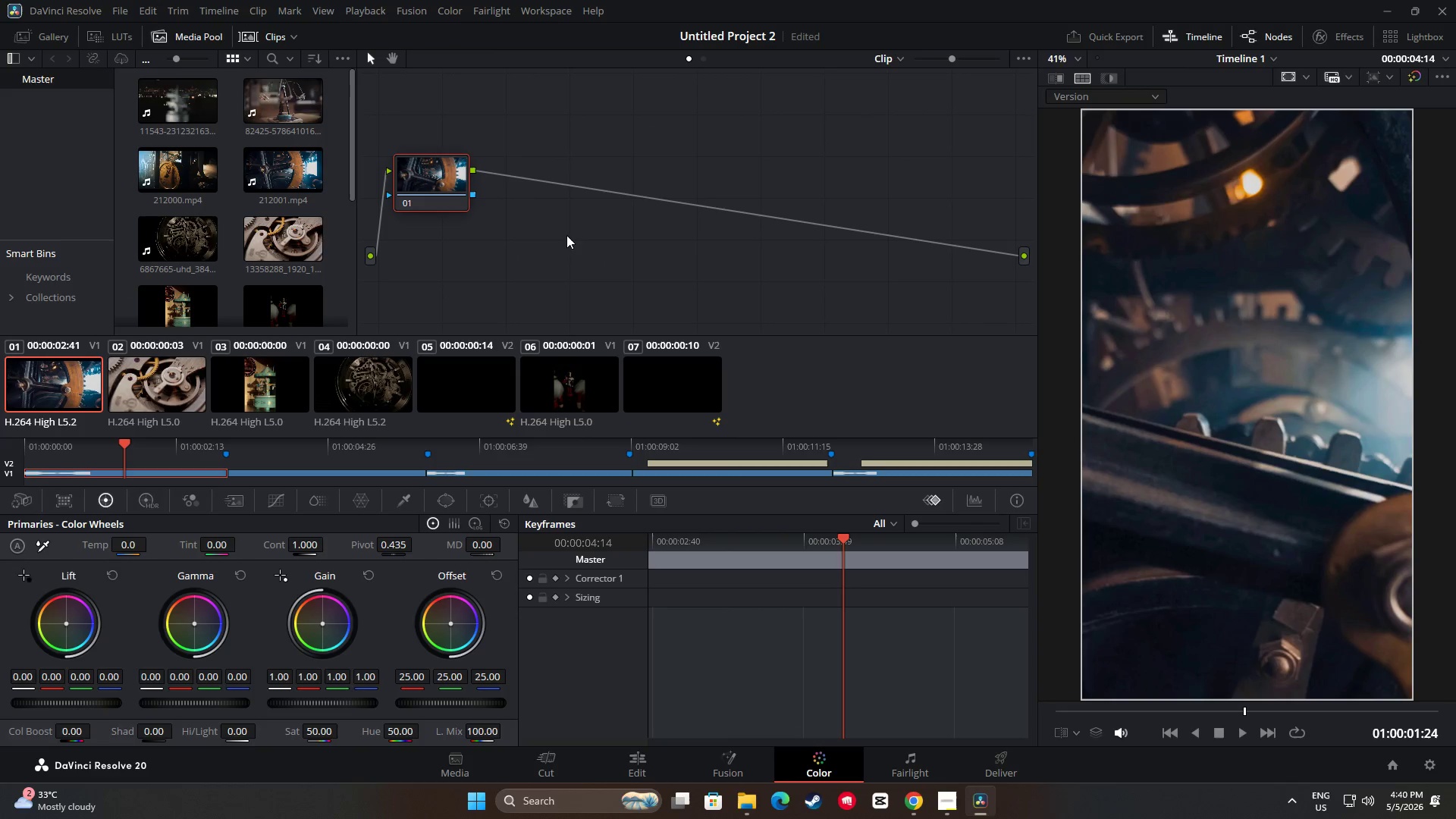 
left_click([548, 246])
 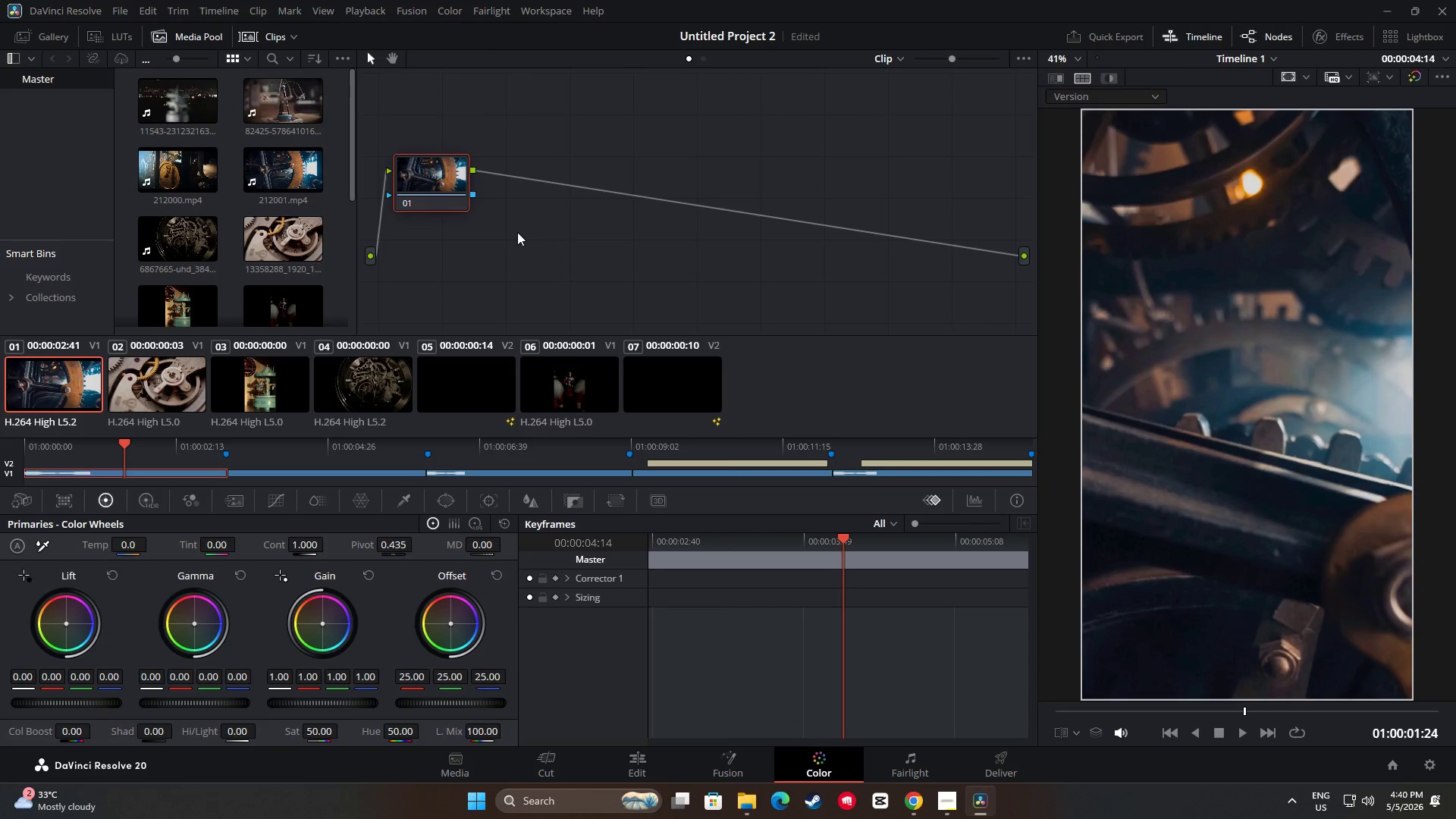 
mouse_move([542, 244])
 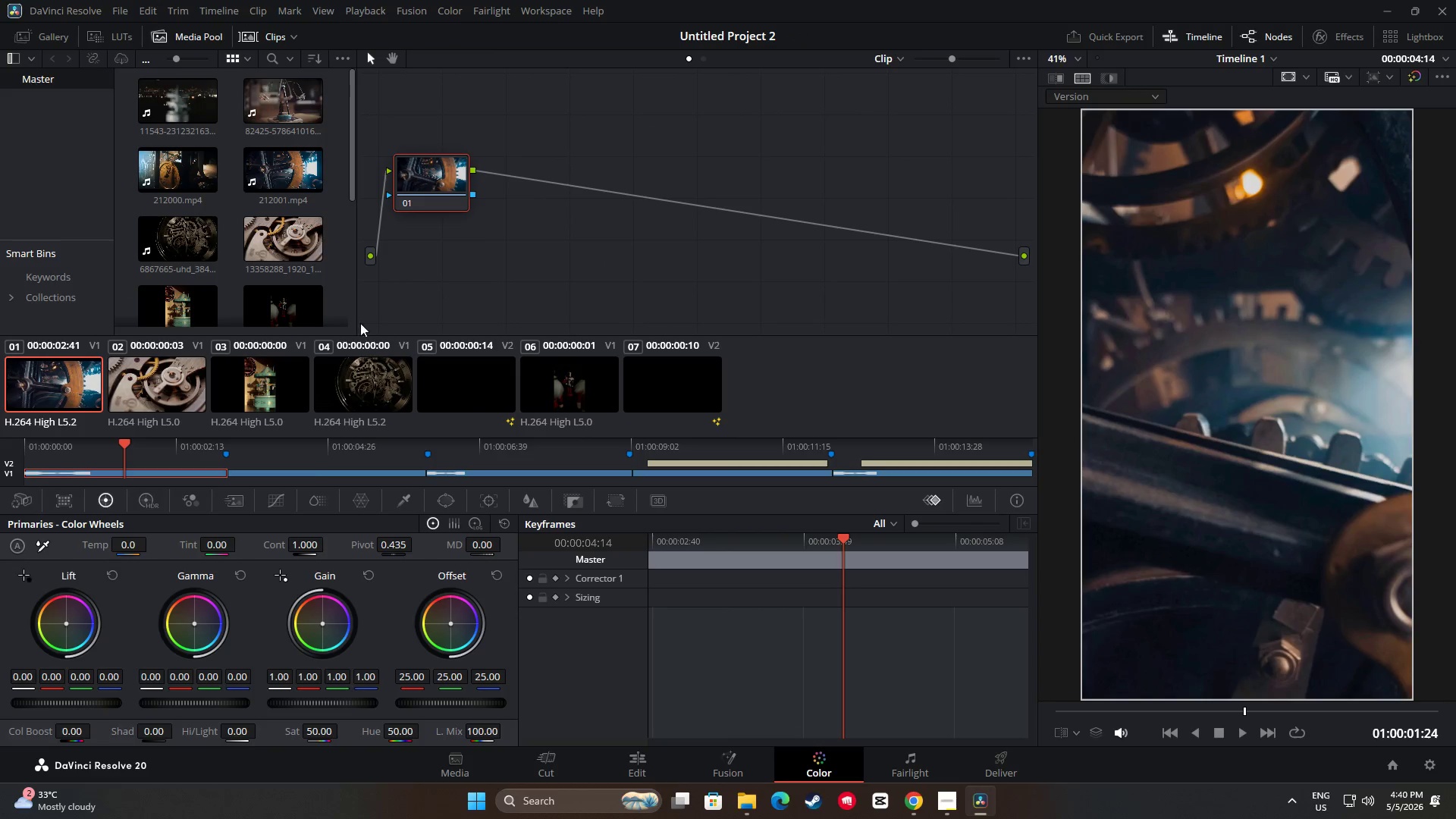 
left_click([162, 385])
 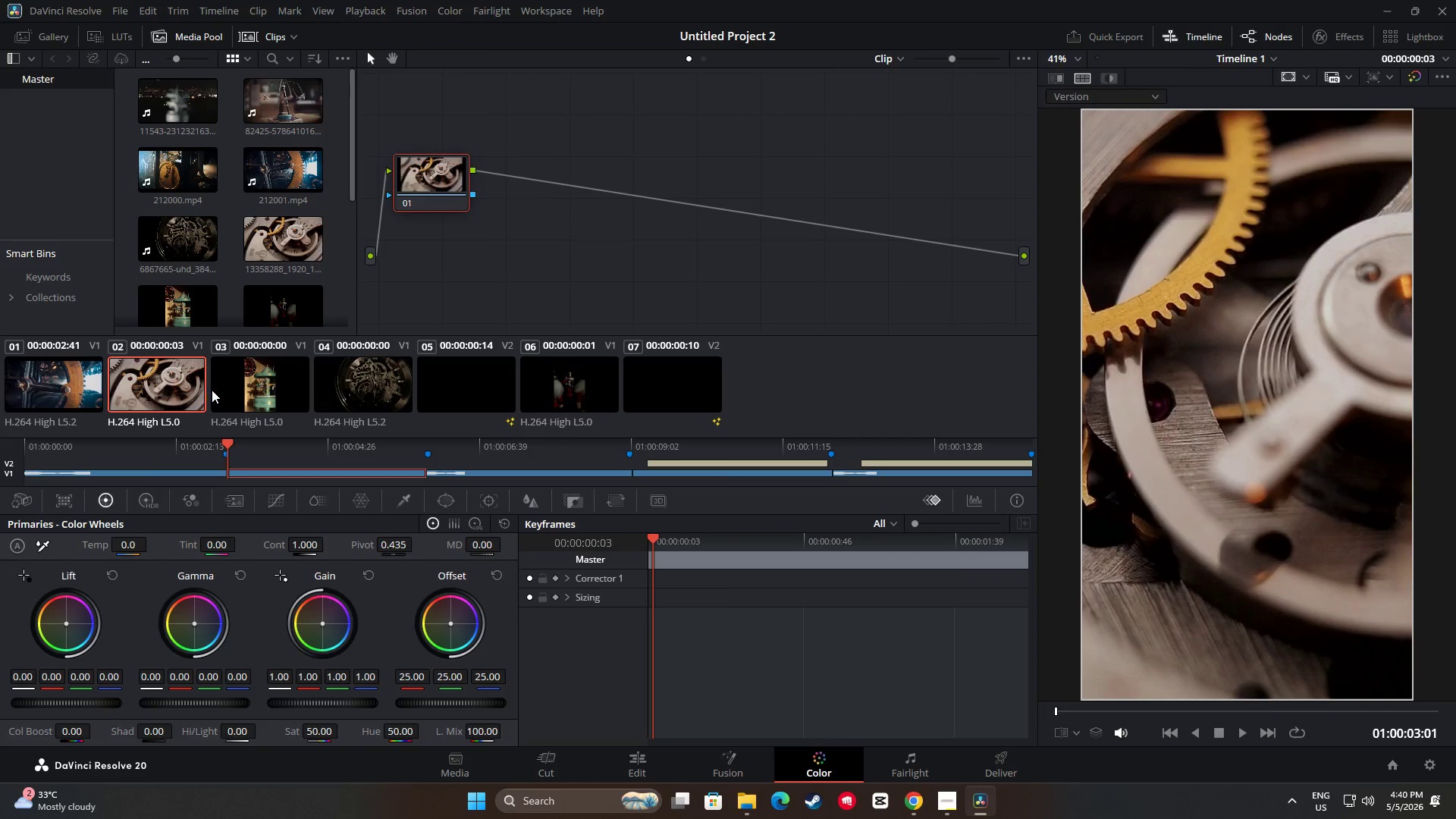 
left_click([251, 386])
 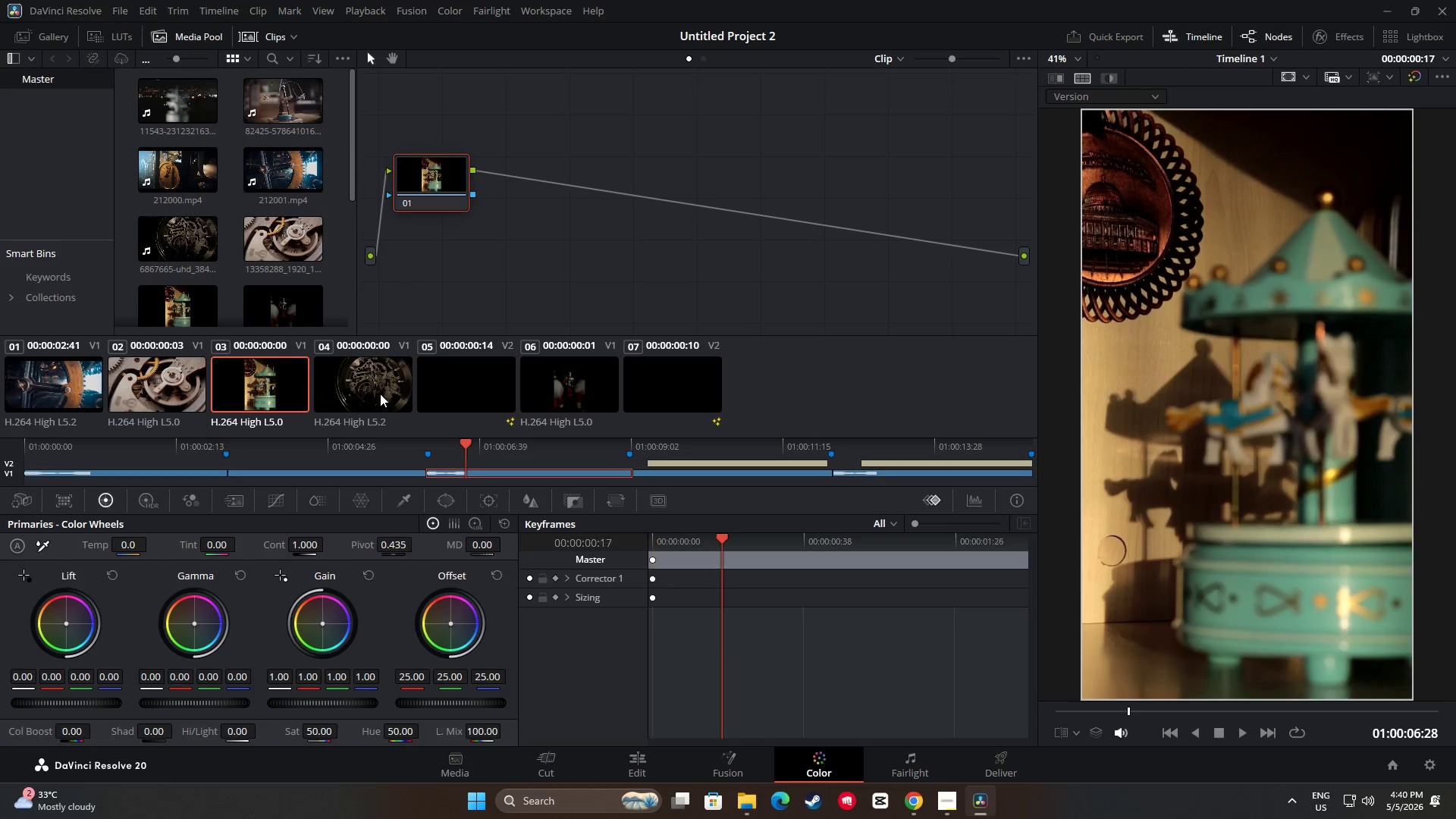 
left_click([380, 394])
 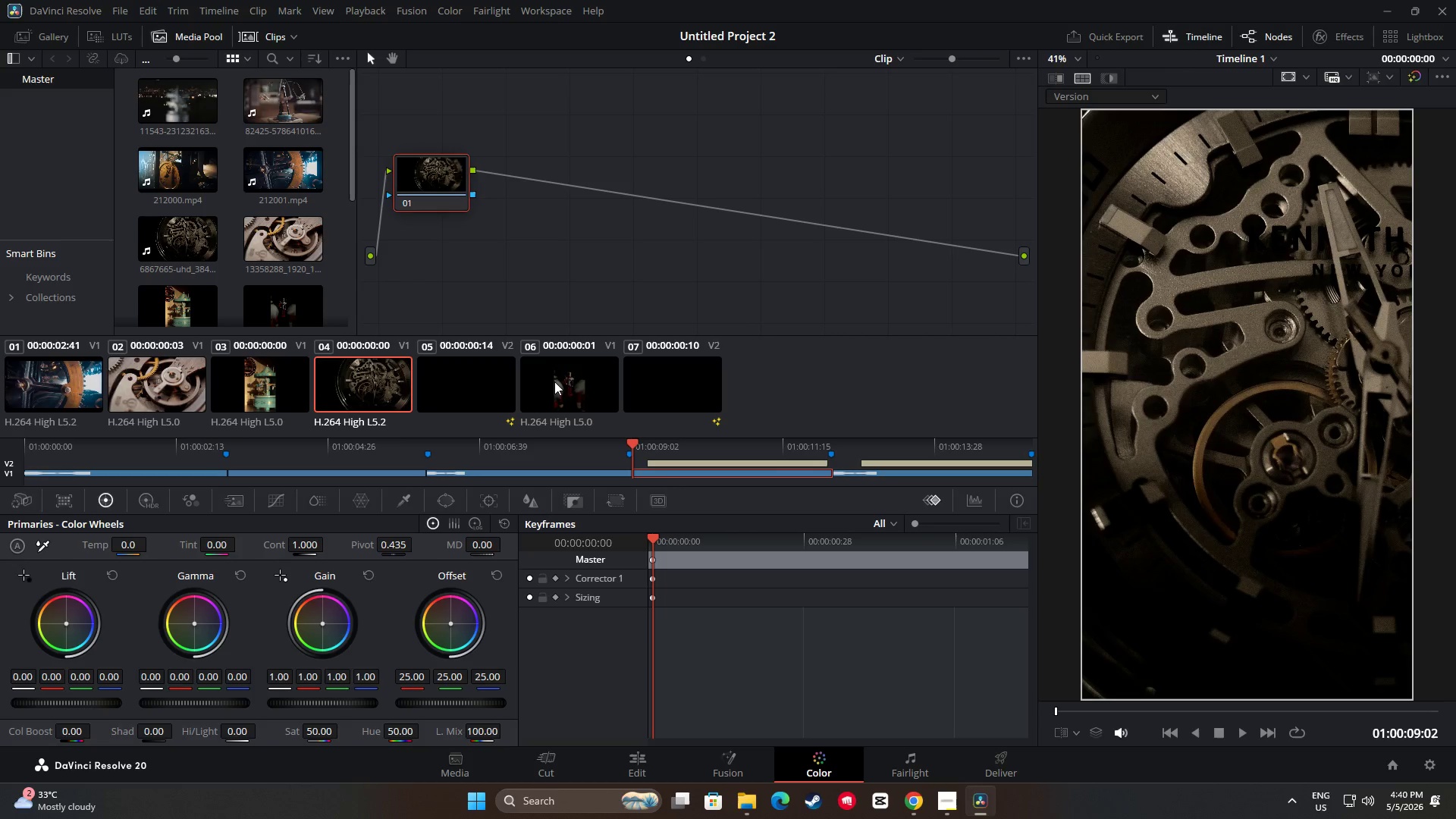 
left_click([566, 383])
 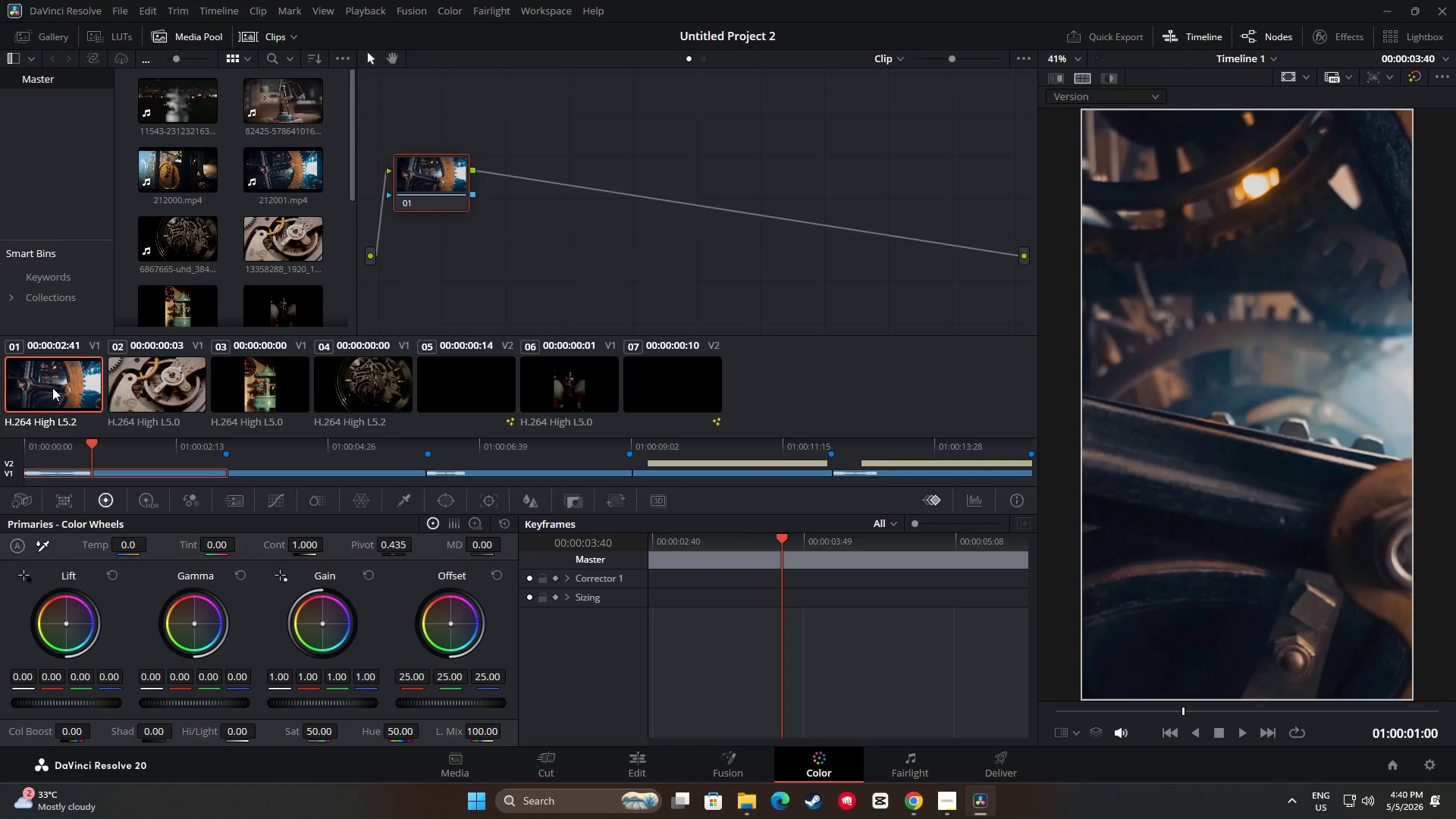 
scroll: coordinate [273, 240], scroll_direction: up, amount: 1.0
 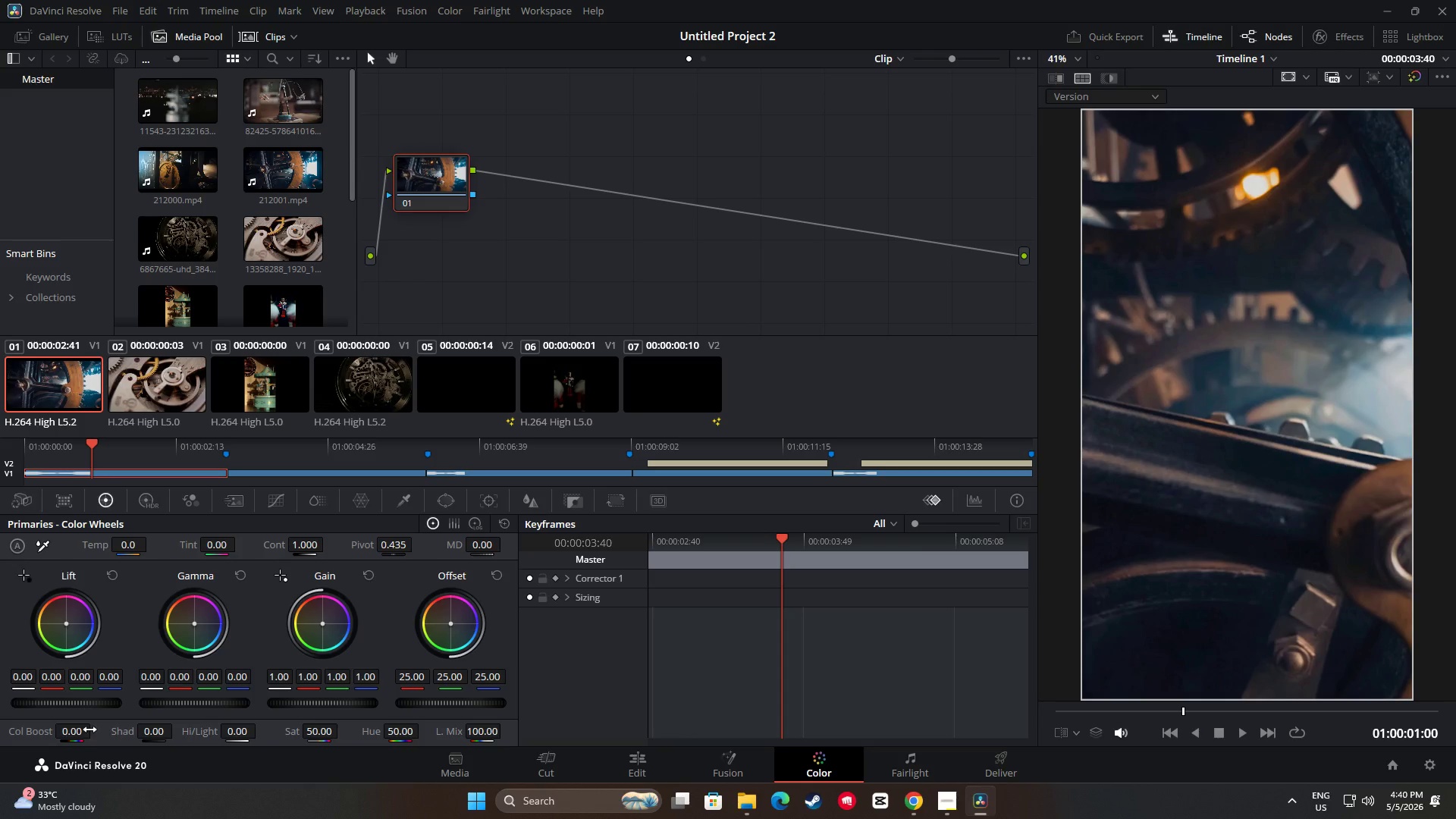 
wait(5.53)
 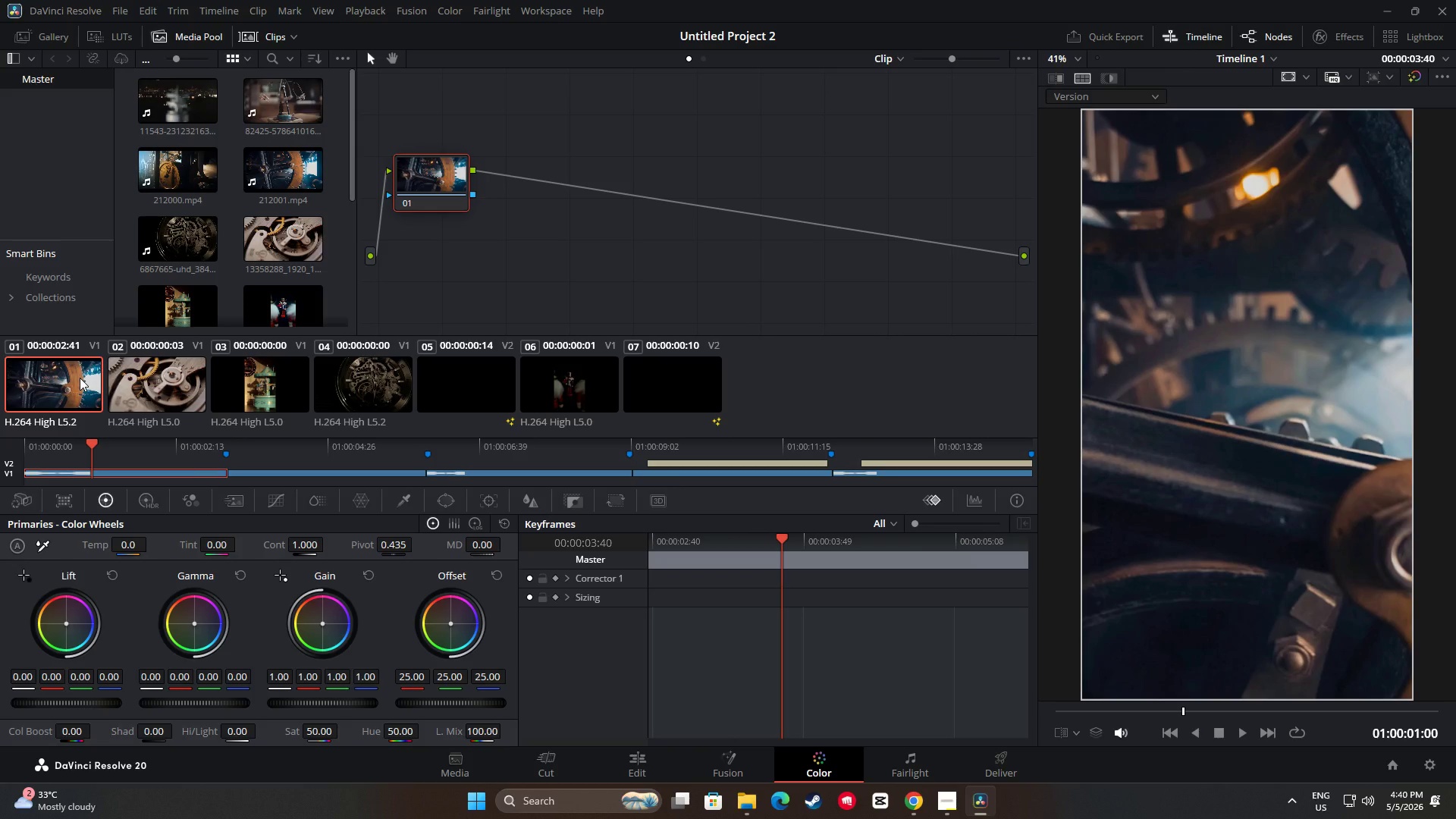 
left_click([155, 502])
 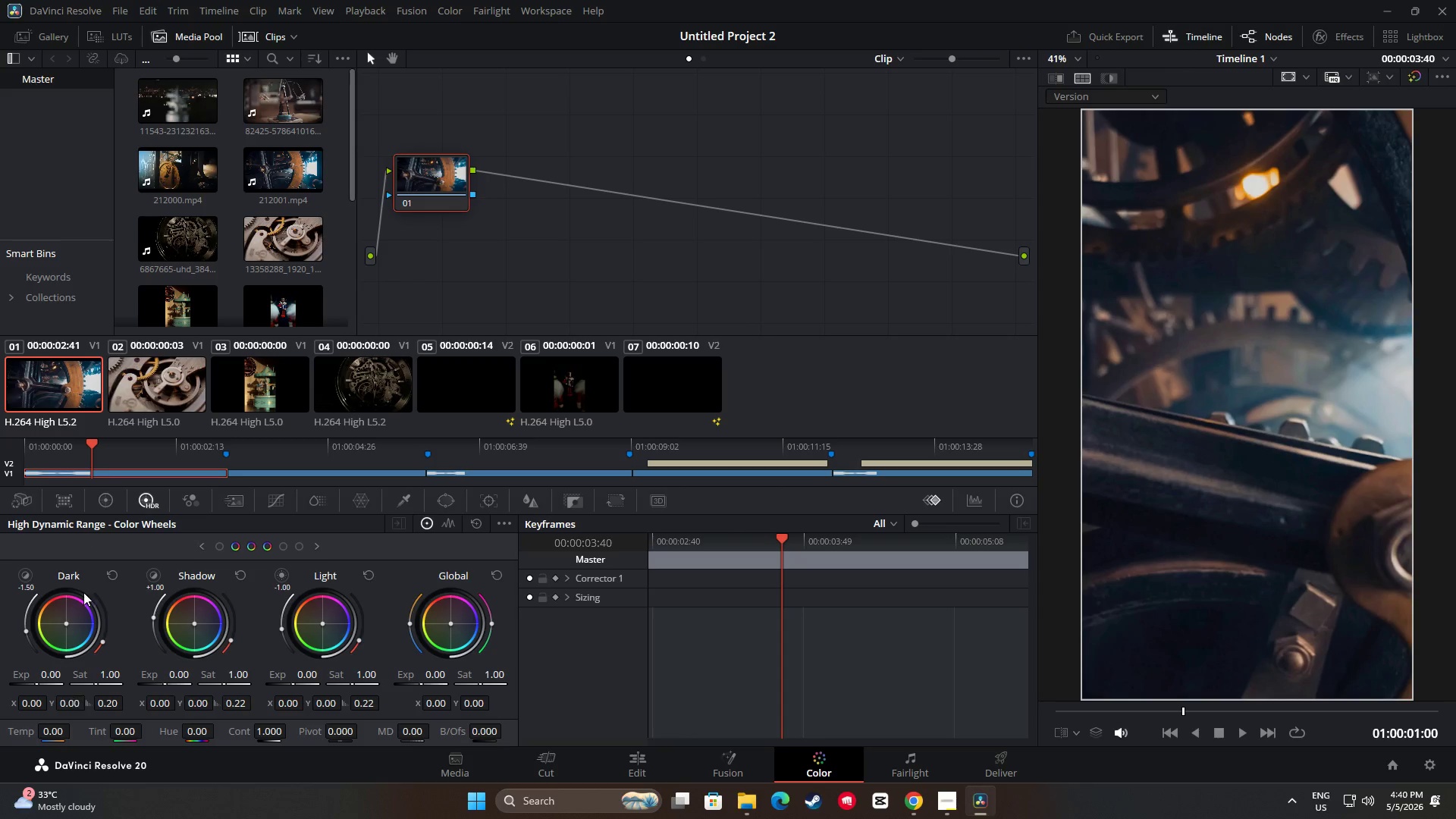 
left_click([64, 504])
 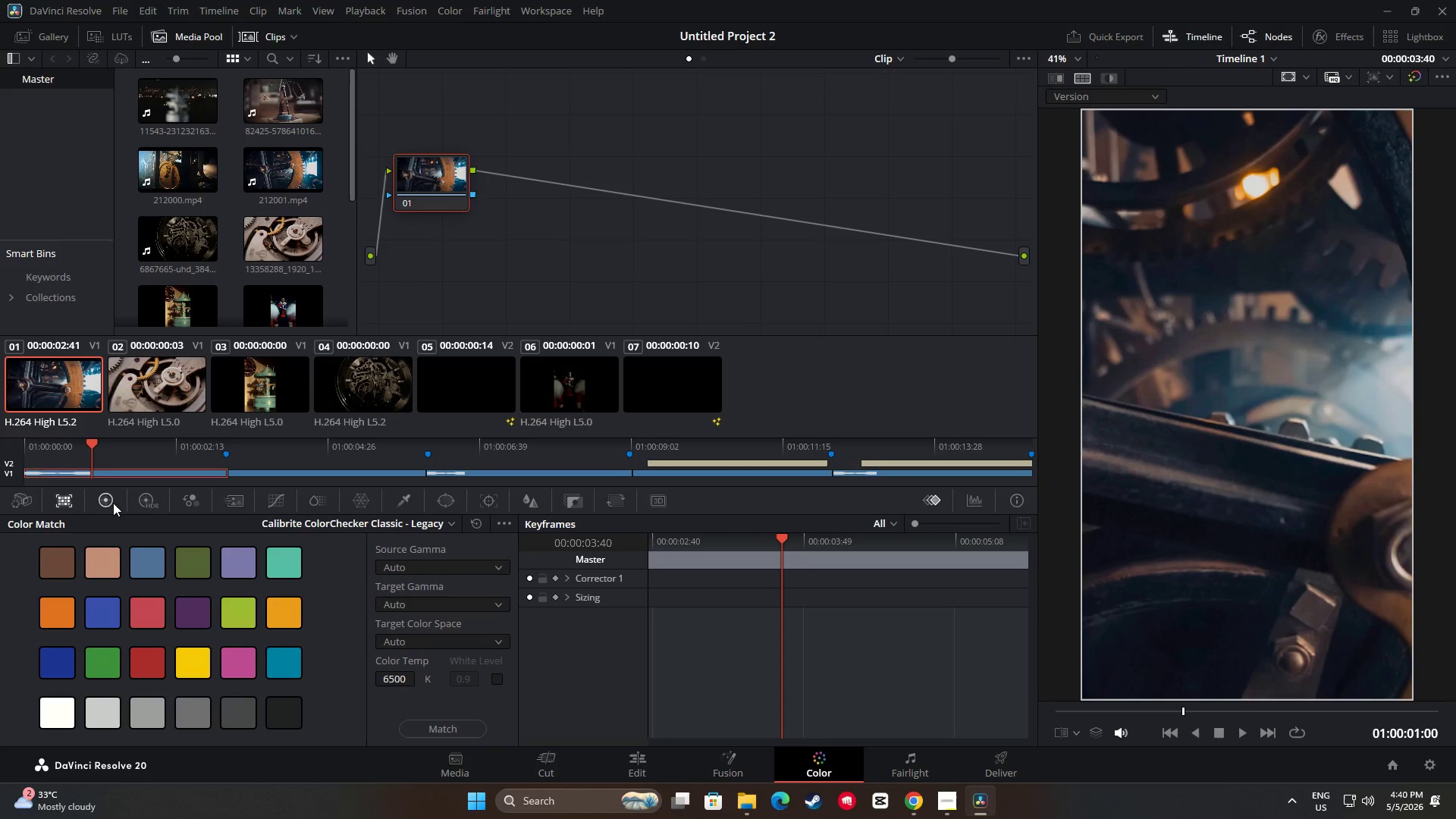 
left_click_drag(start_coordinate=[116, 503], to_coordinate=[149, 516])
 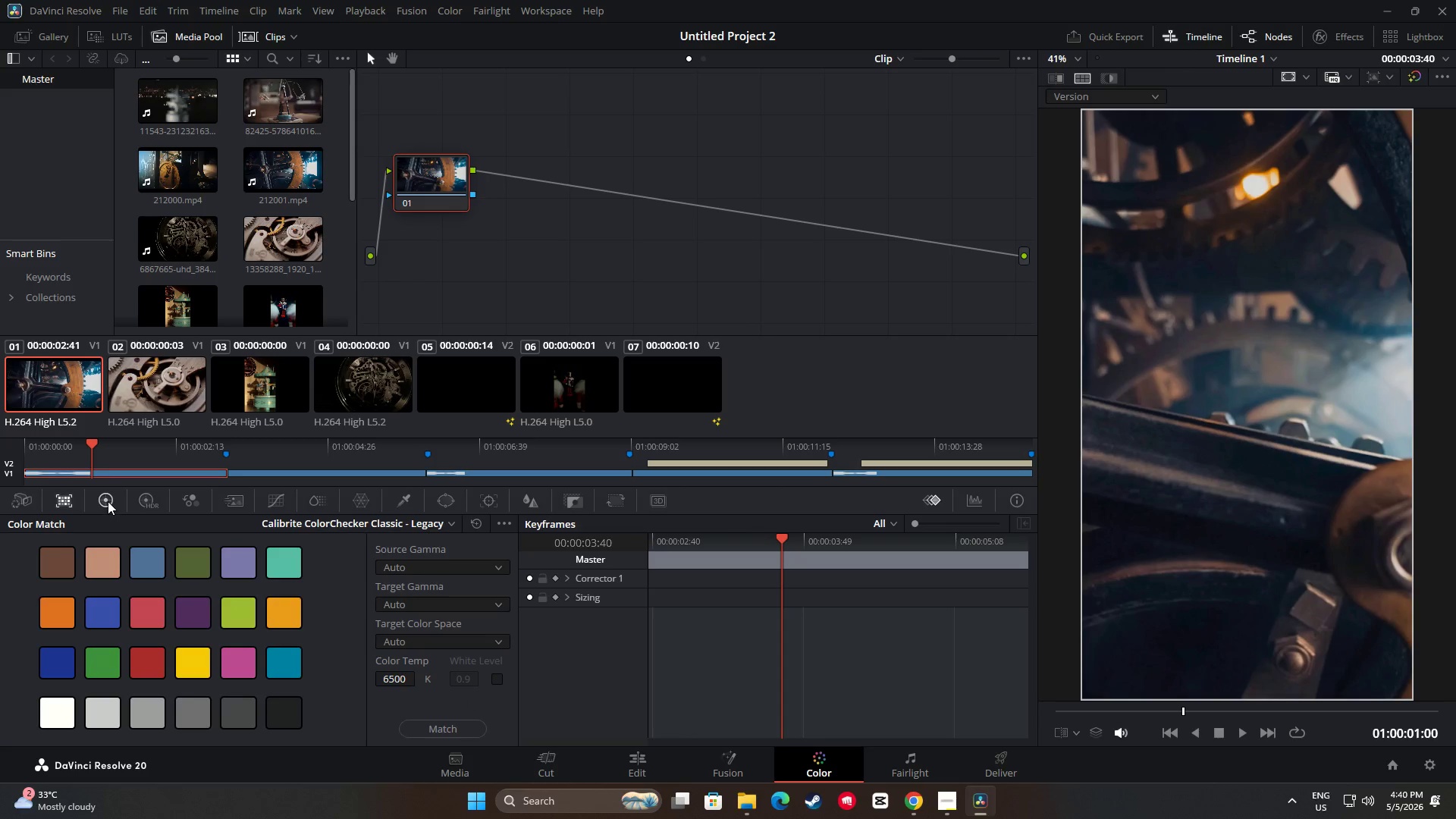 
left_click([105, 500])
 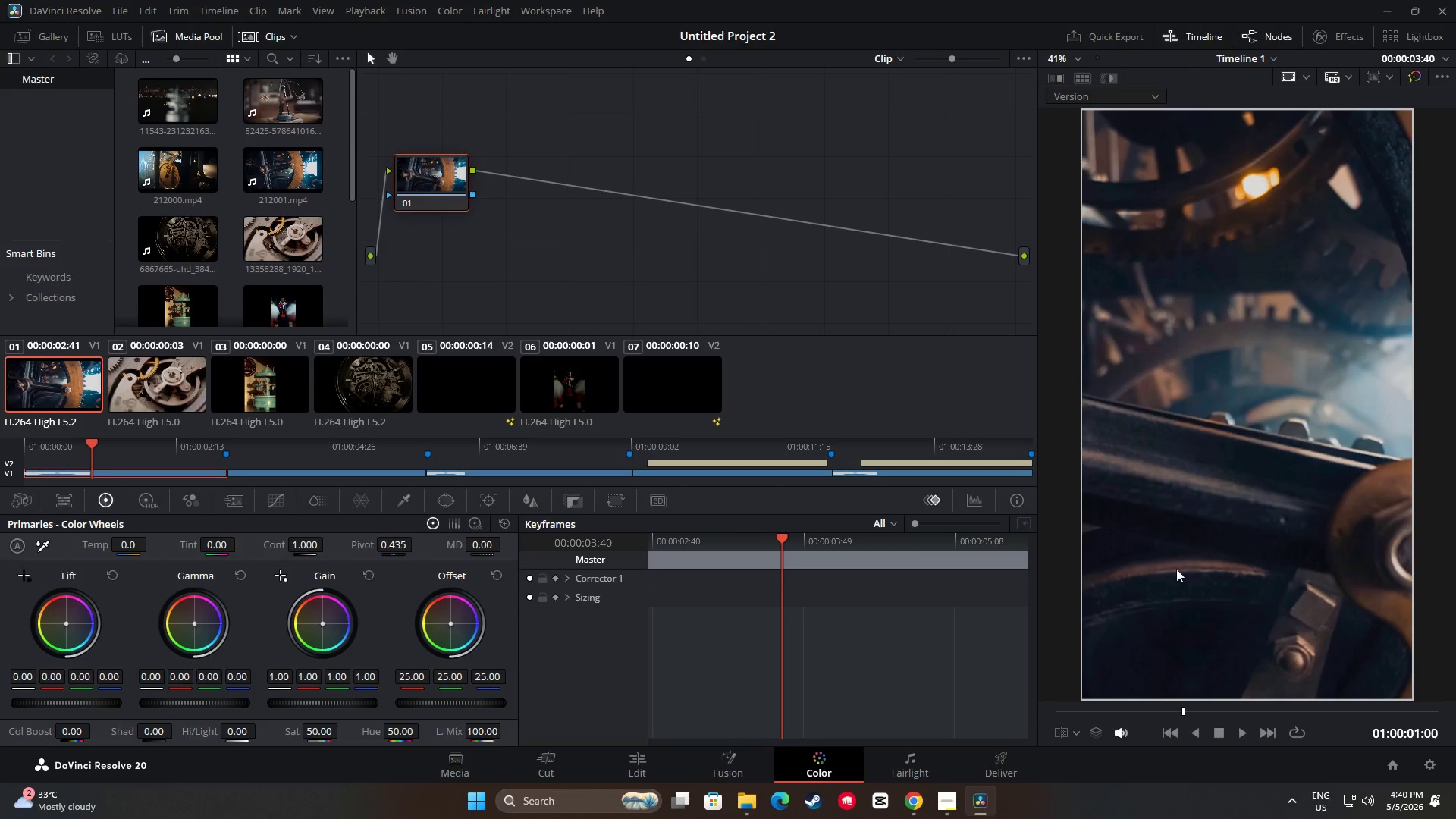 
key(Space)
 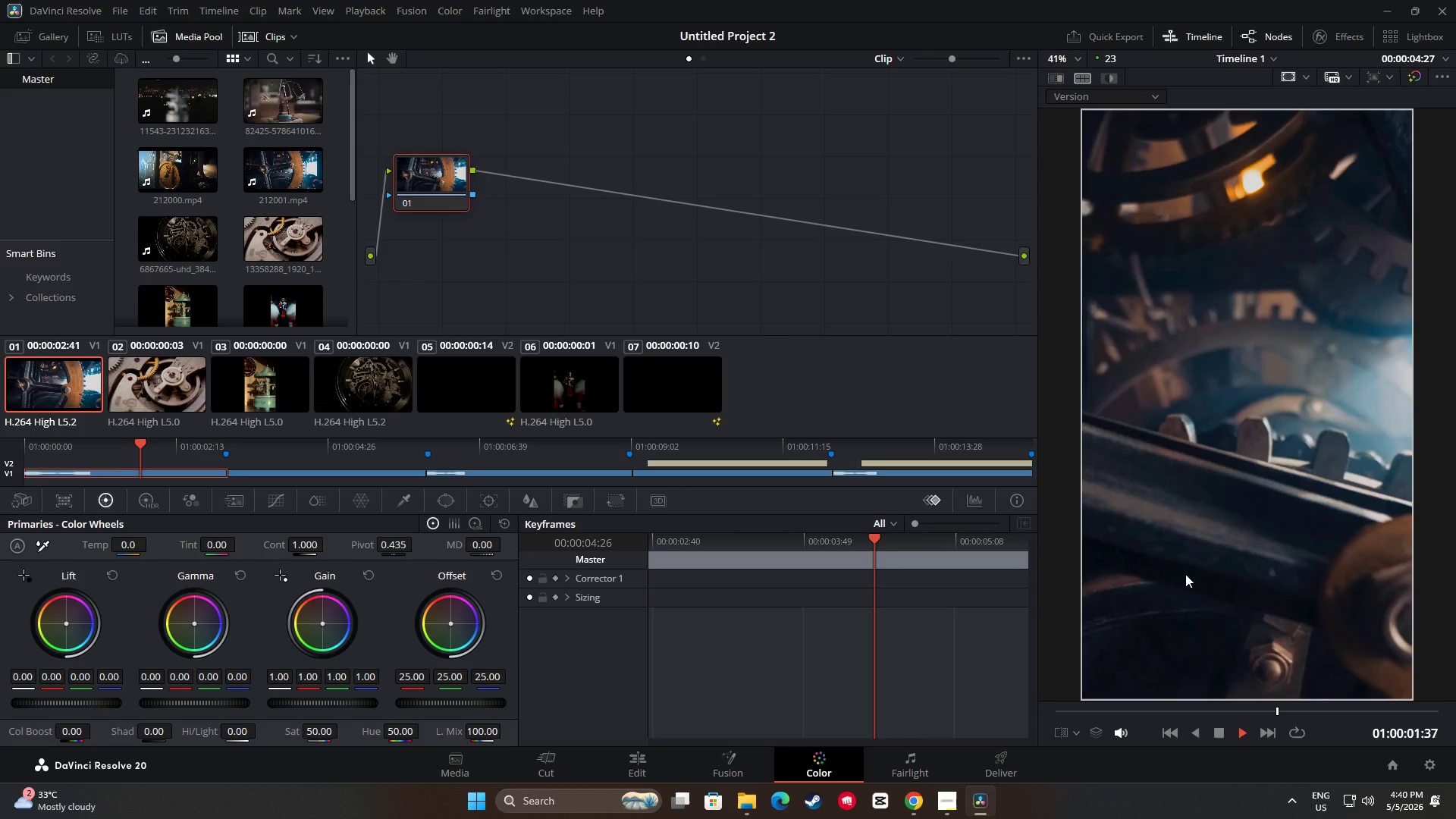 
key(Space)
 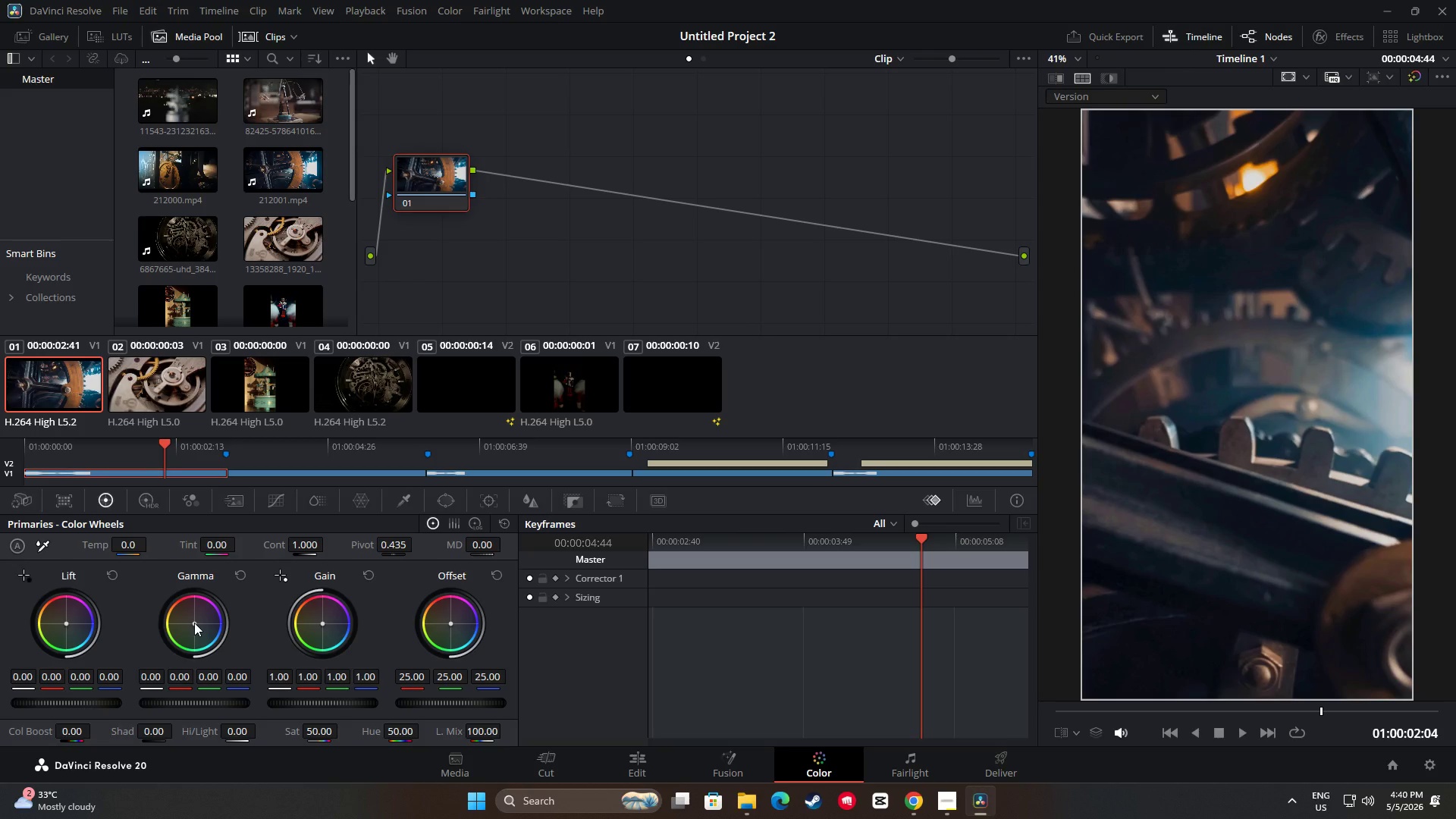 
wait(5.03)
 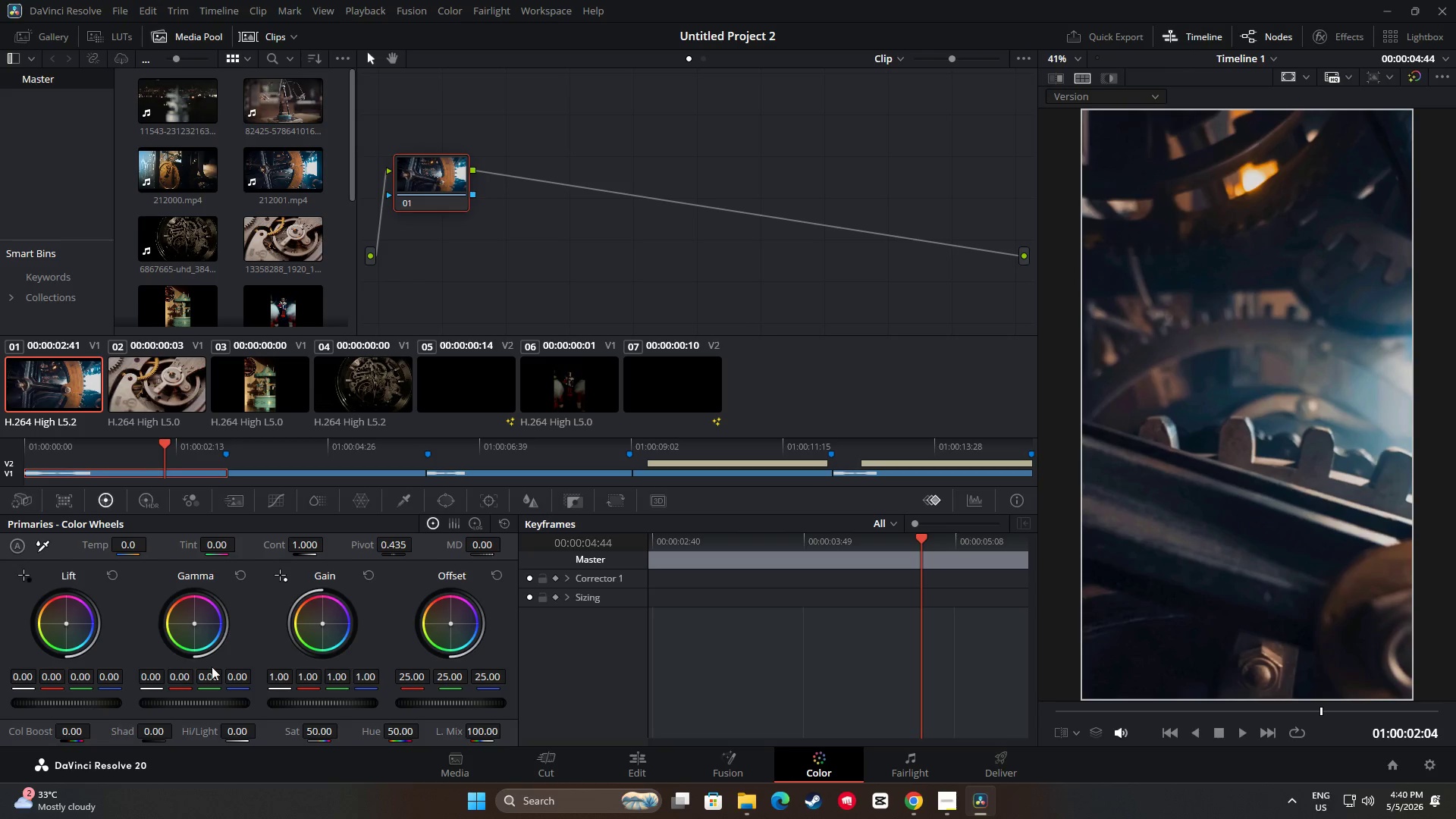 
left_click_drag(start_coordinate=[66, 623], to_coordinate=[67, 614])
 